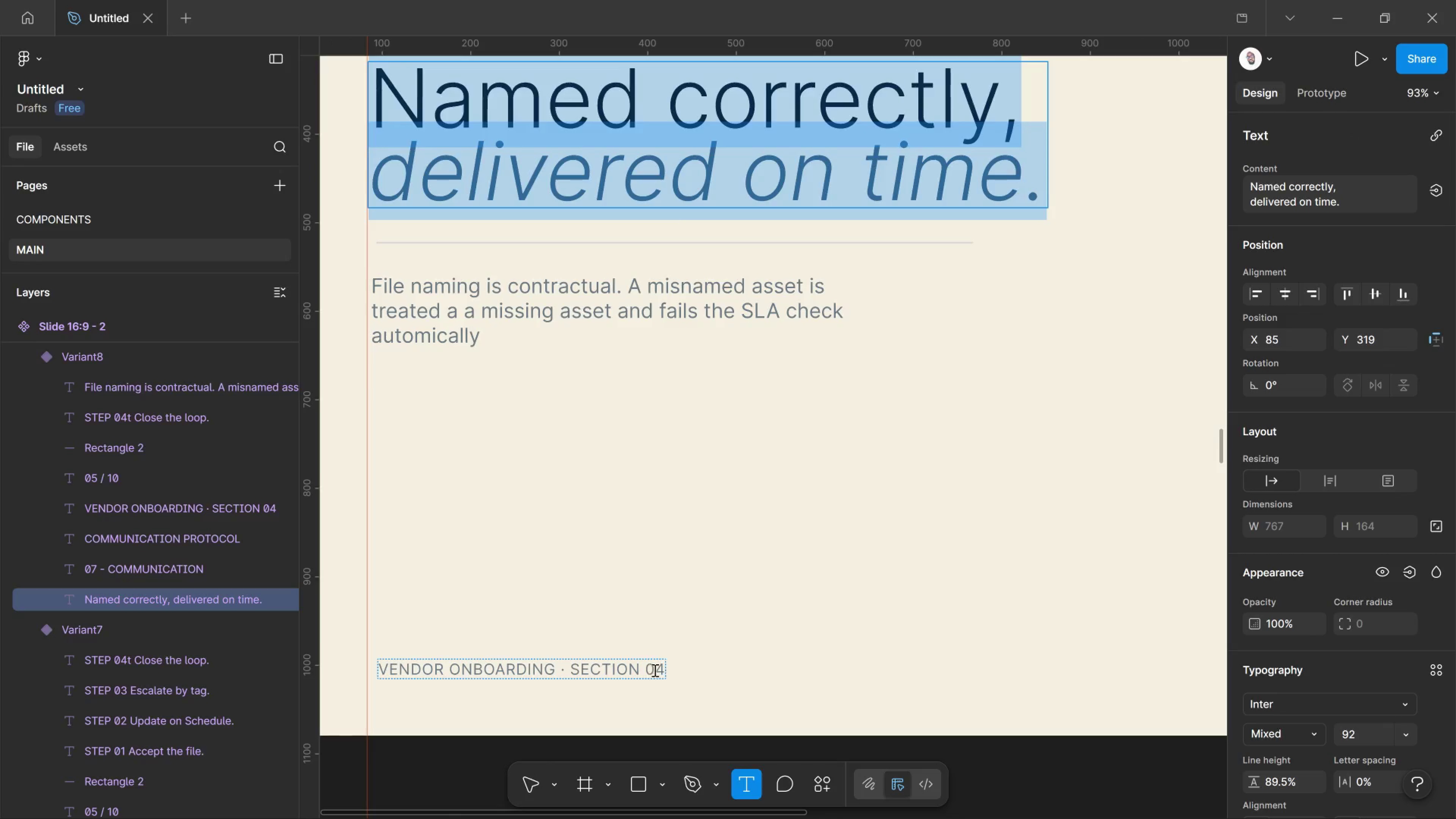 
left_click_drag(start_coordinate=[654, 670], to_coordinate=[656, 670])
 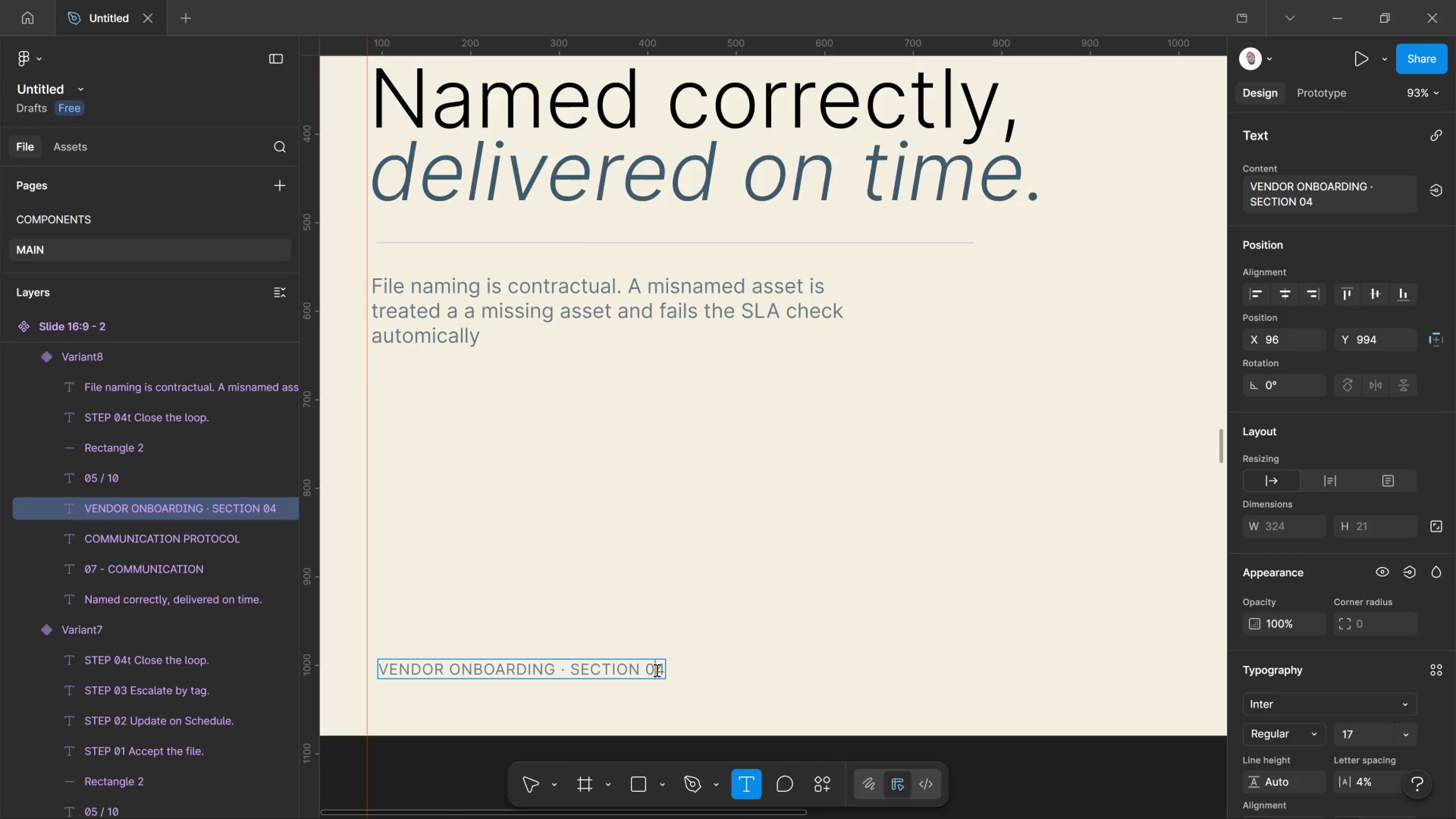 
key(Delete)
 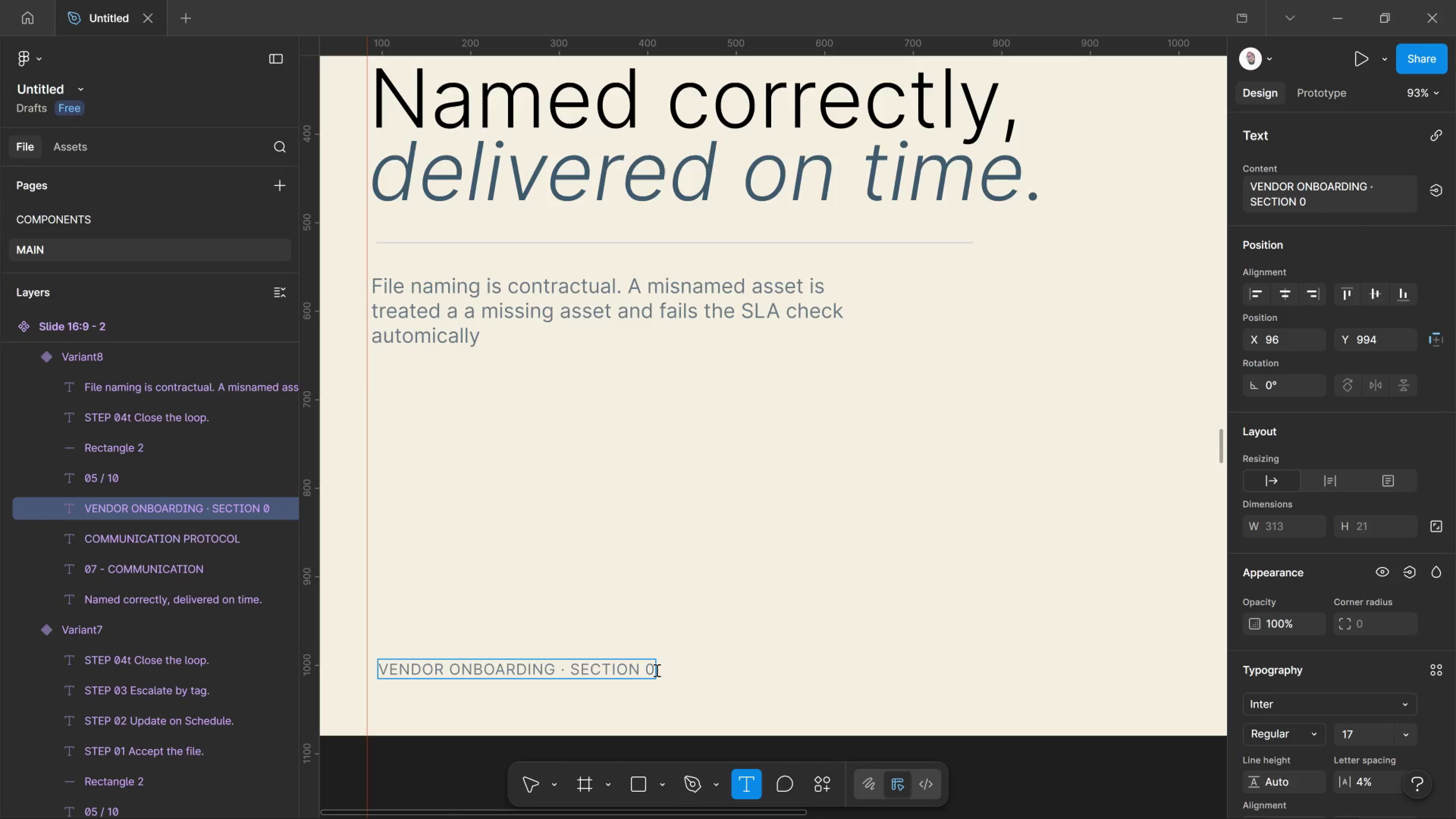 
wait(9.16)
 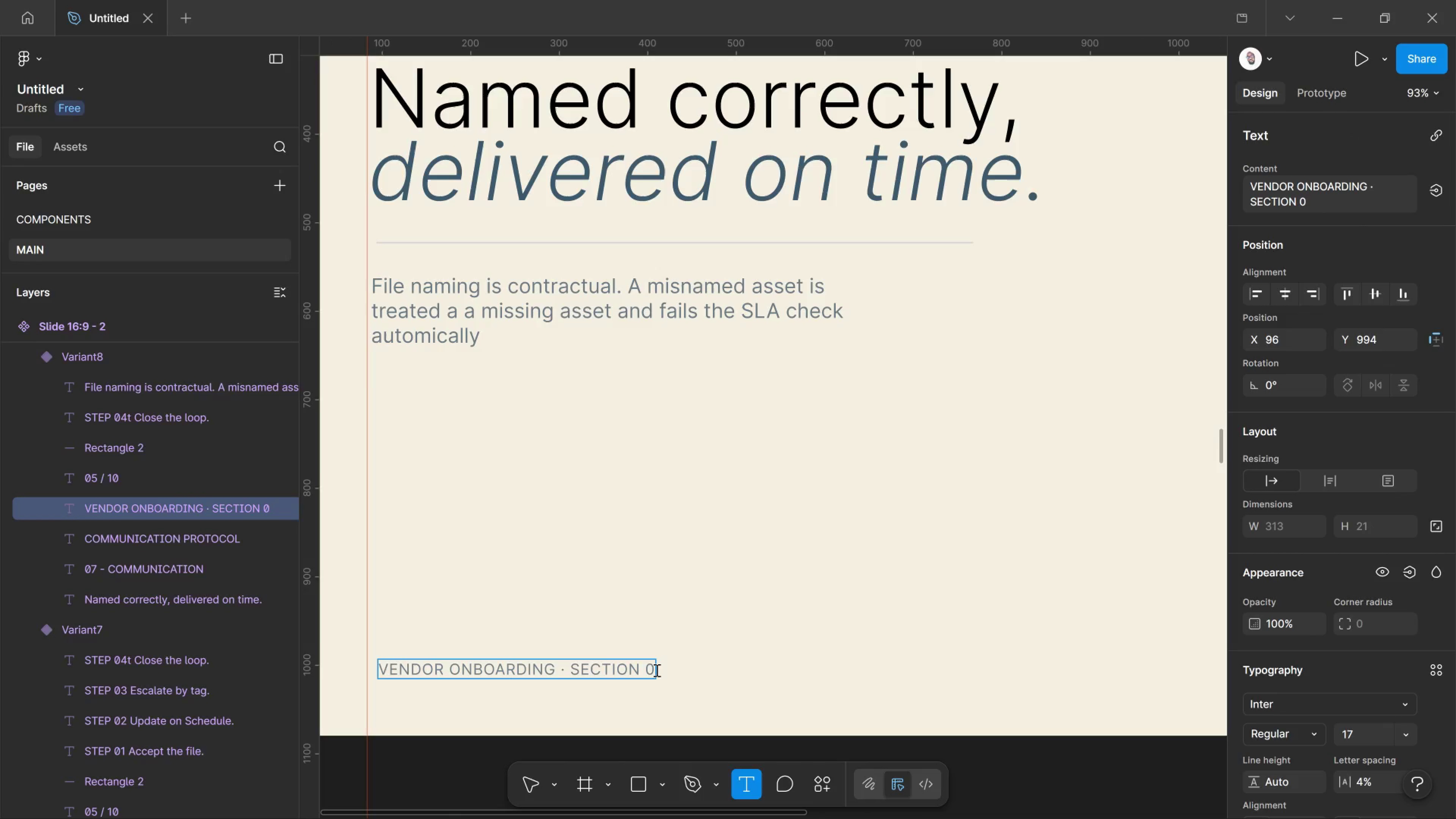 
key(5)
 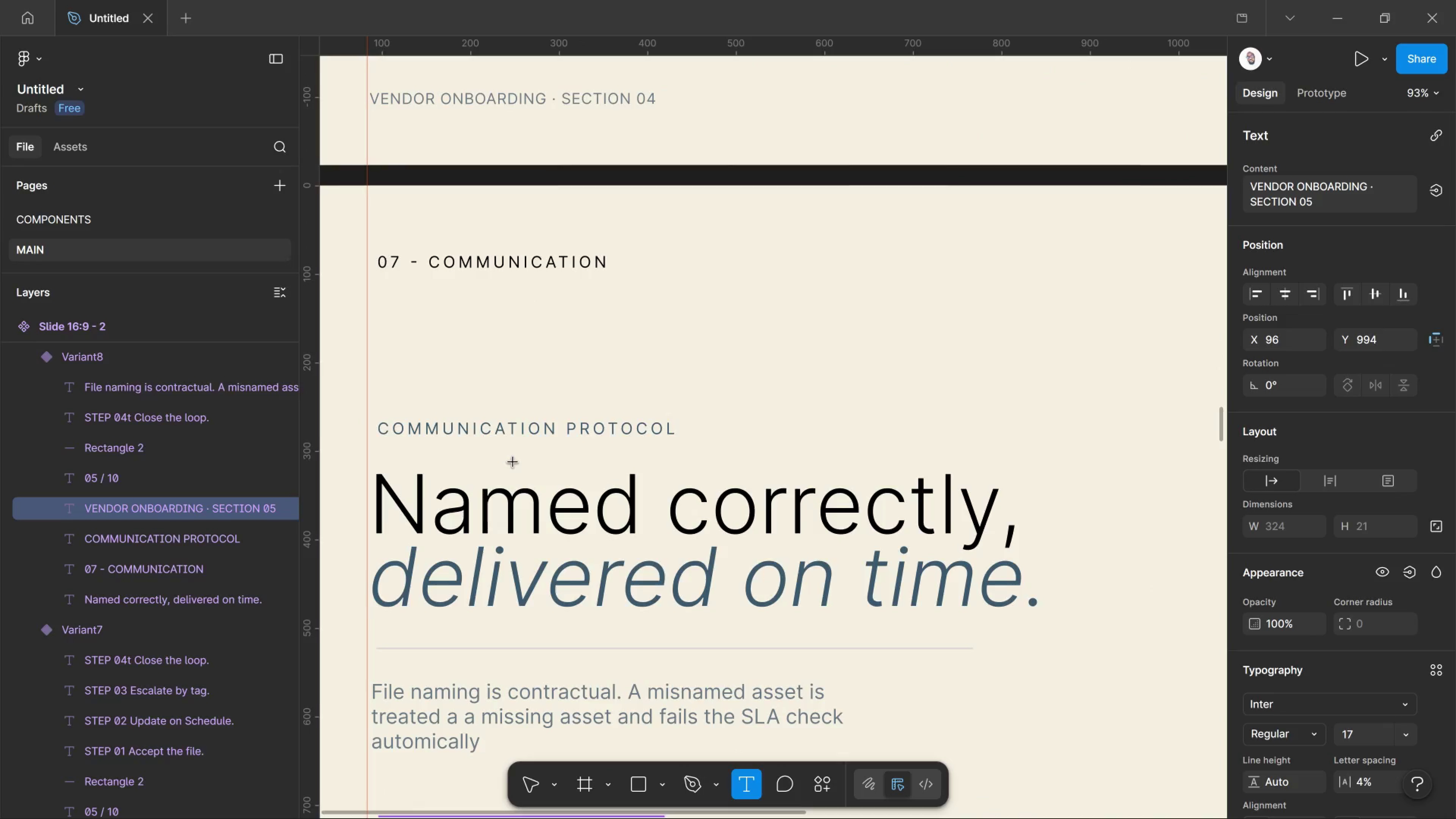 
wait(27.65)
 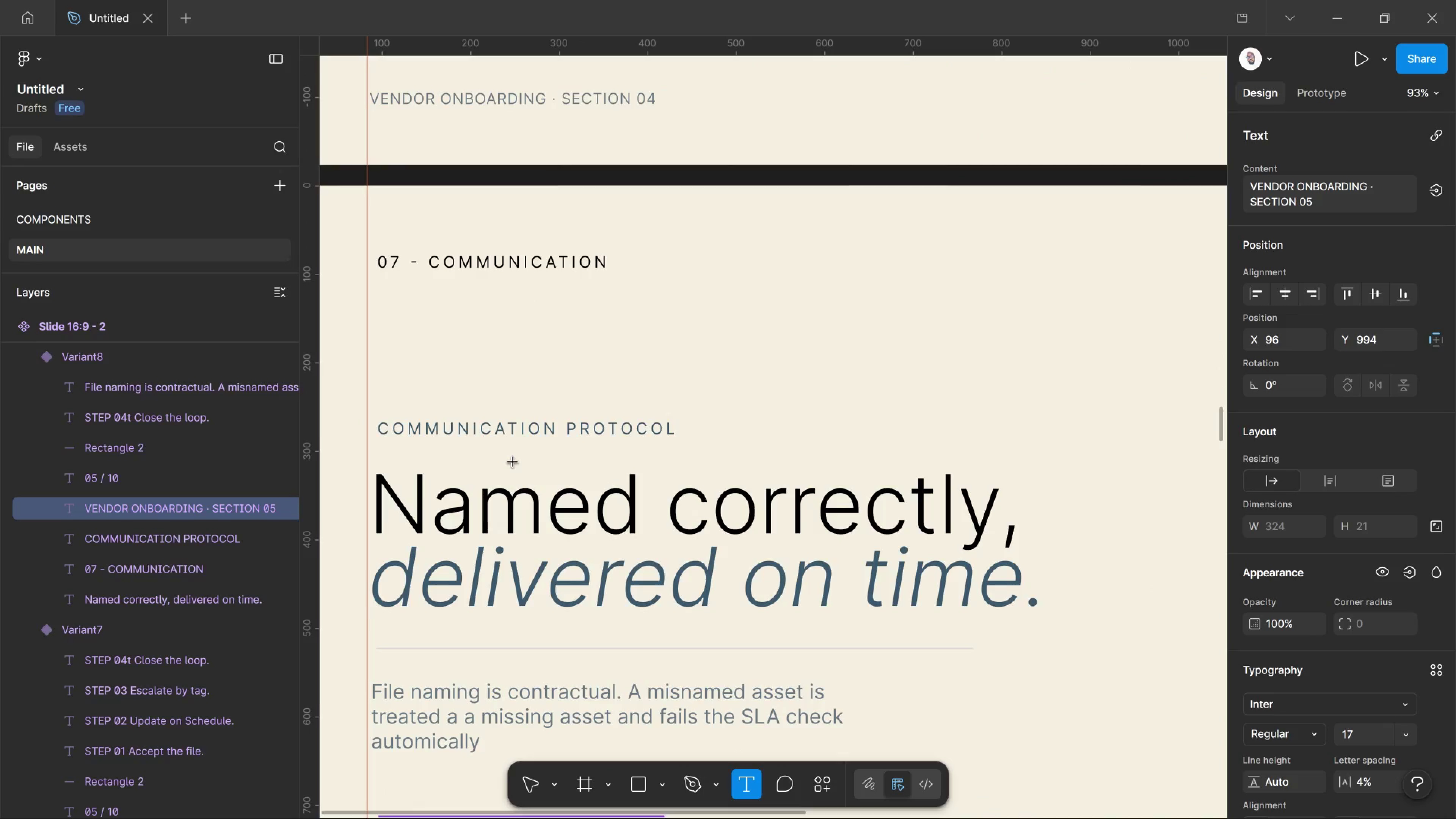 
scroll: coordinate [609, 351], scroll_direction: up, amount: 9.0
 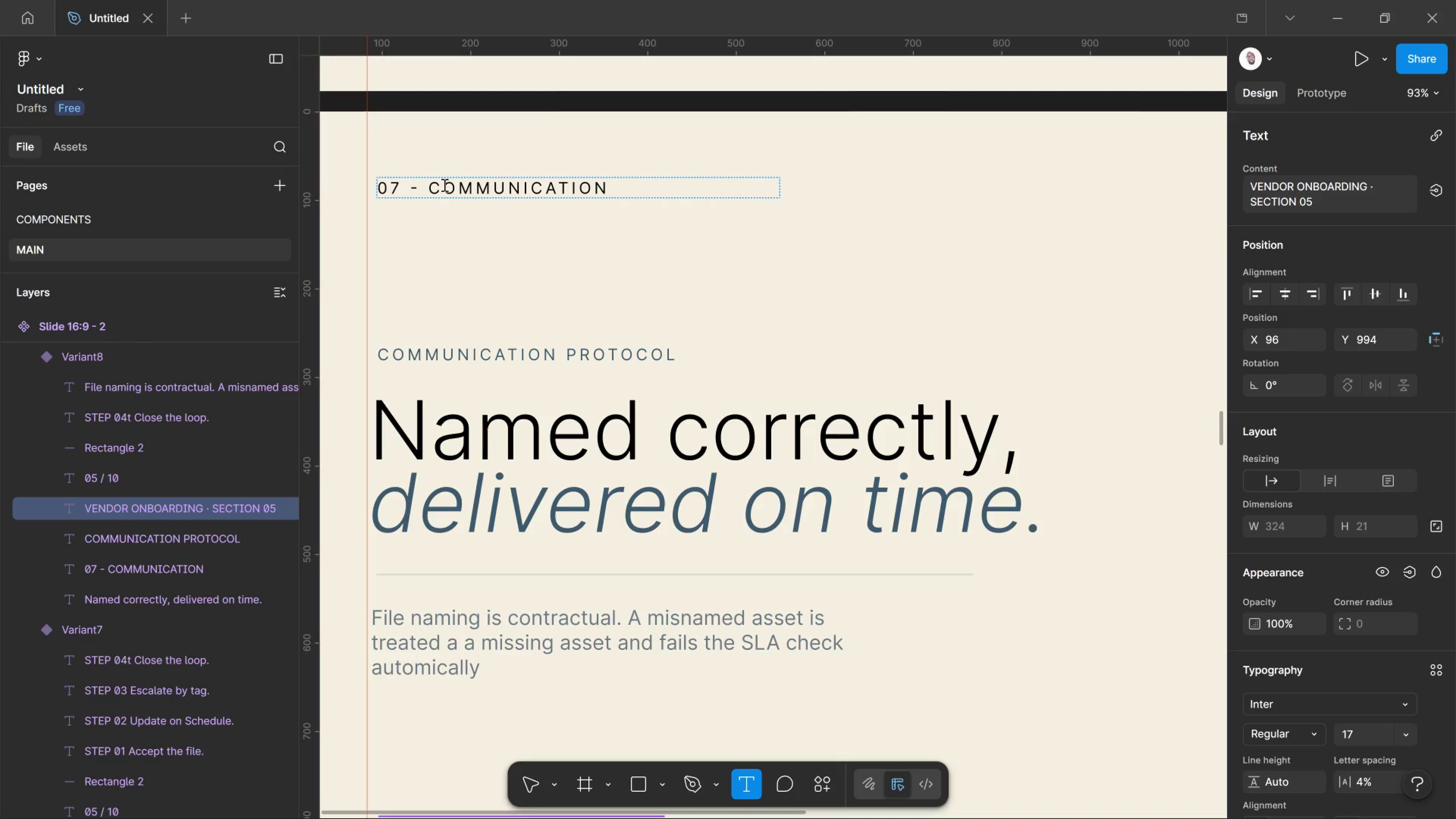 
left_click([444, 185])
 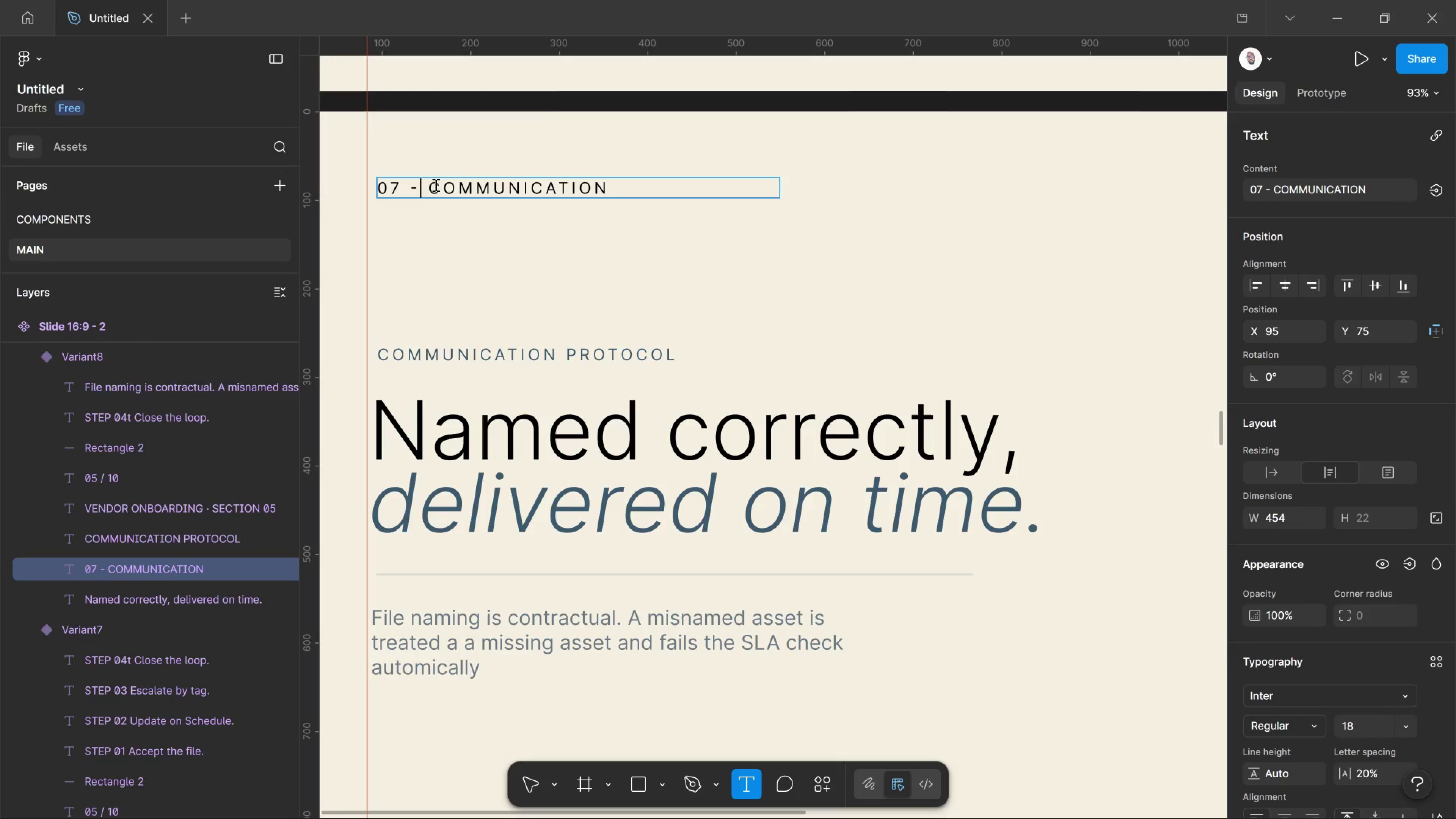 
left_click_drag(start_coordinate=[424, 185], to_coordinate=[482, 180])
 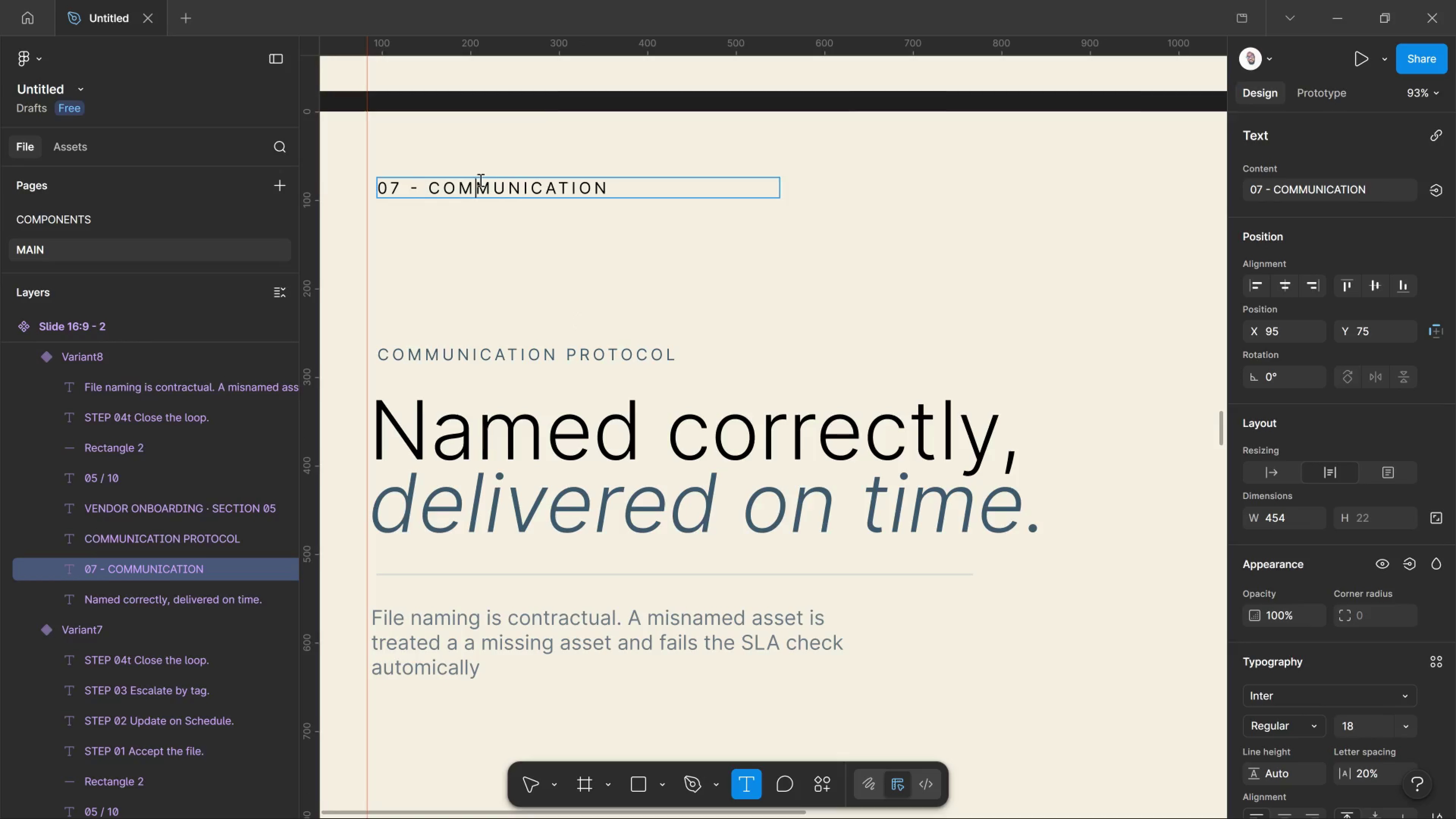 
left_click([482, 180])
 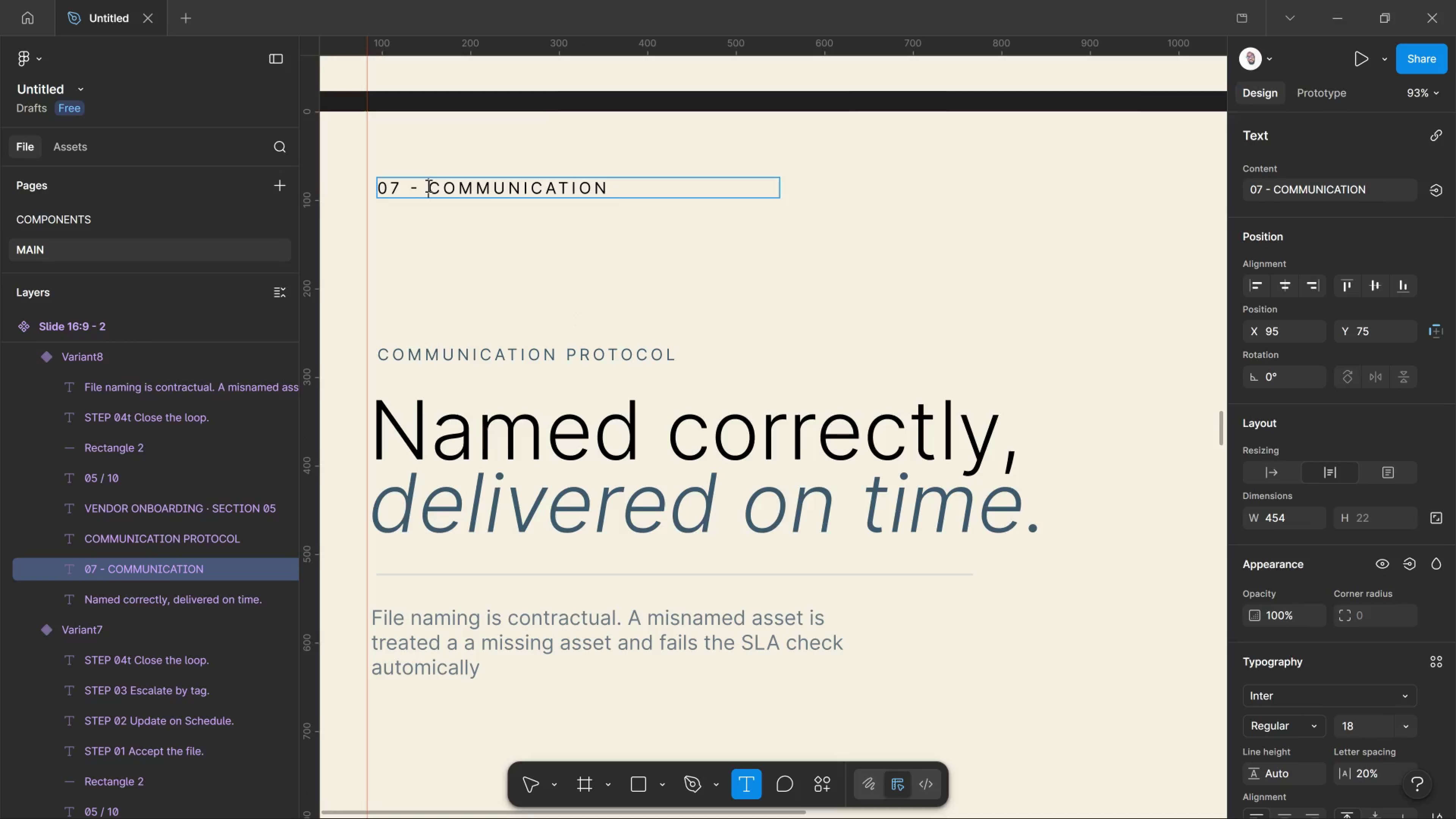 
left_click_drag(start_coordinate=[428, 185], to_coordinate=[646, 212])
 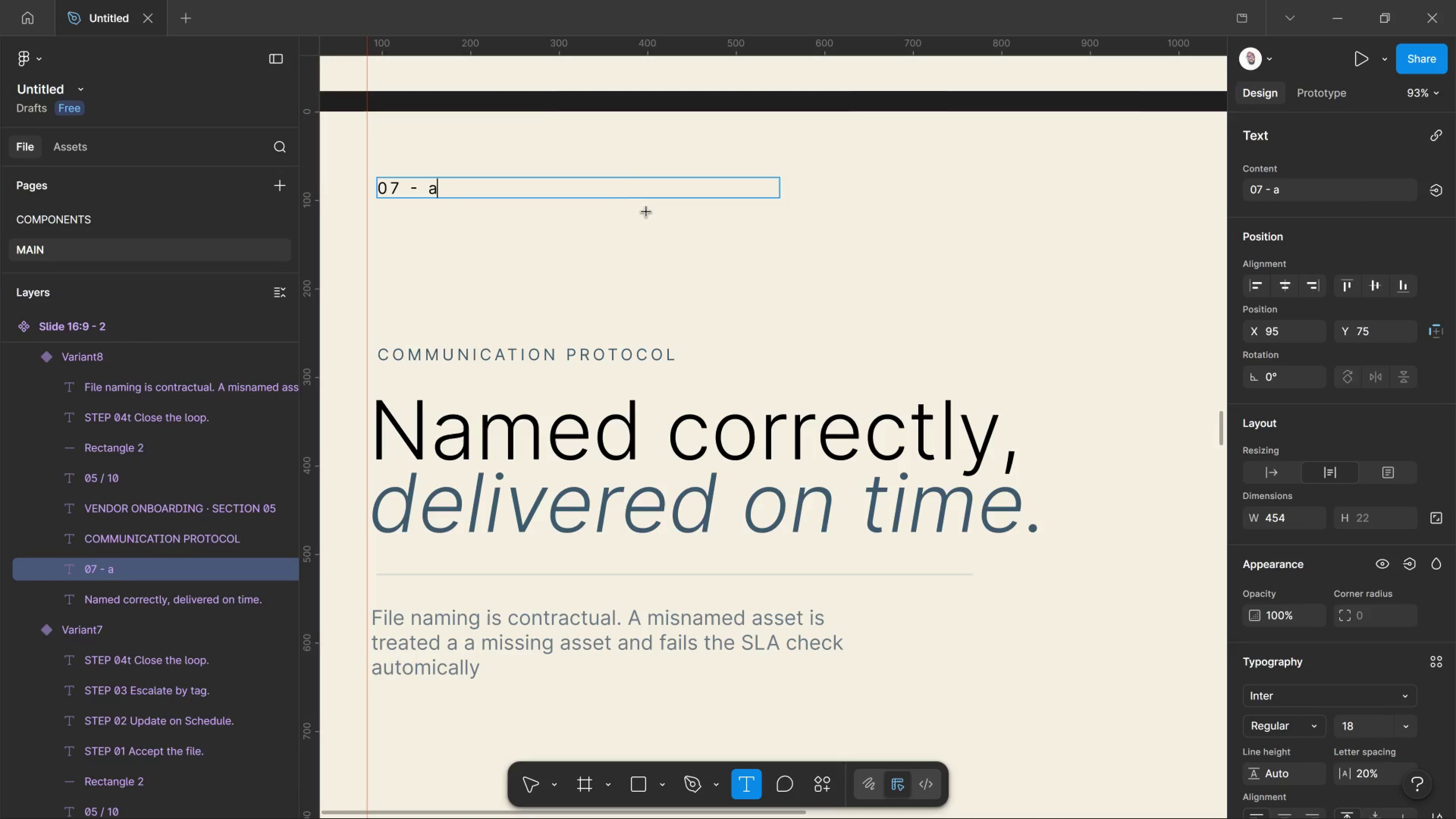 
type(aa)
key(Backspace)
key(Backspace)
type(SS)
key(Backspace)
key(Backspace)
type(ASSET DELIVERY)
 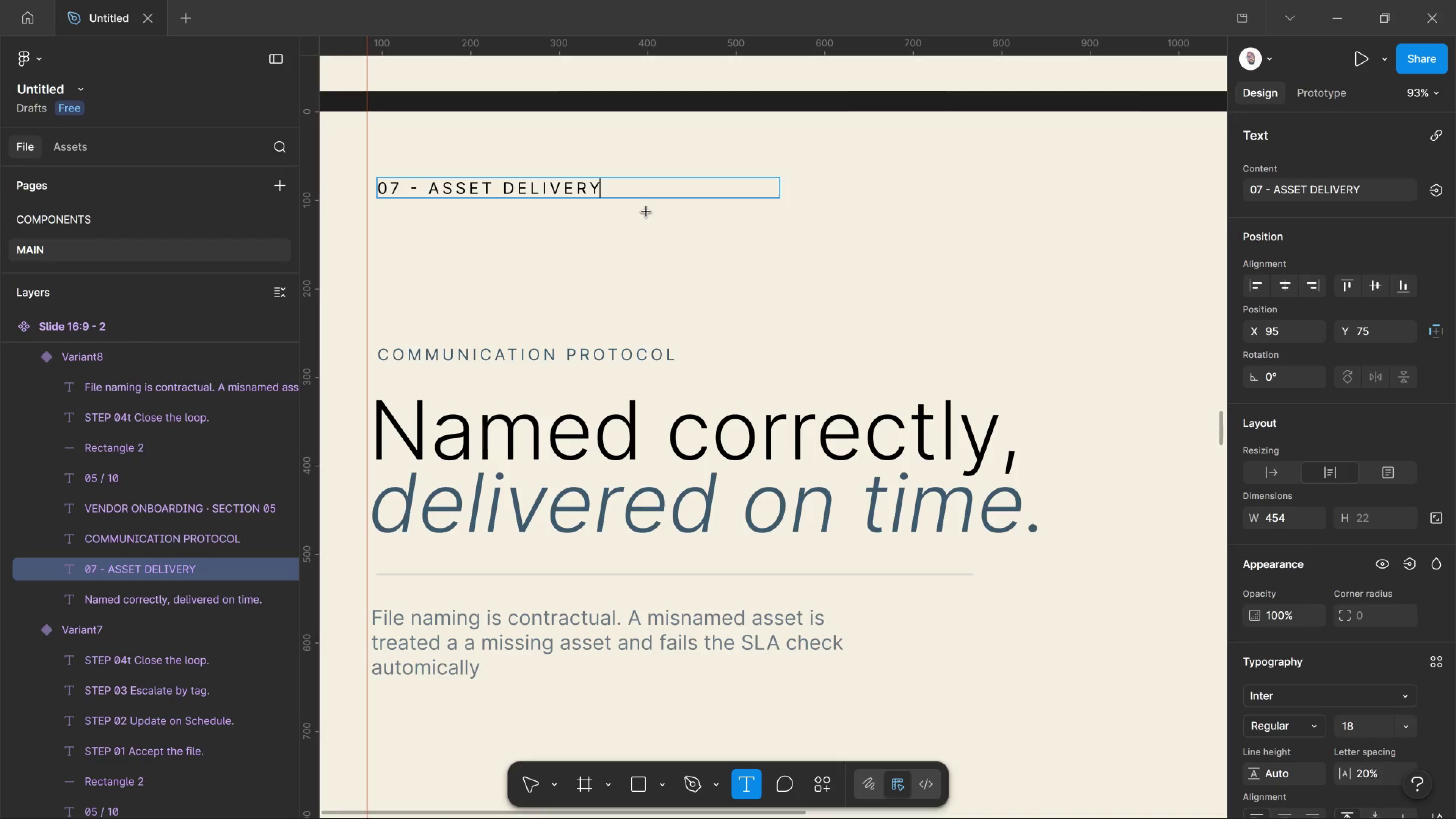 
scroll: coordinate [674, 258], scroll_direction: down, amount: 8.0
 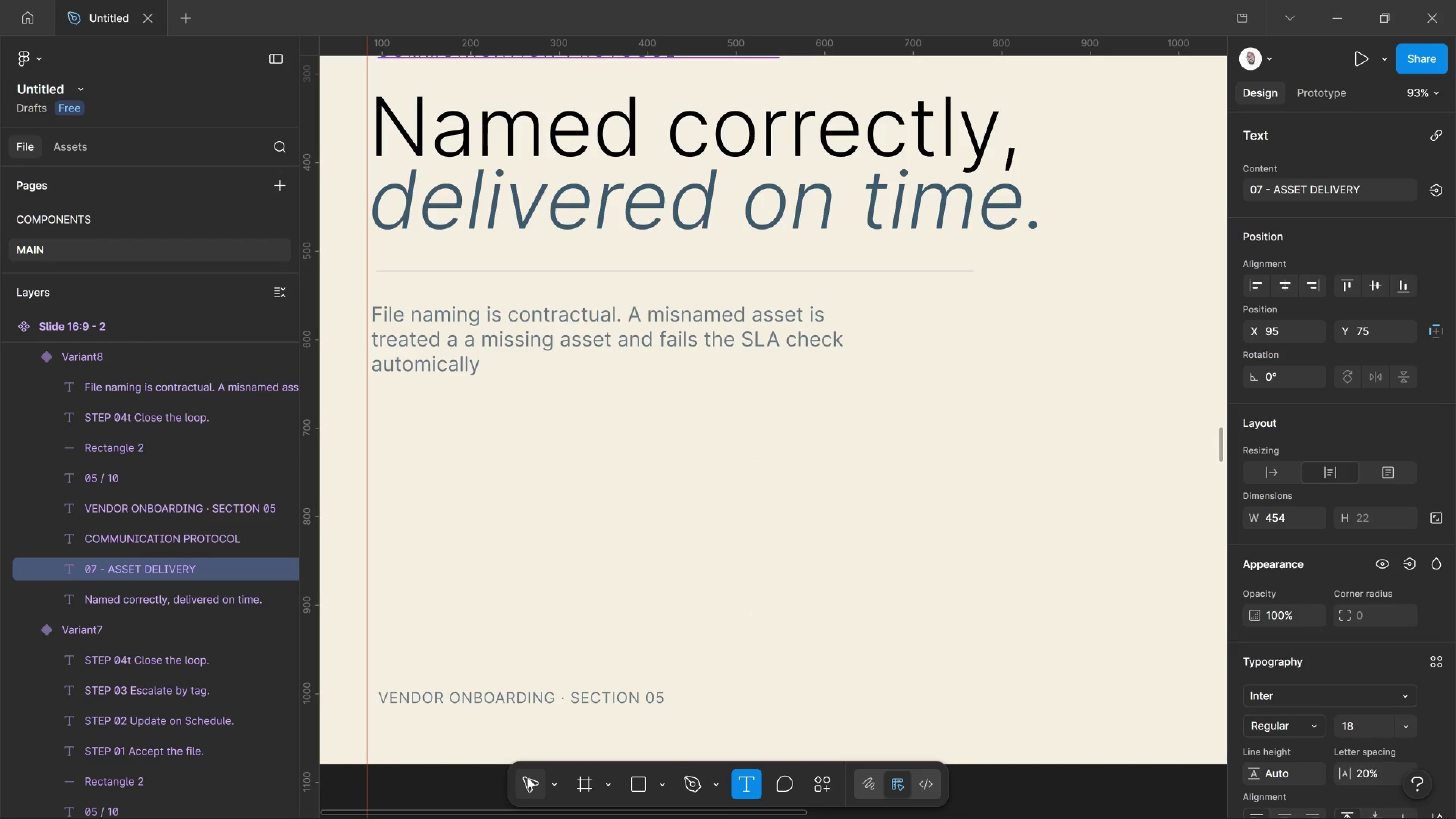 
left_click([527, 777])
 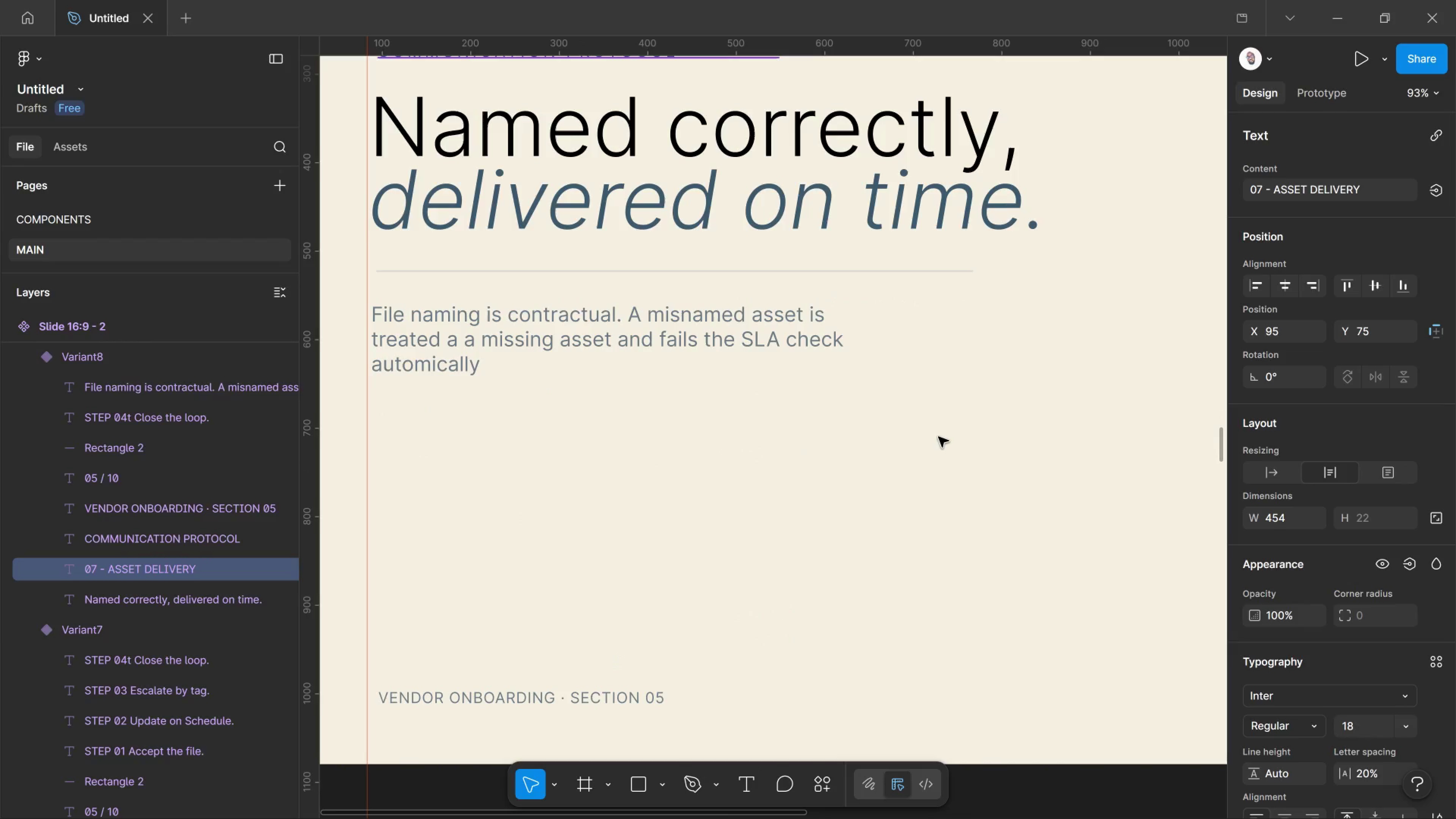 
hold_key(key=Space, duration=1.52)
 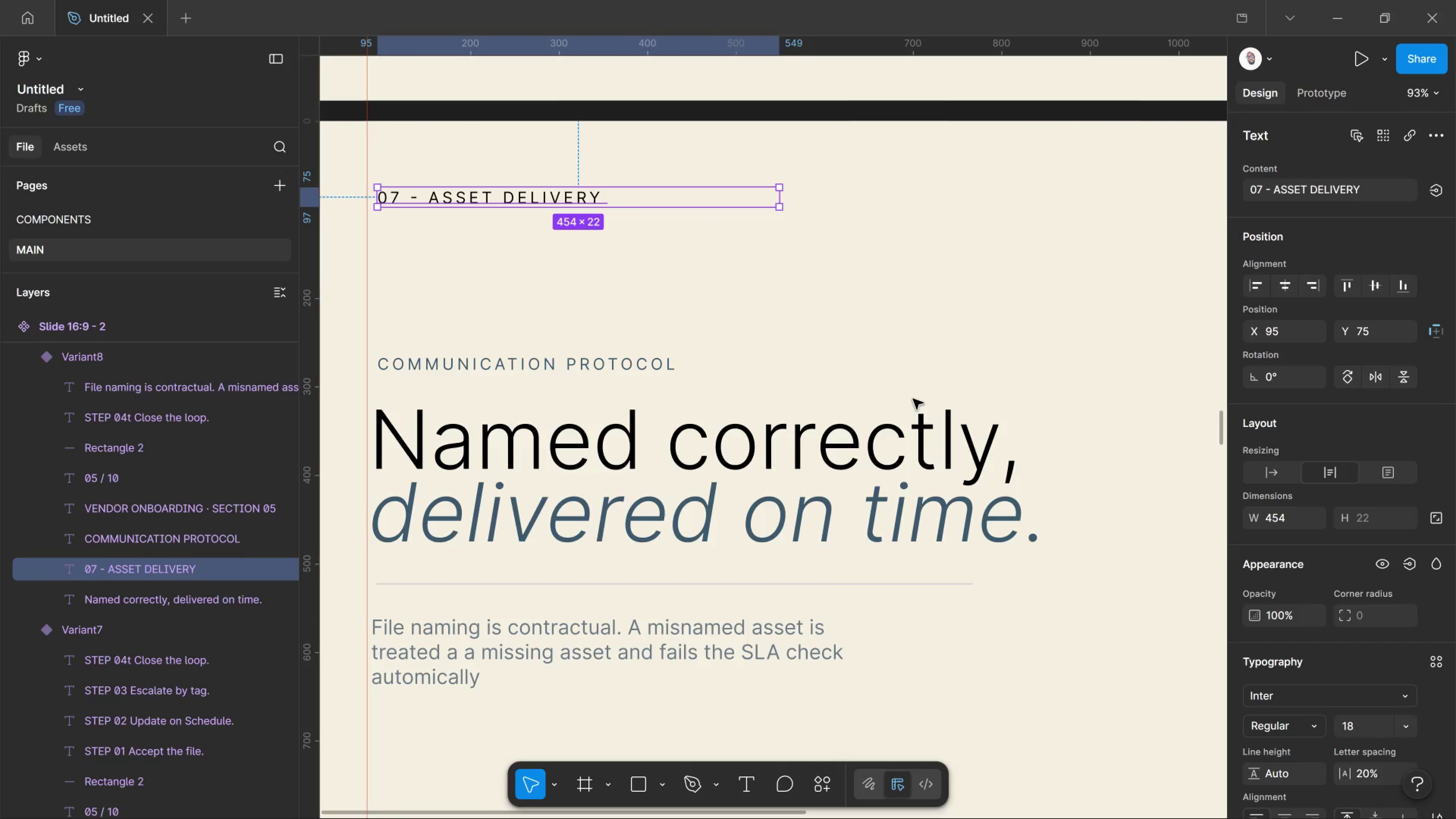 
left_click_drag(start_coordinate=[938, 437], to_coordinate=[935, 446])
 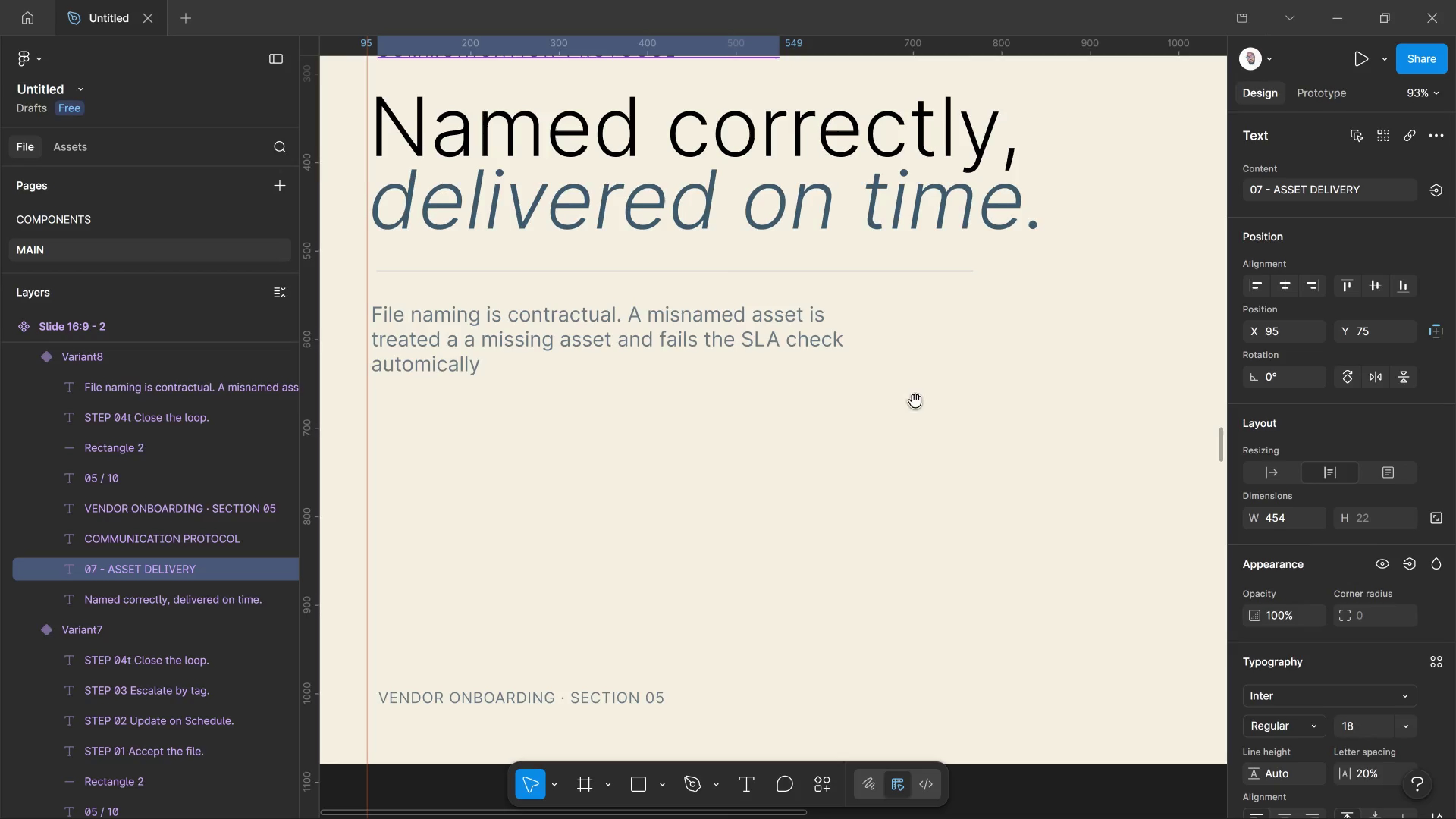 
key(Space)
 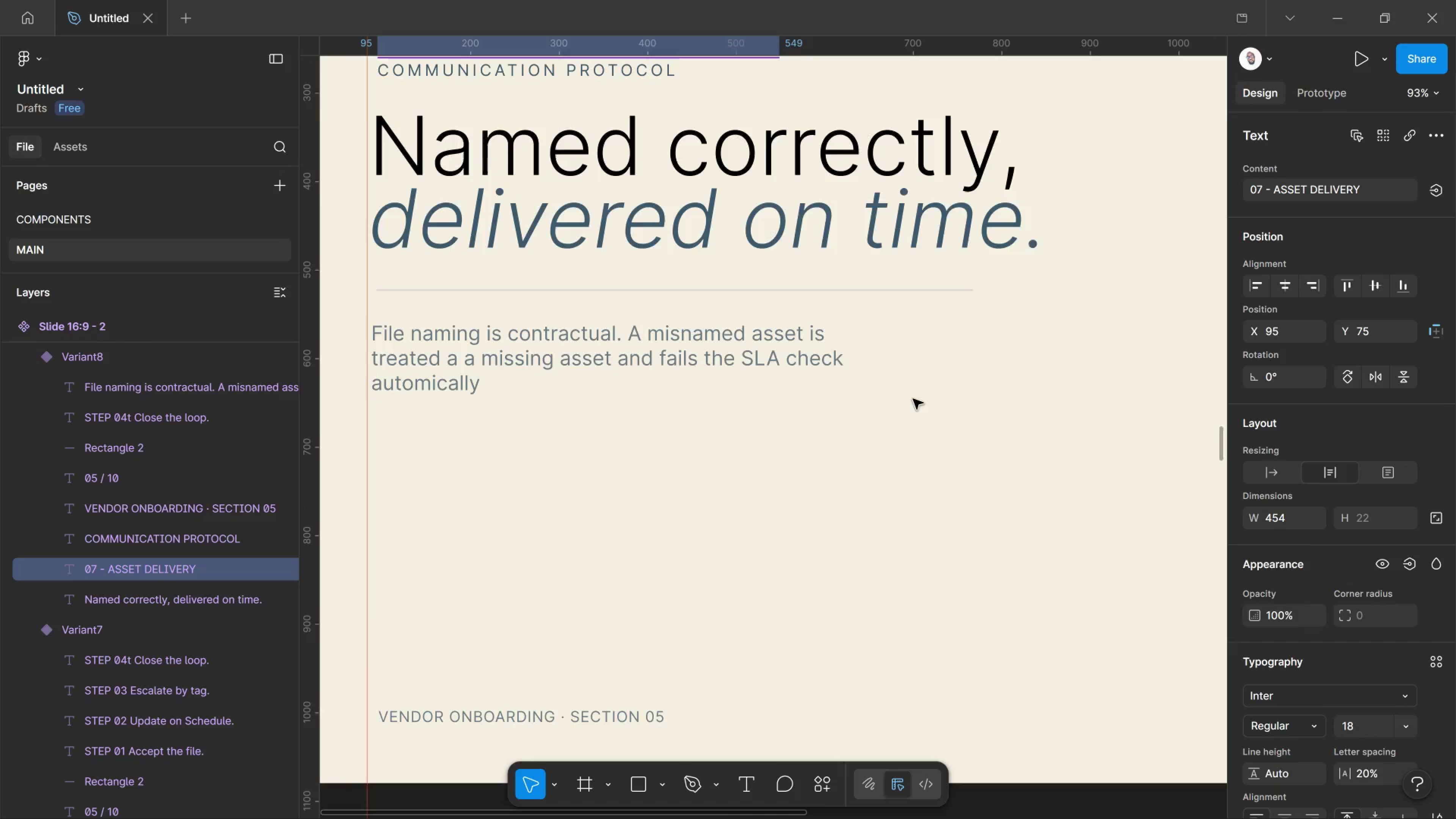 
key(Space)
 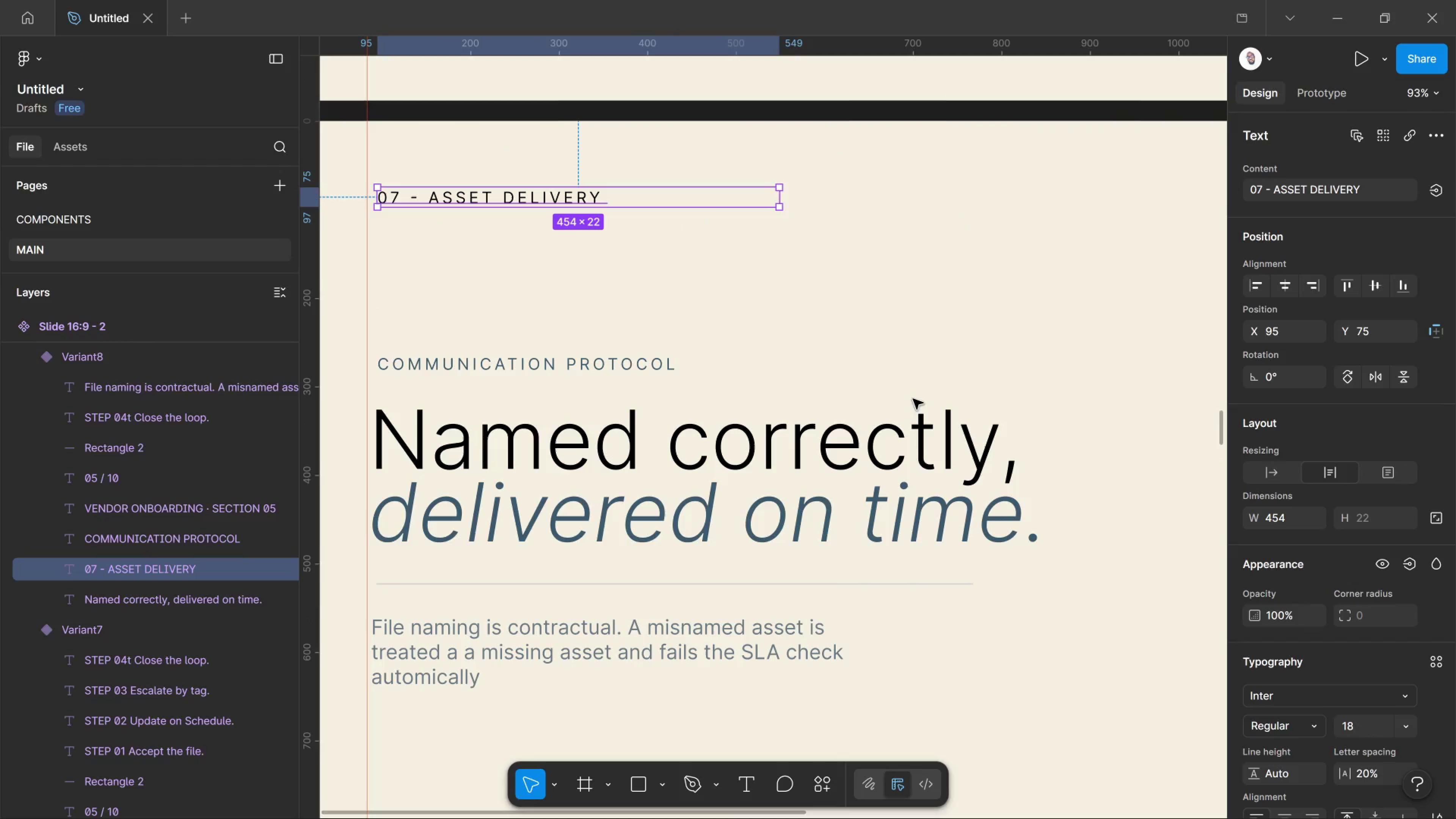 
scroll: coordinate [913, 399], scroll_direction: up, amount: 5.0
 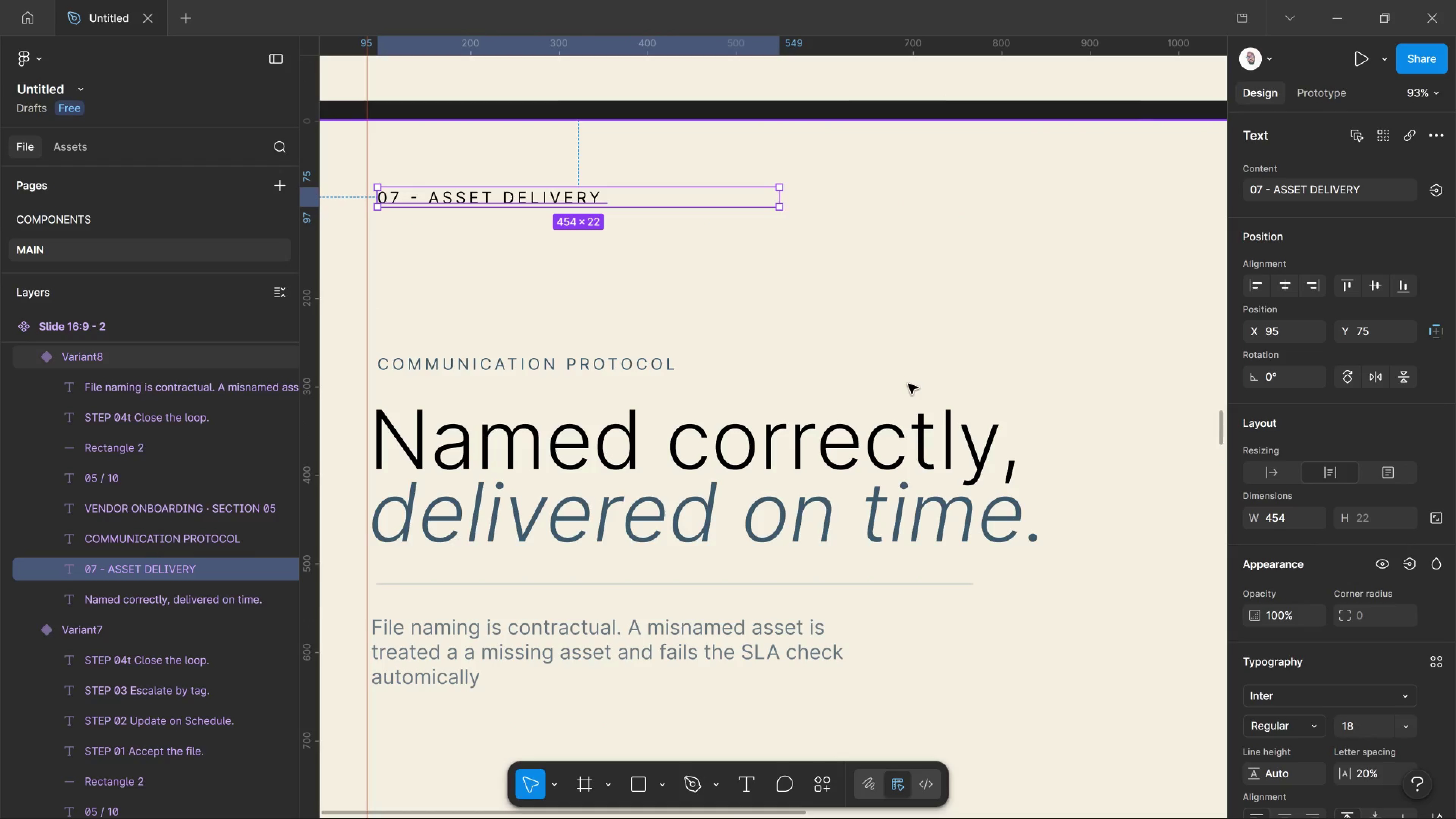 
key(Backspace)
 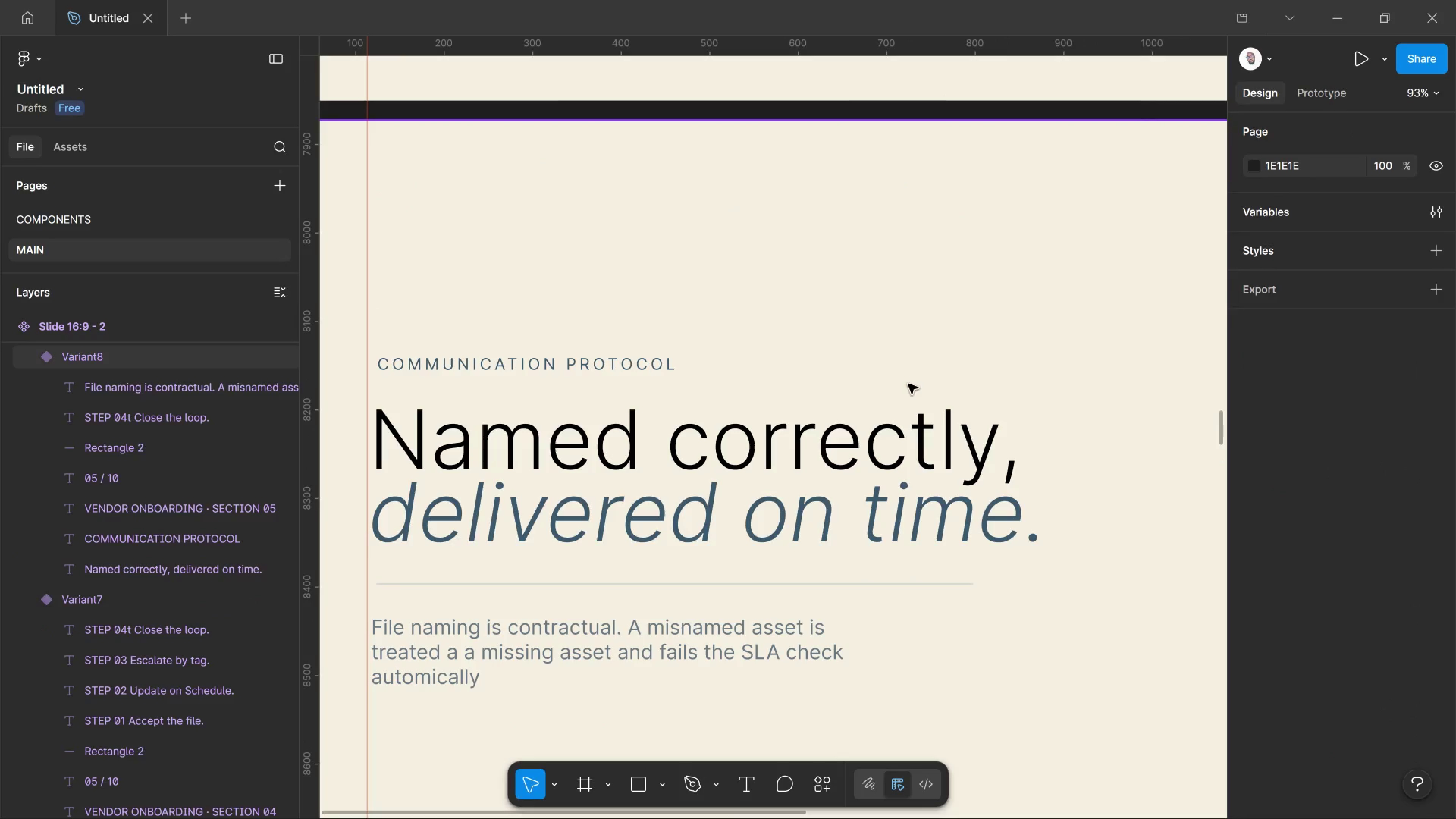 
key(Backspace)
 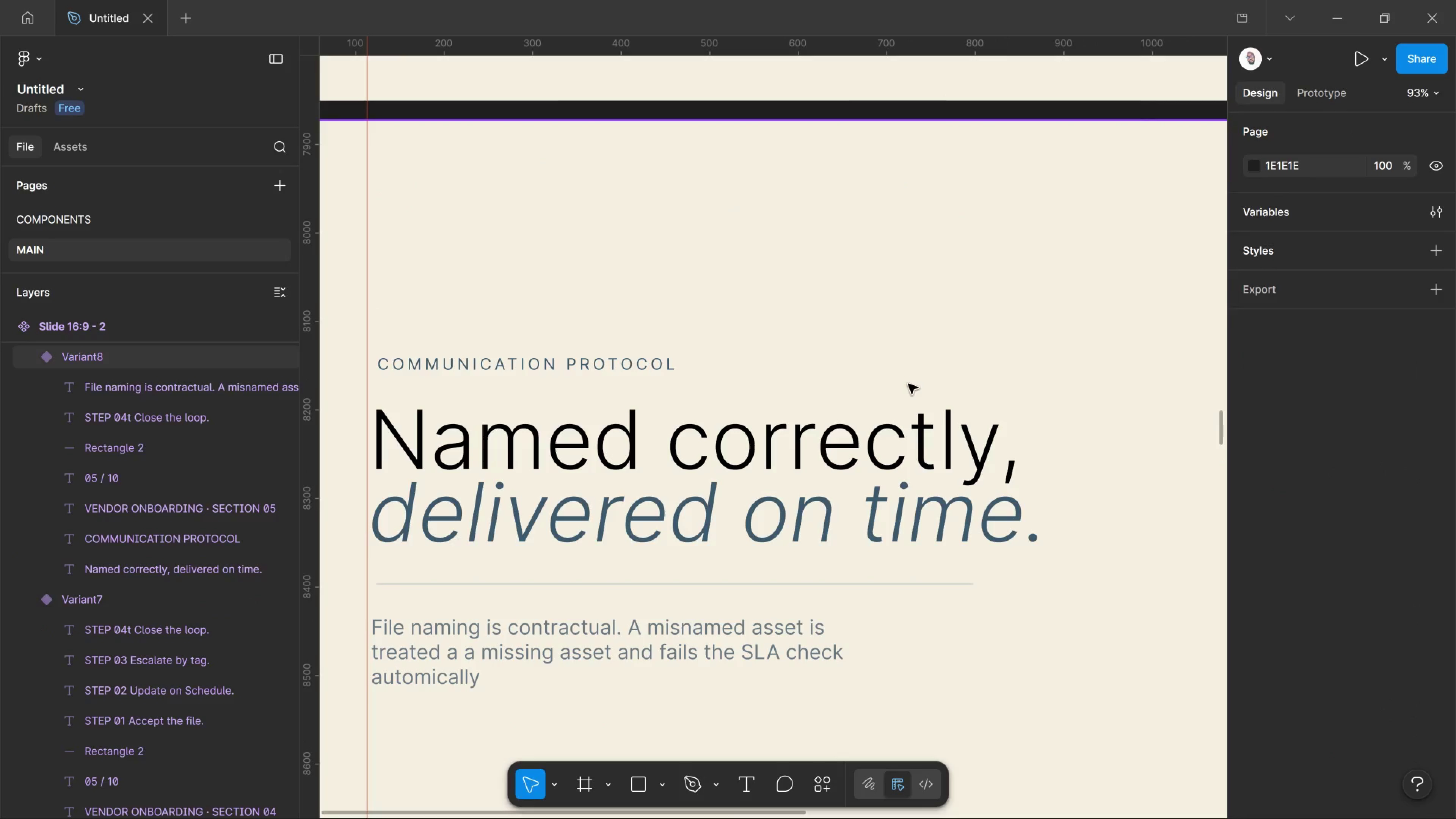 
key(Backspace)
 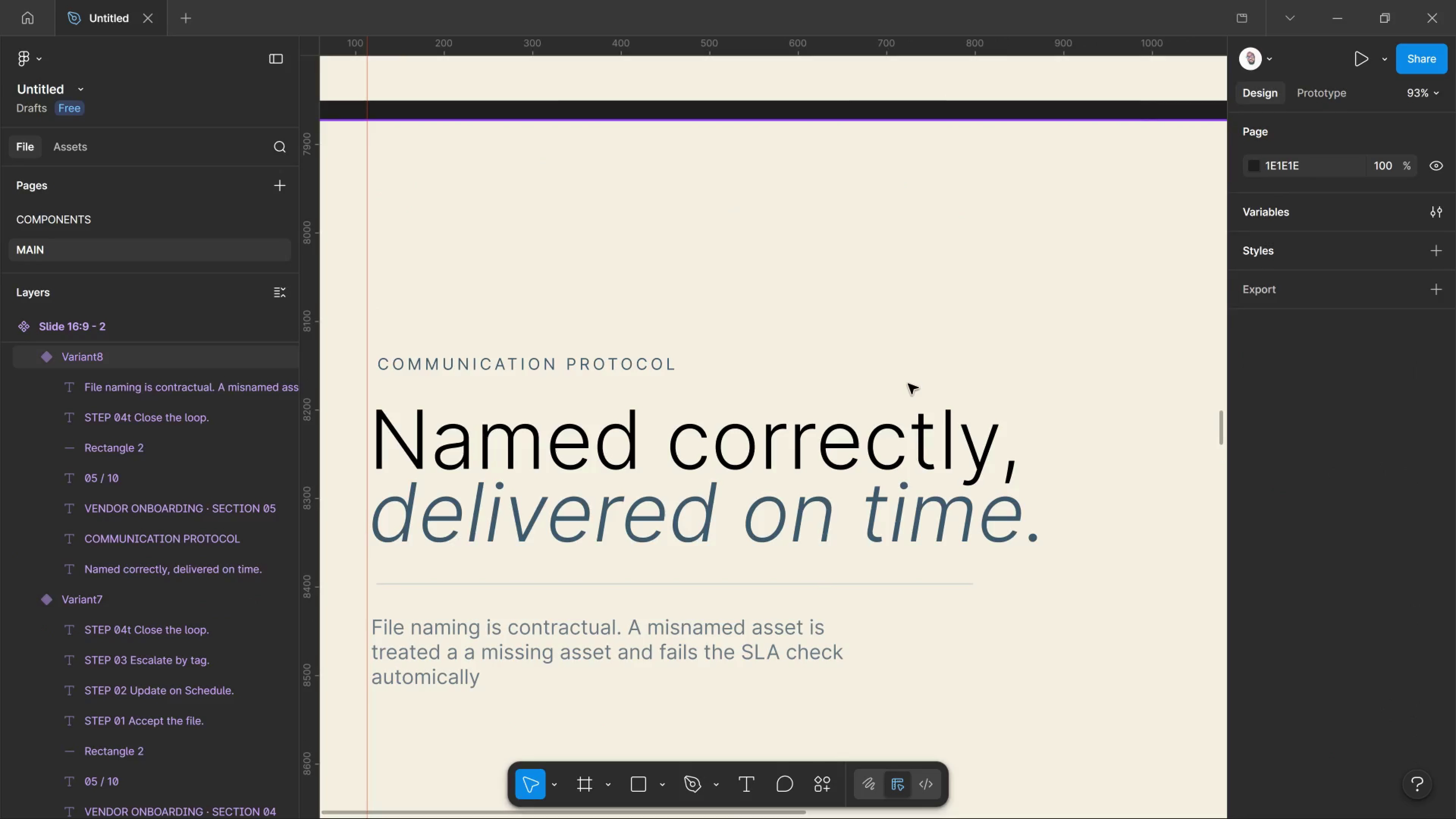 
key(Control+Z)
 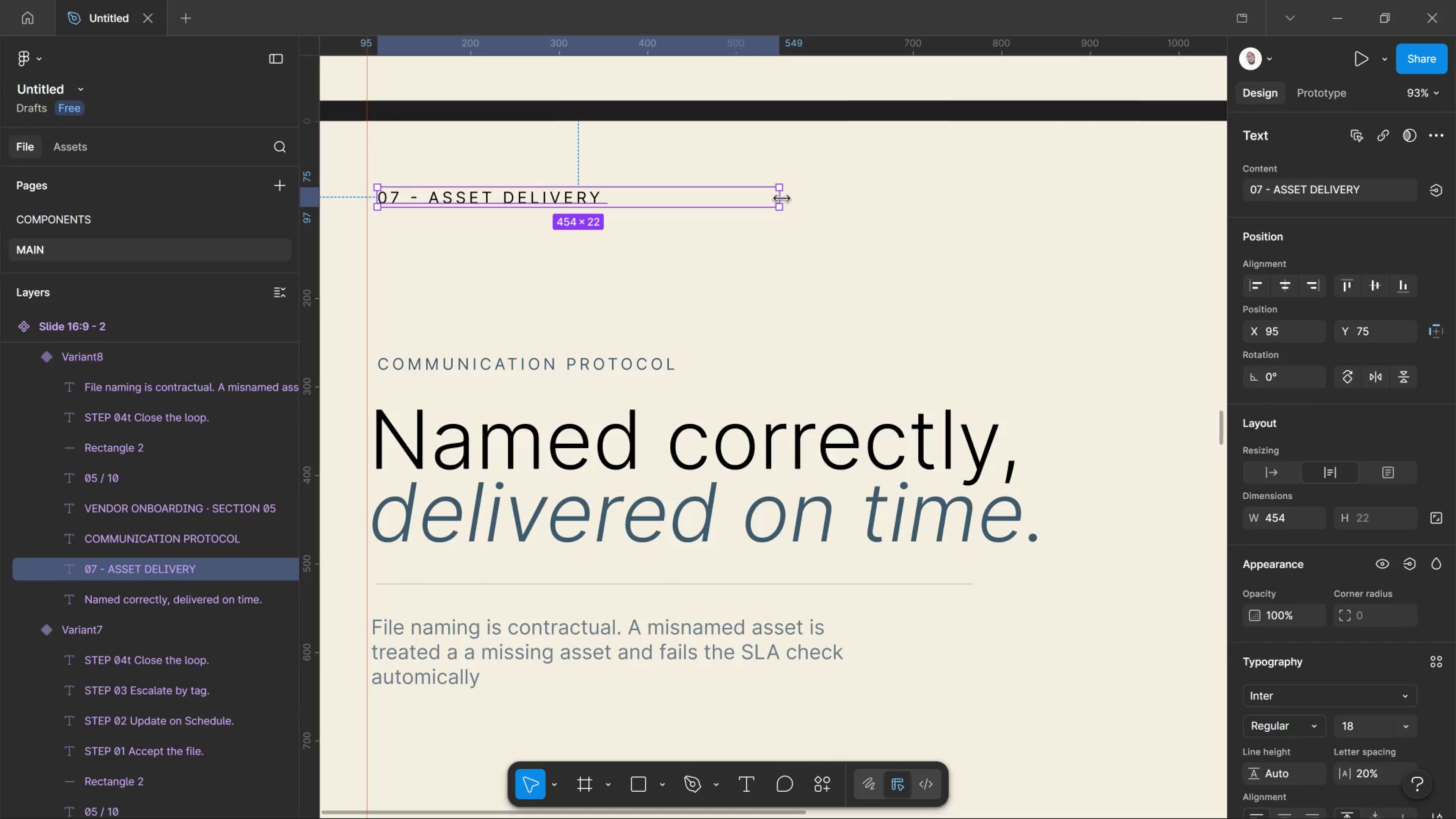 
left_click_drag(start_coordinate=[782, 199], to_coordinate=[625, 206])
 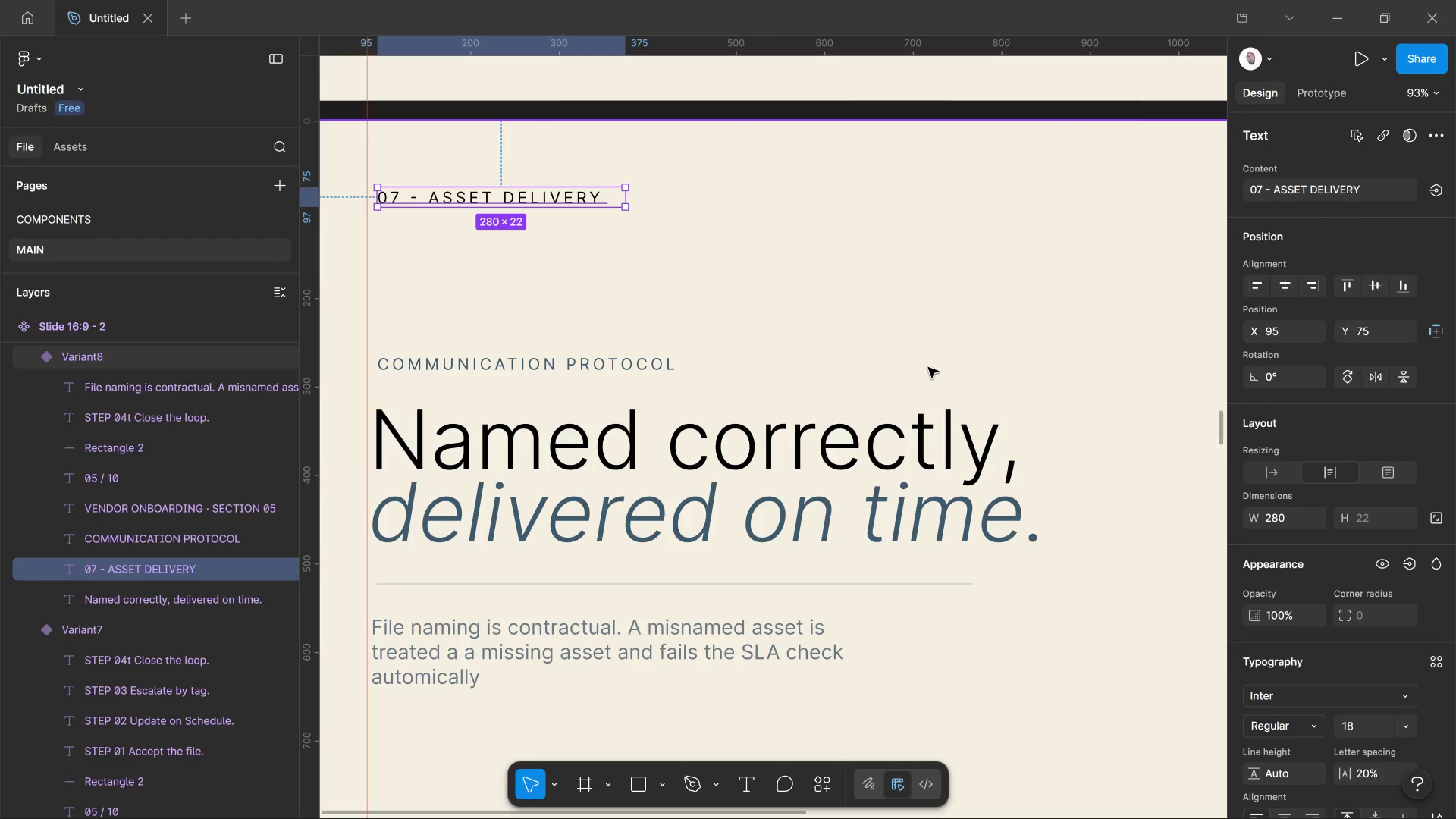 
left_click([928, 367])
 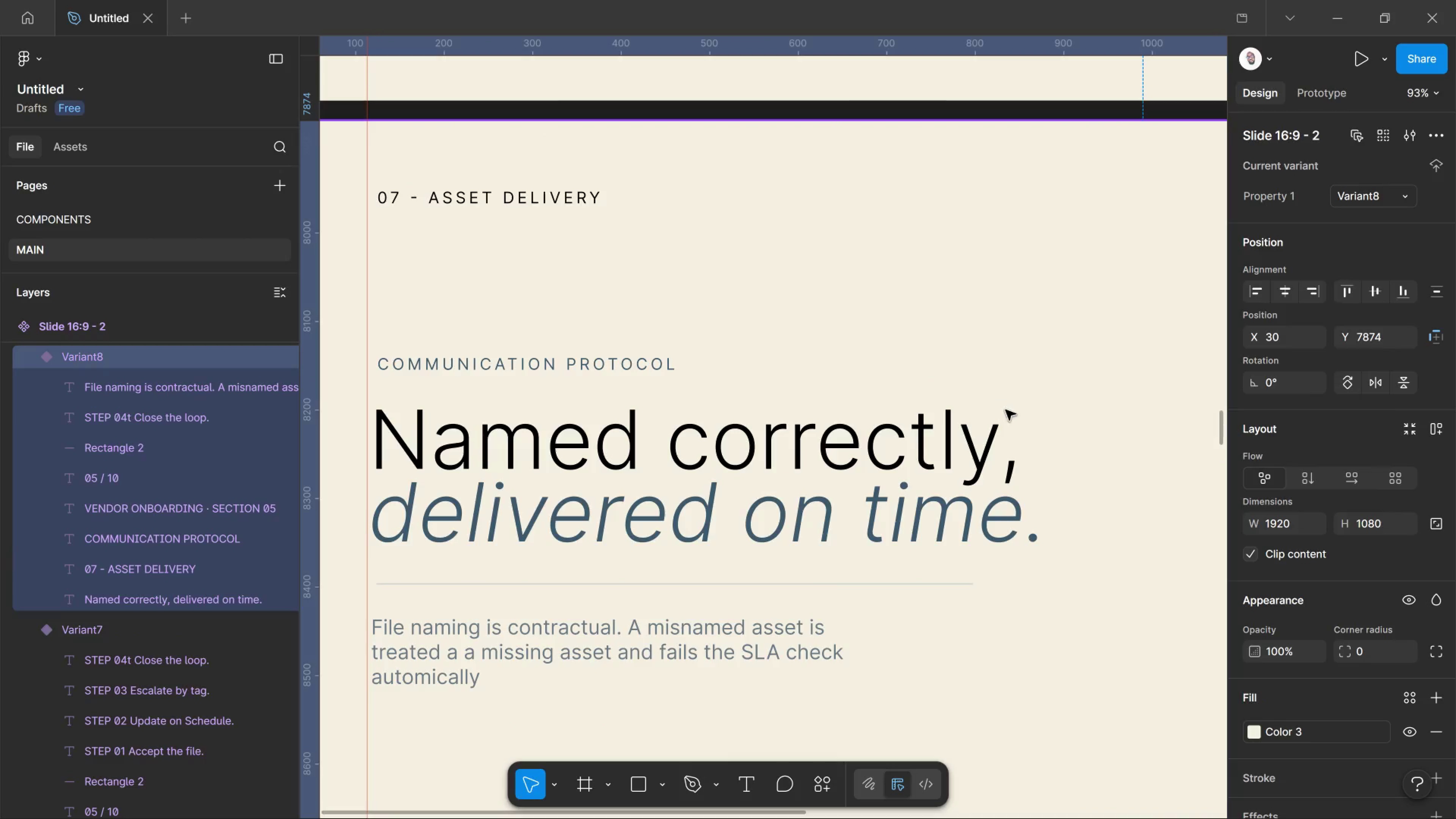 
hold_key(key=Space, duration=1.52)
 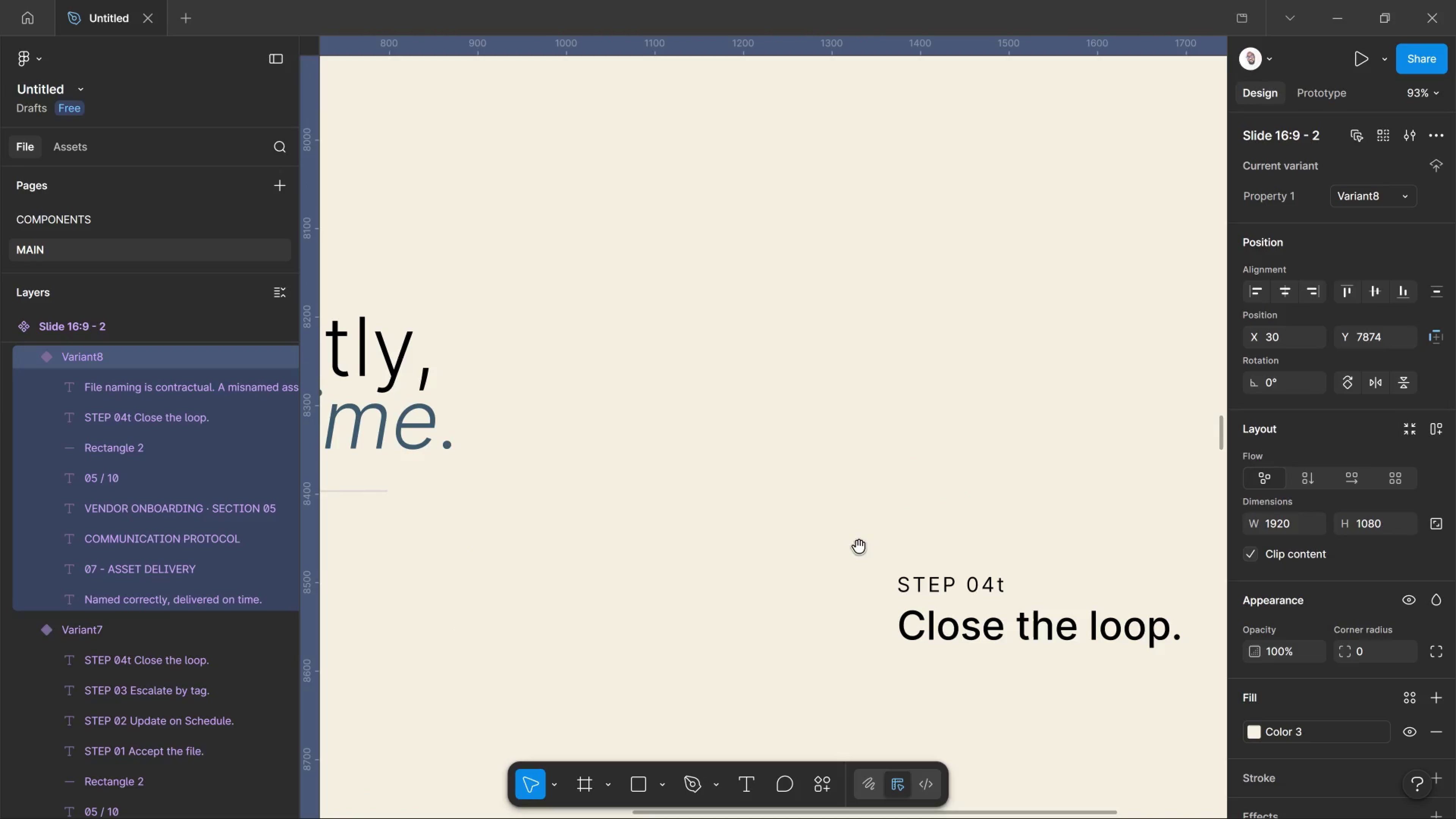 
left_click_drag(start_coordinate=[1050, 463], to_coordinate=[464, 369])
 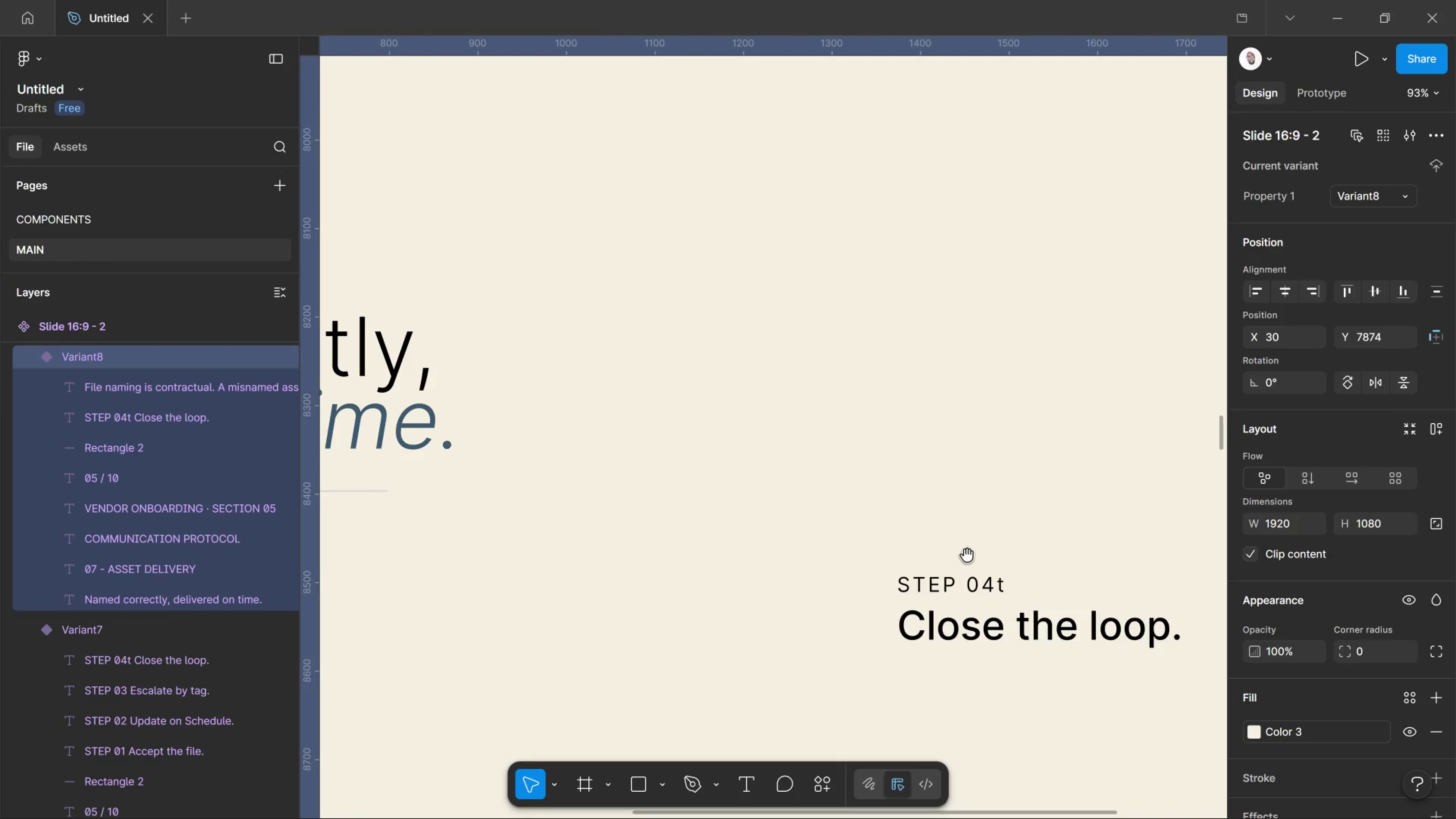 
hold_key(key=Space, duration=1.52)
 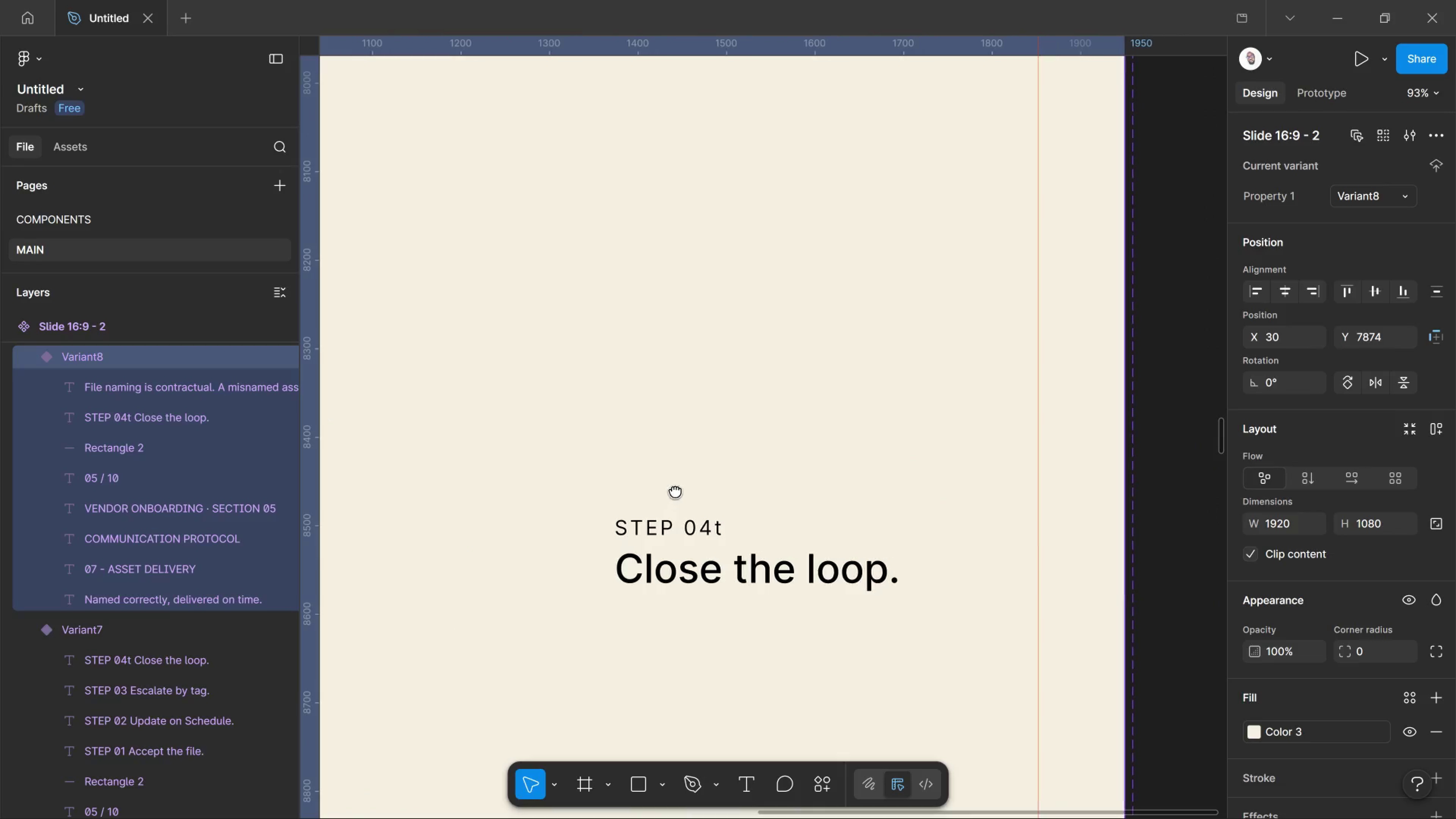 
left_click_drag(start_coordinate=[980, 555], to_coordinate=[635, 462])
 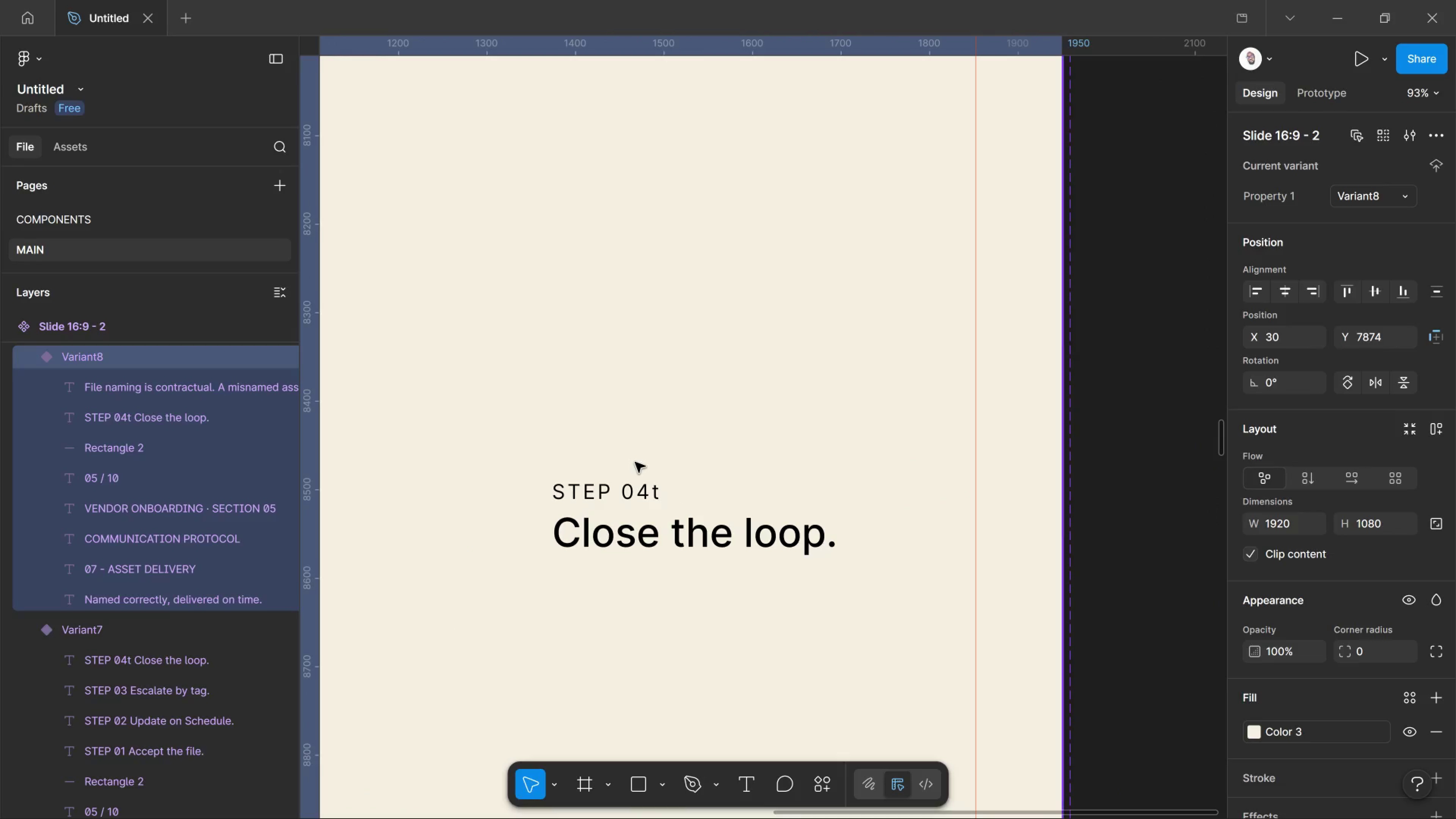 
hold_key(key=Space, duration=1.52)
 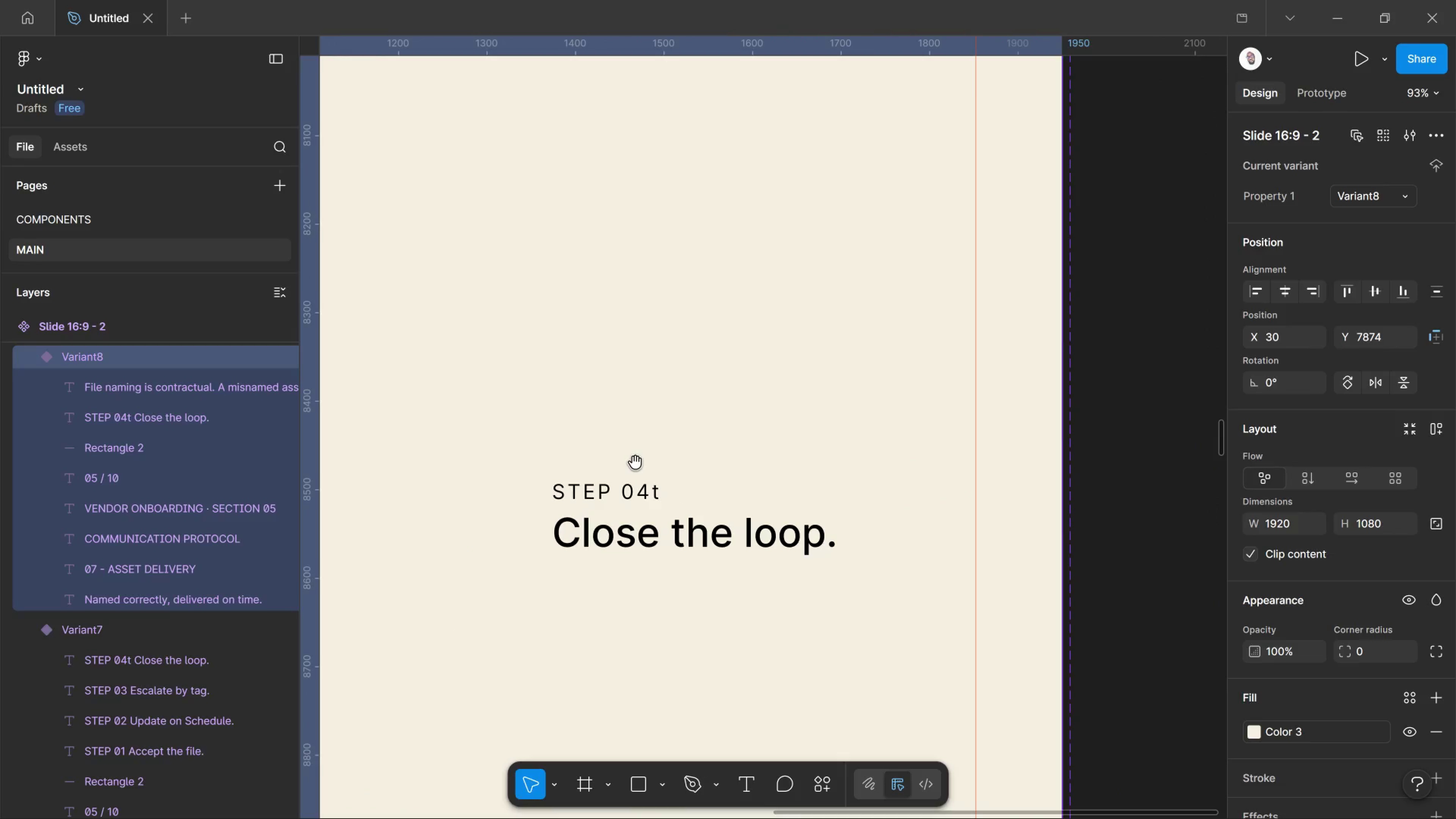 
hold_key(key=Space, duration=1.06)
 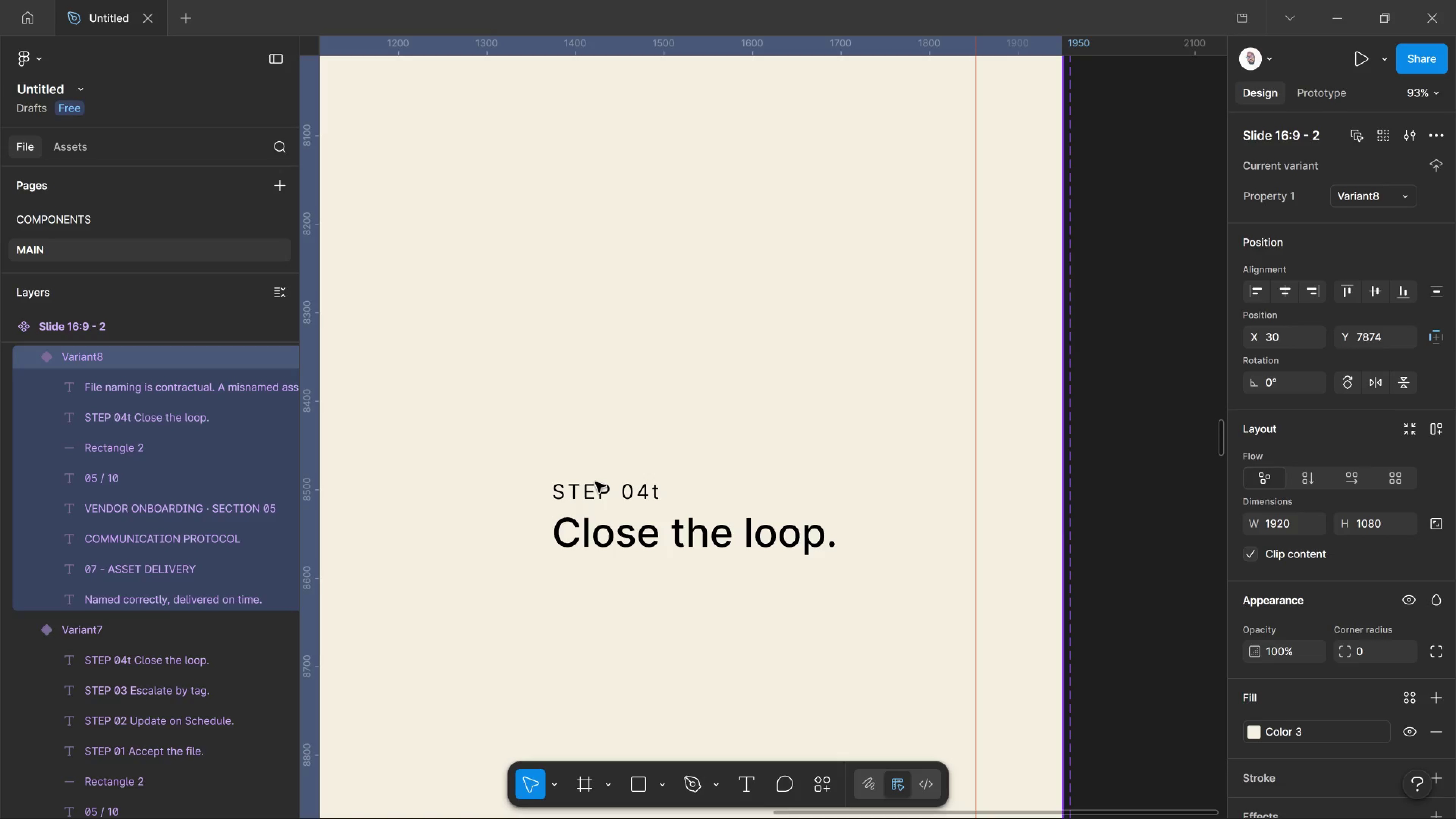 
wait(10.78)
 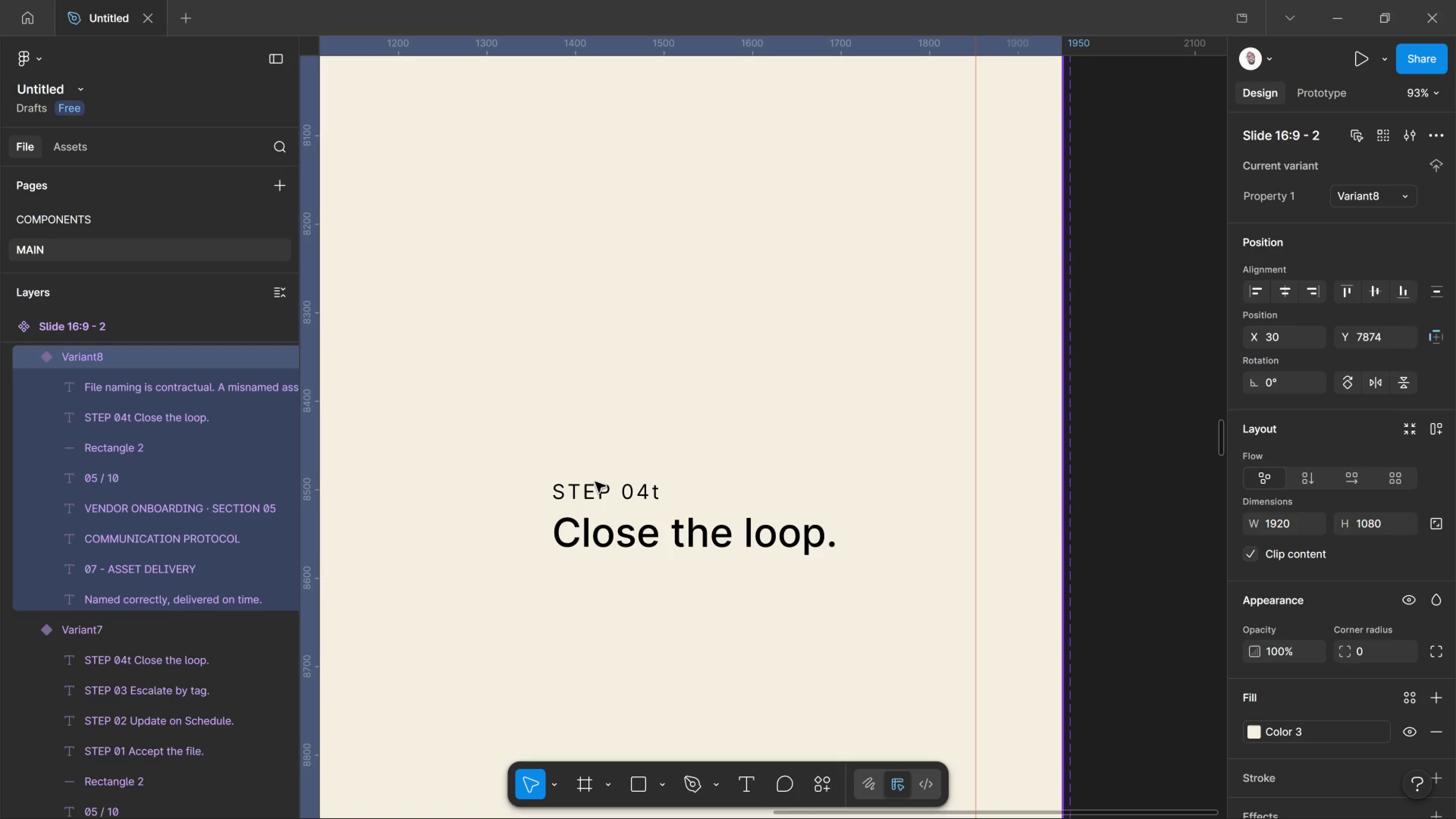 
hold_key(key=ControlLeft, duration=1.2)
scroll: coordinate [576, 493], scroll_direction: down, amount: 8.0
 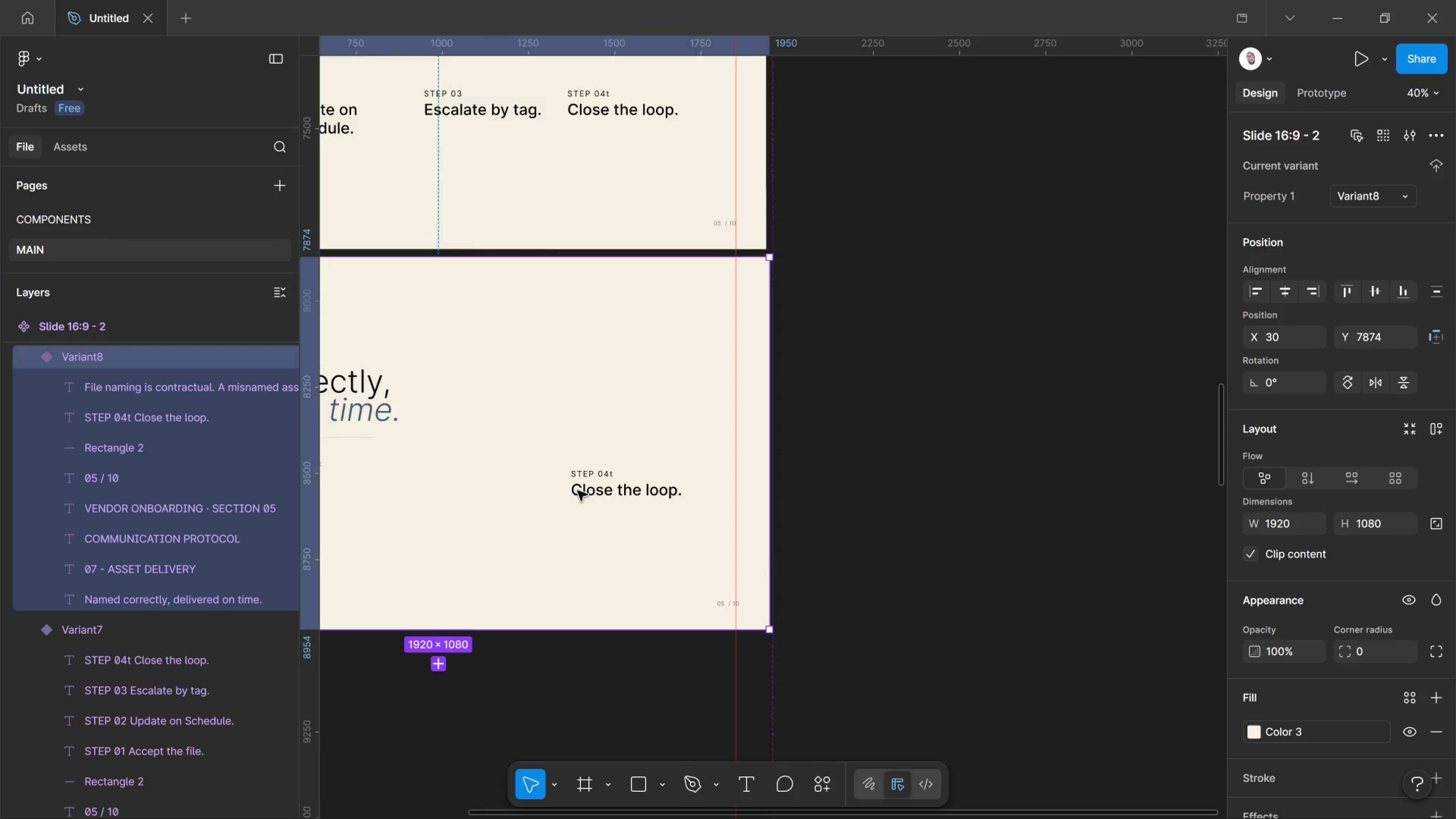 
hold_key(key=ControlLeft, duration=0.86)
scroll: coordinate [568, 507], scroll_direction: down, amount: 9.0
 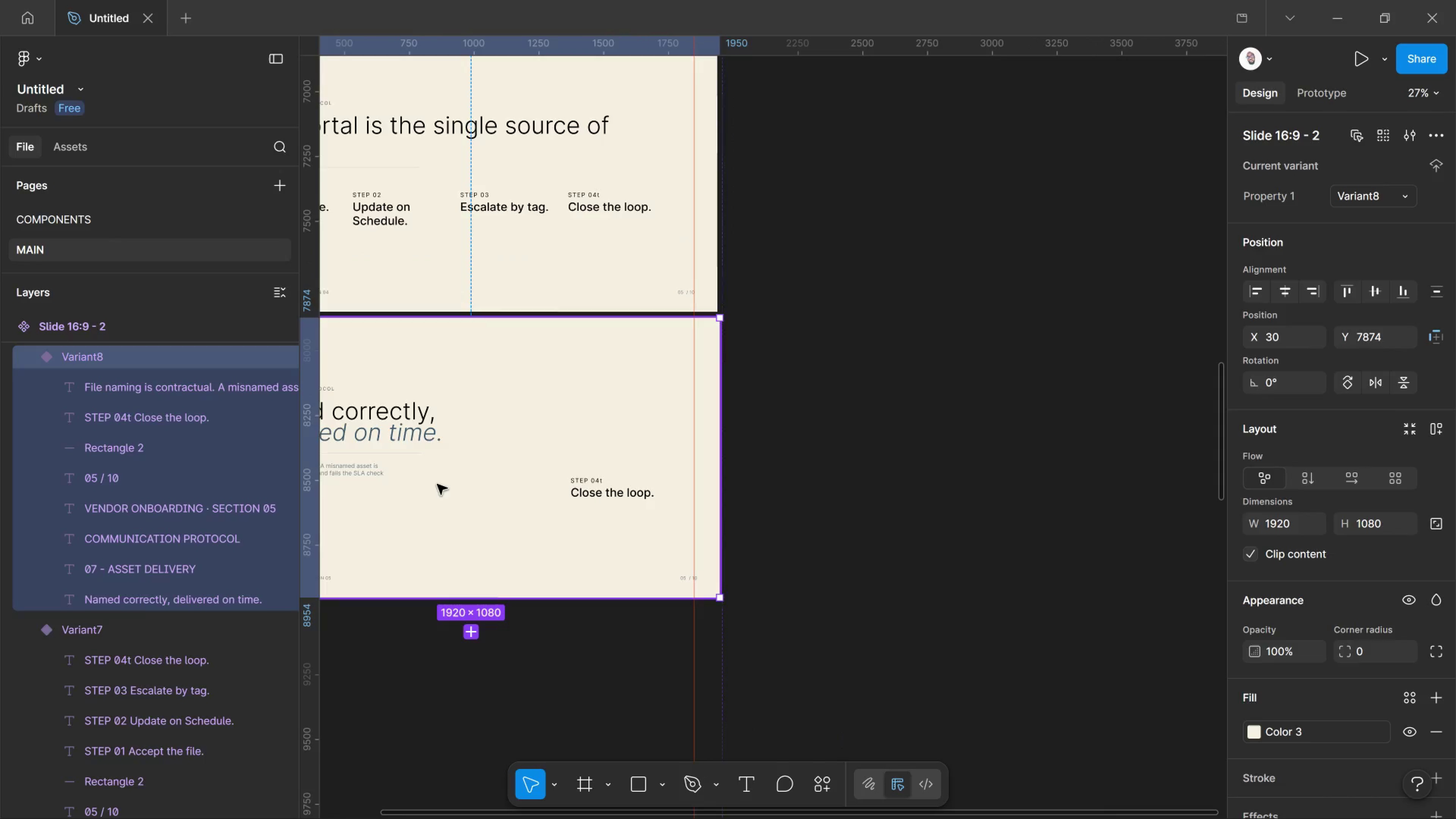 
hold_key(key=Space, duration=1.51)
 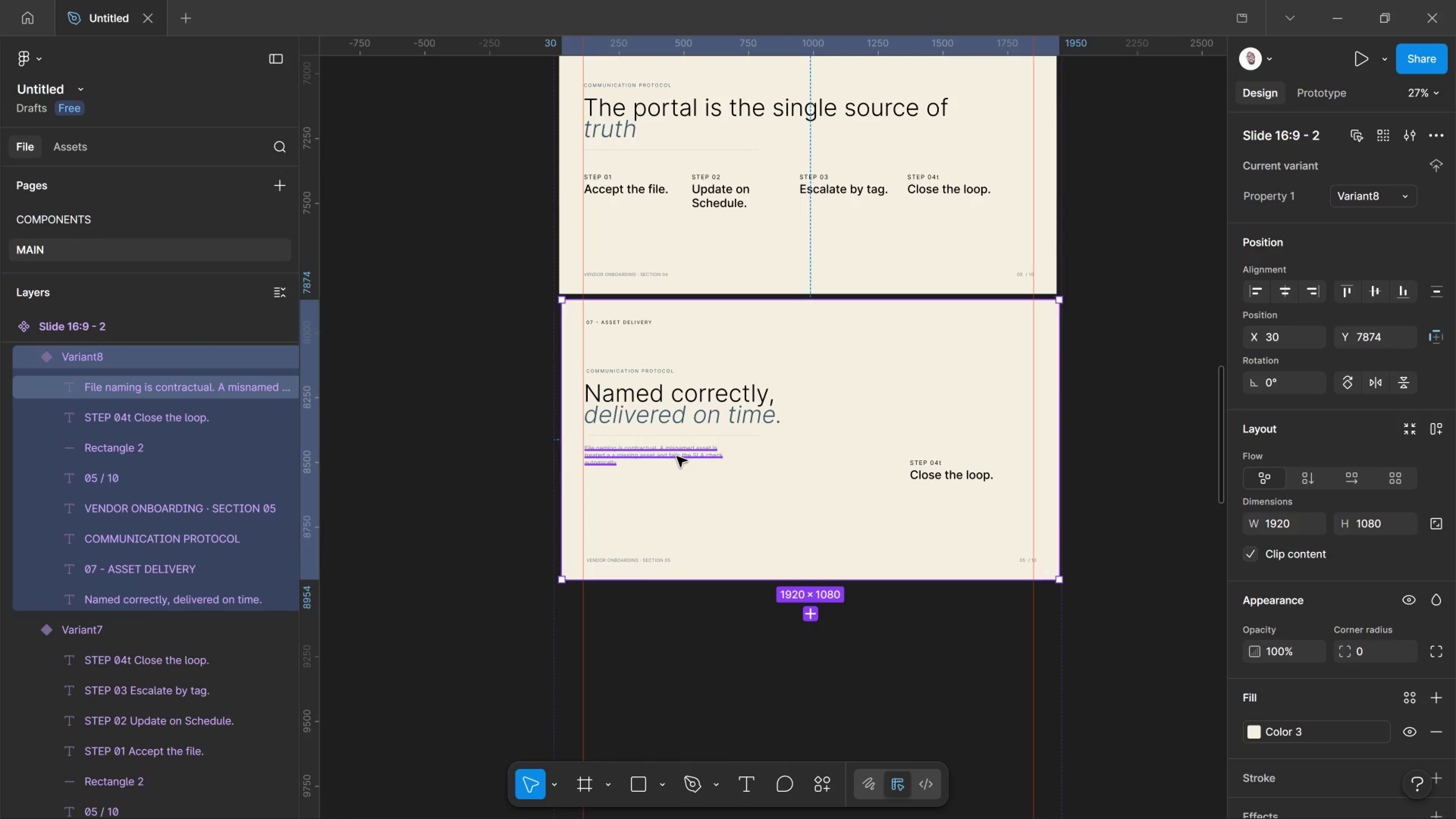 
left_click_drag(start_coordinate=[437, 482], to_coordinate=[777, 464])
 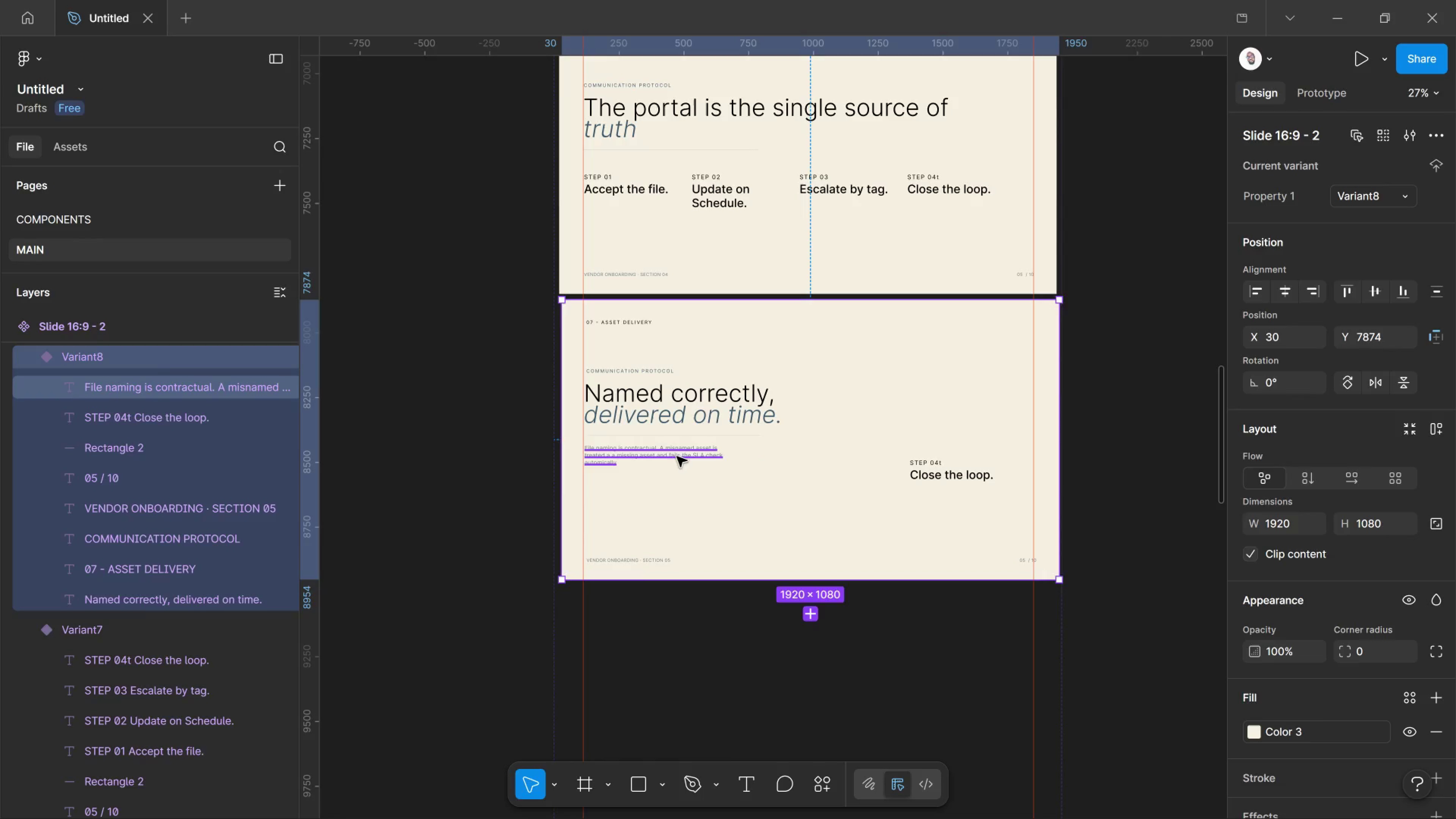 
key(Space)
 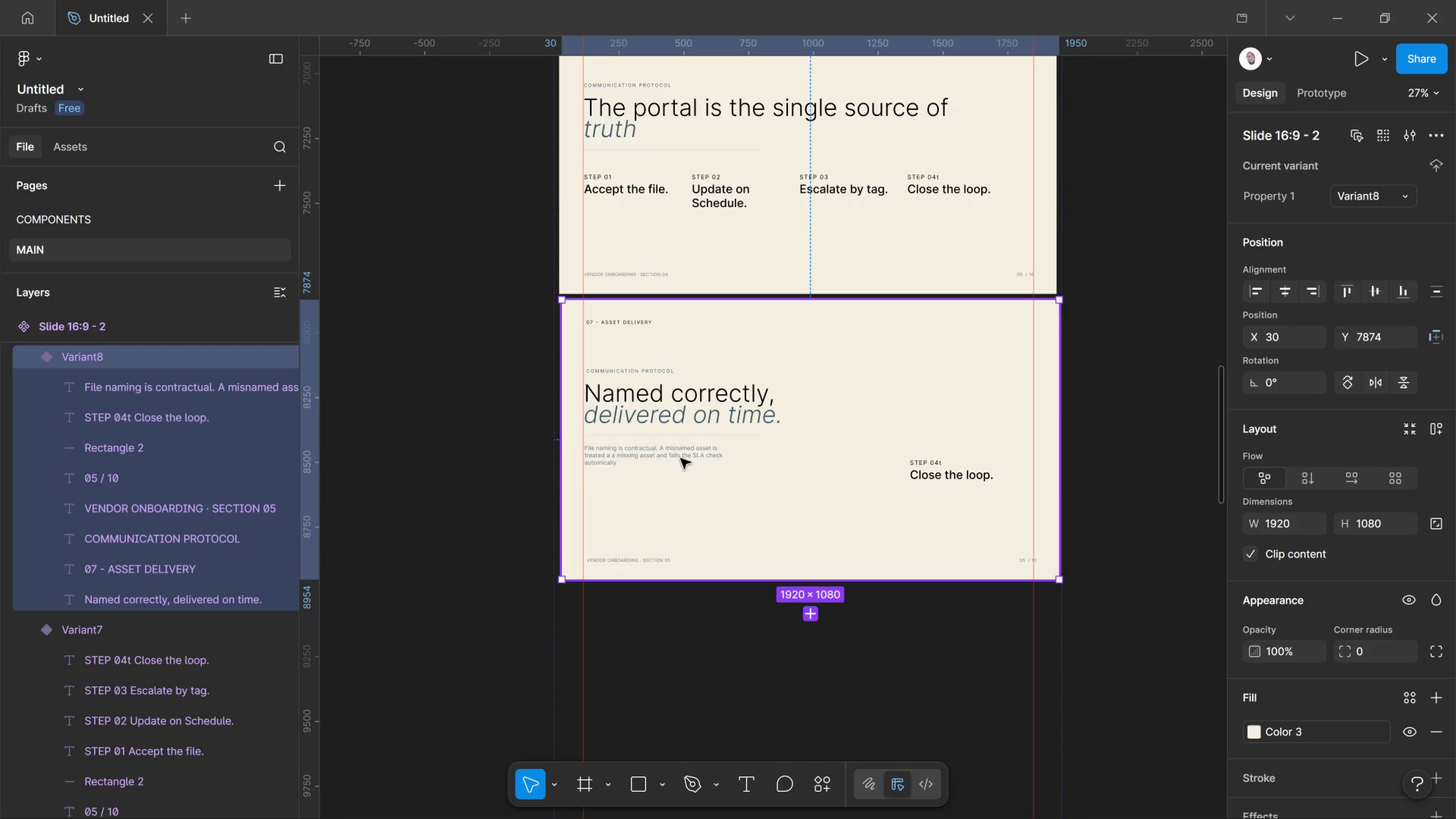 
key(Space)
 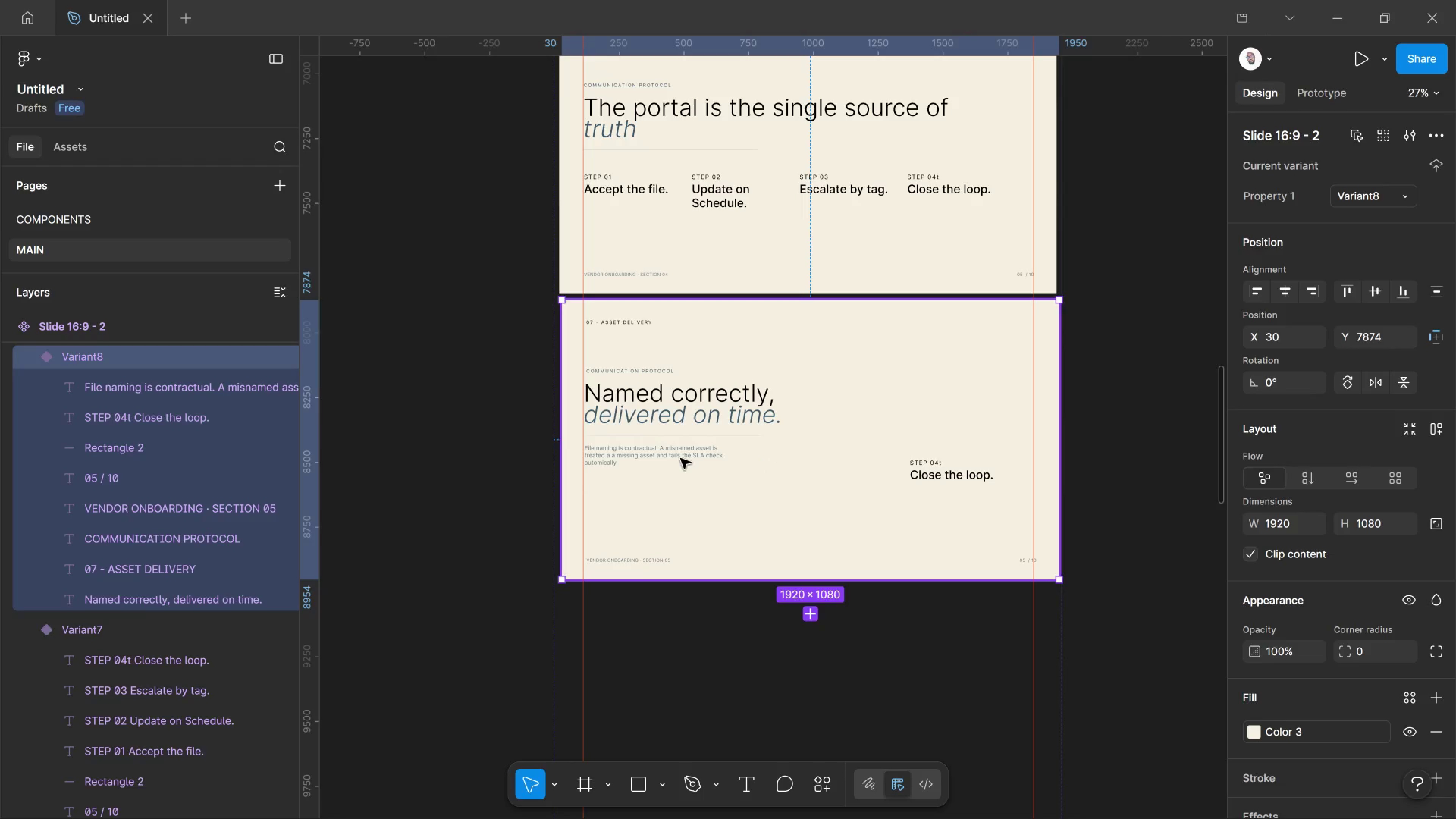 
key(Space)
 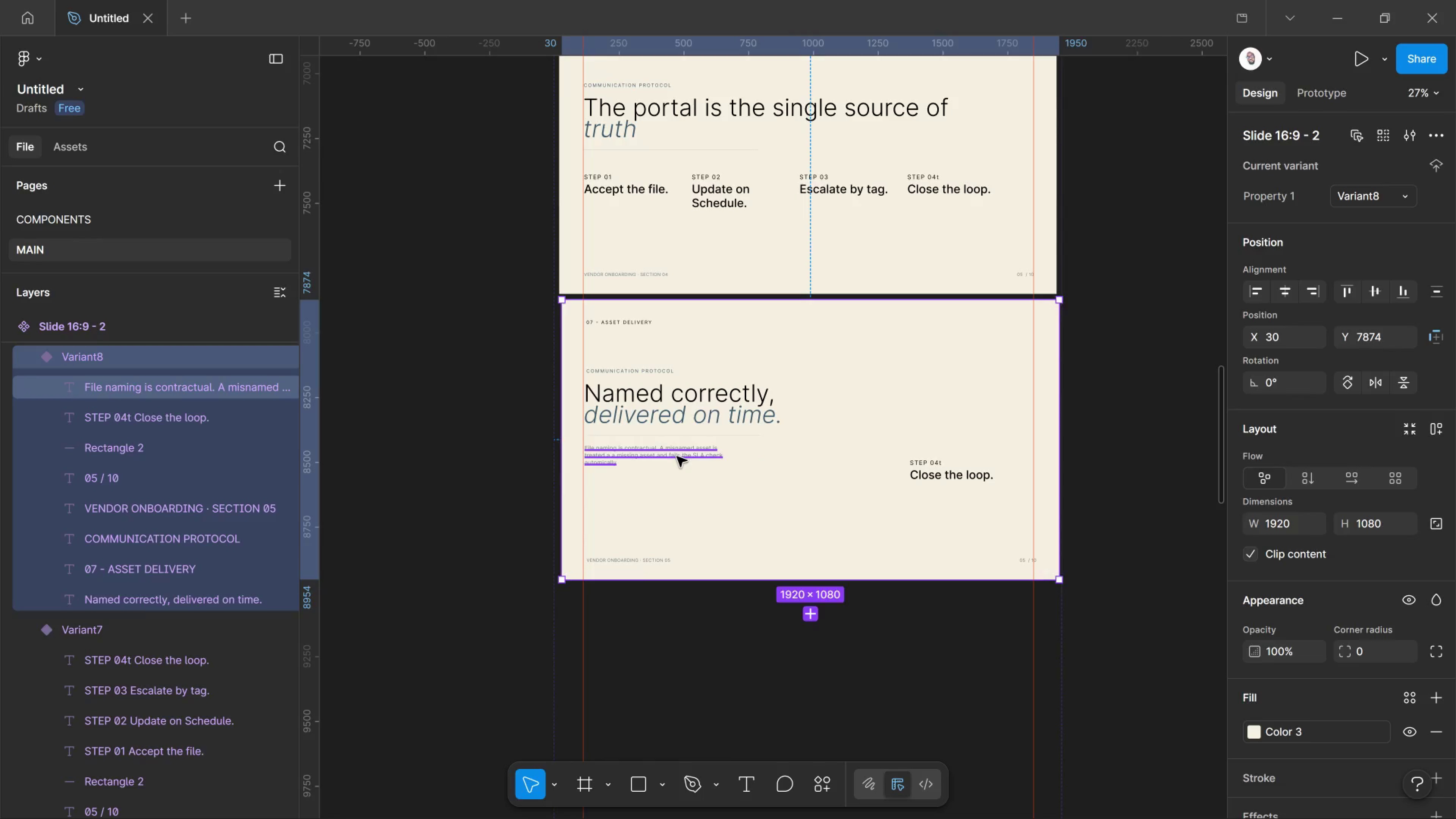 
hold_key(key=ControlLeft, duration=1.81)
left_click([966, 474])
 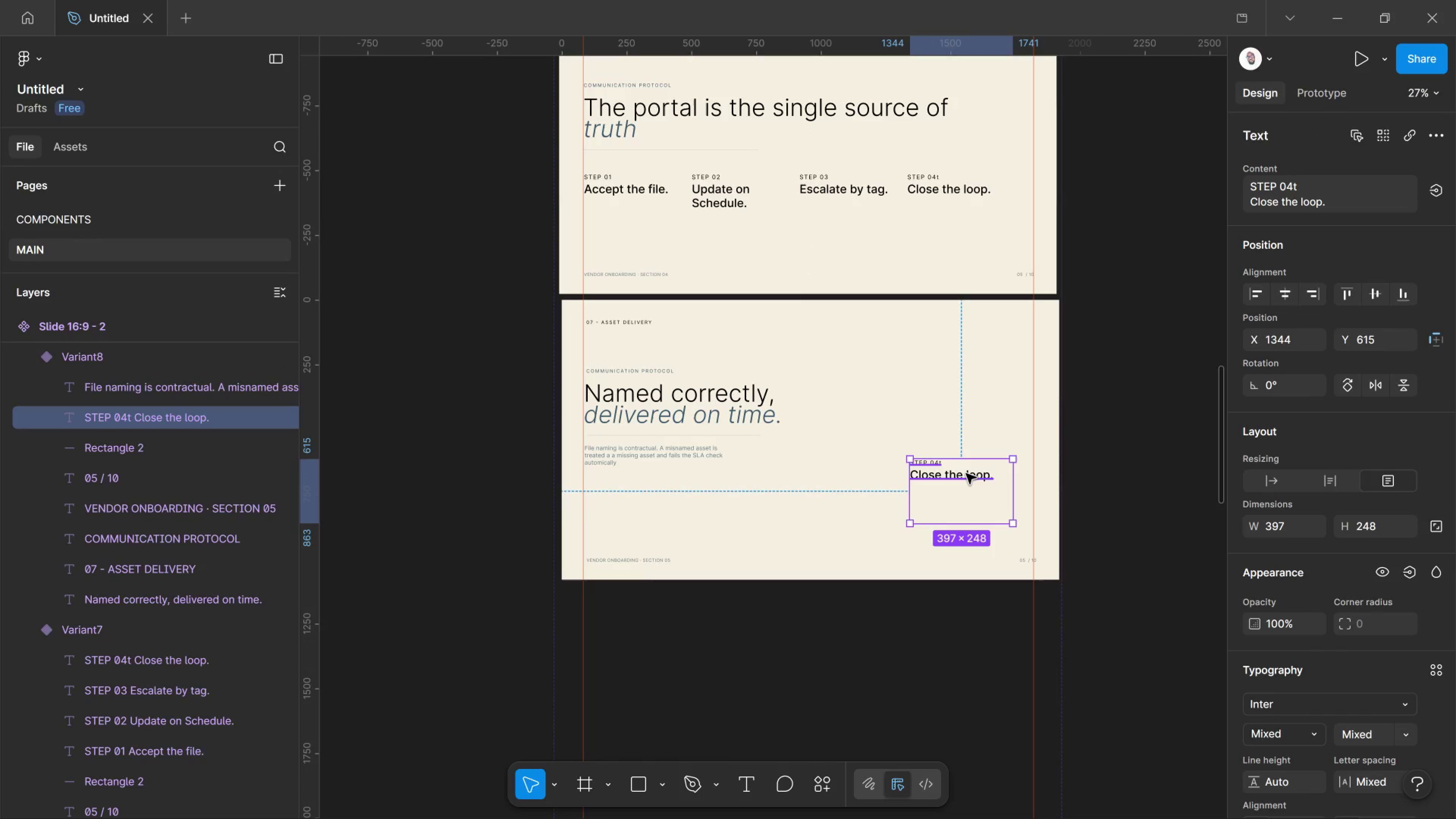 
key(Delete)
 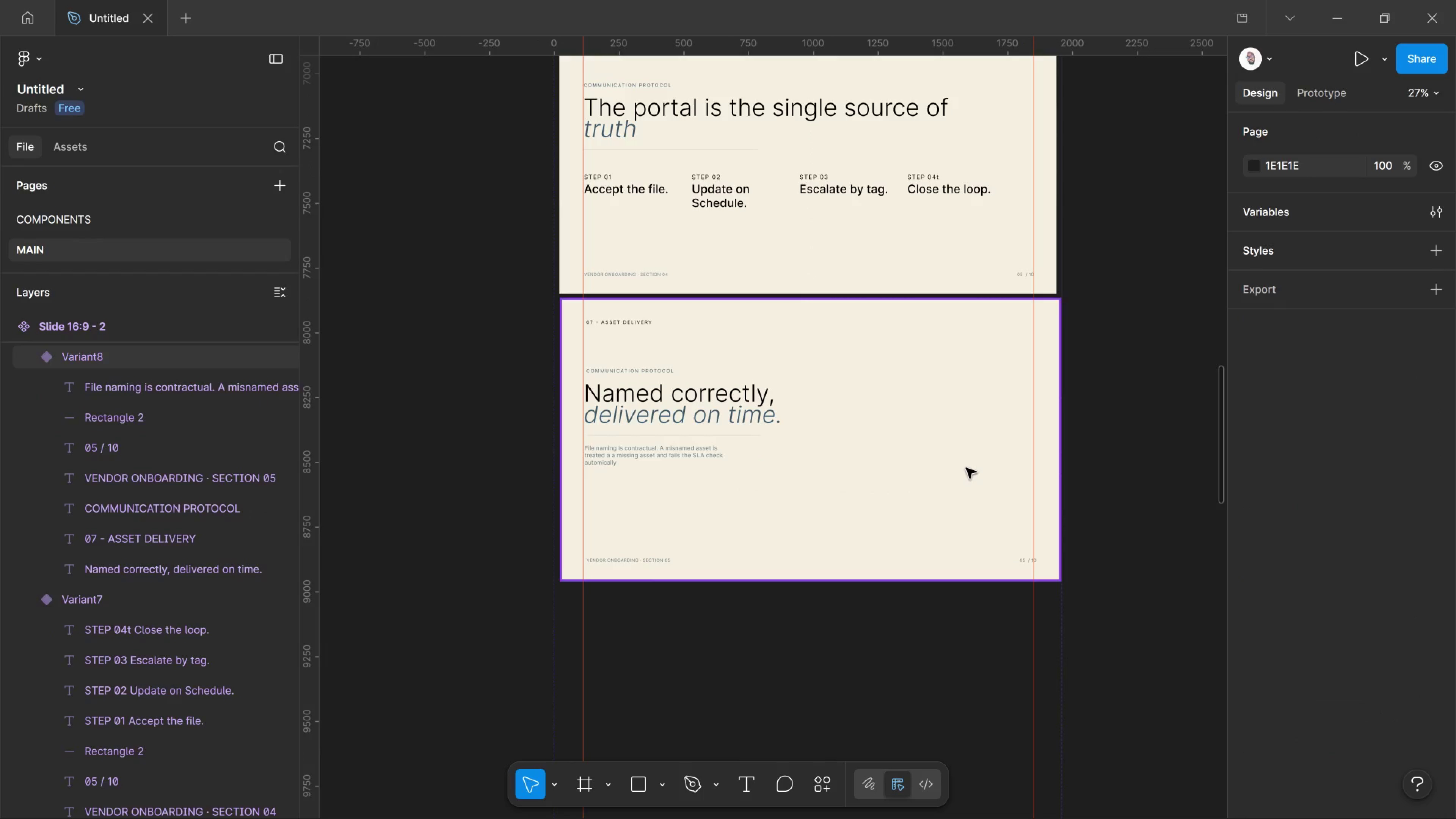 
scroll: coordinate [960, 441], scroll_direction: up, amount: 7.0
 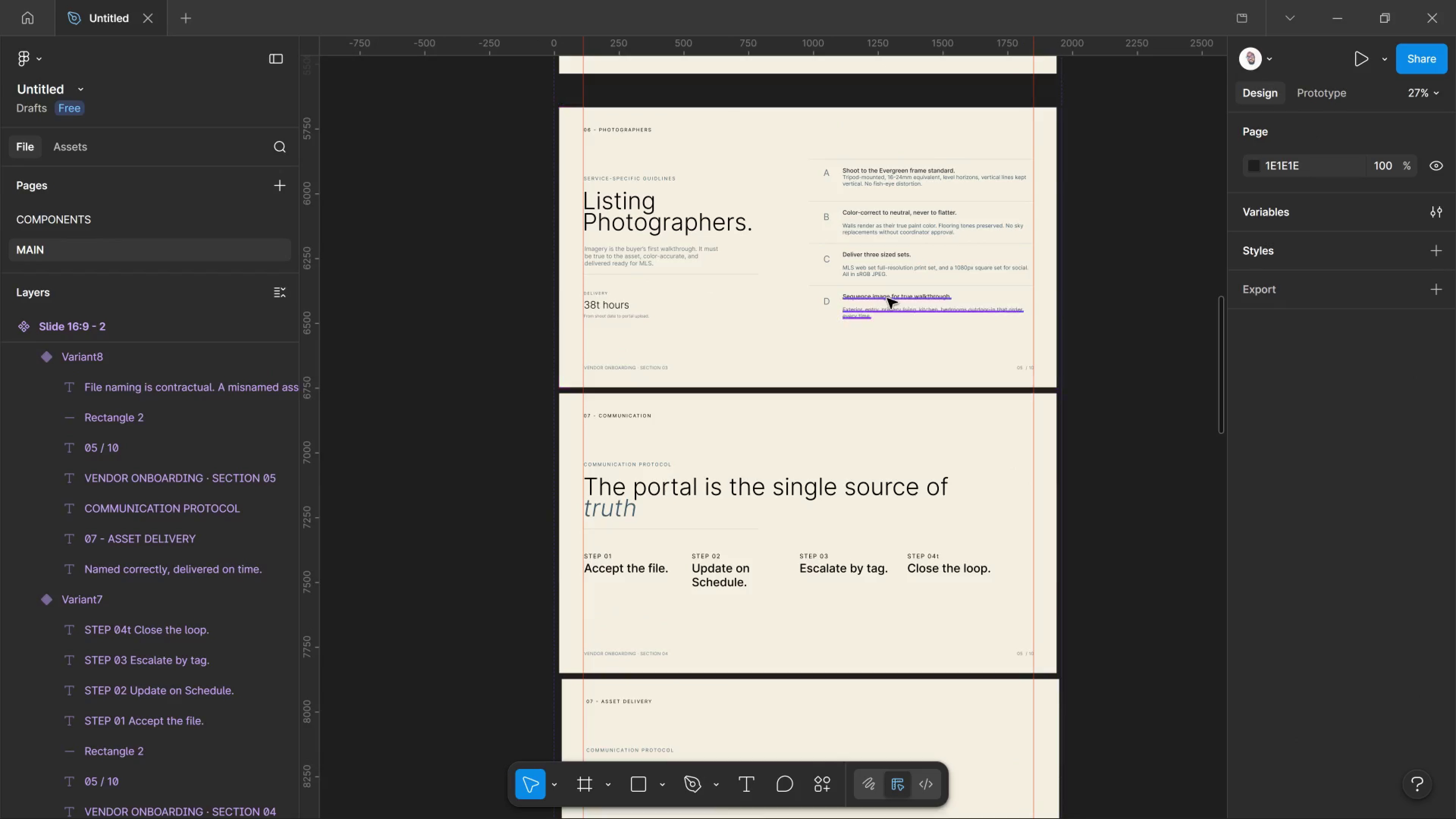 
hold_key(key=ControlLeft, duration=1.19)
left_click([887, 298])
 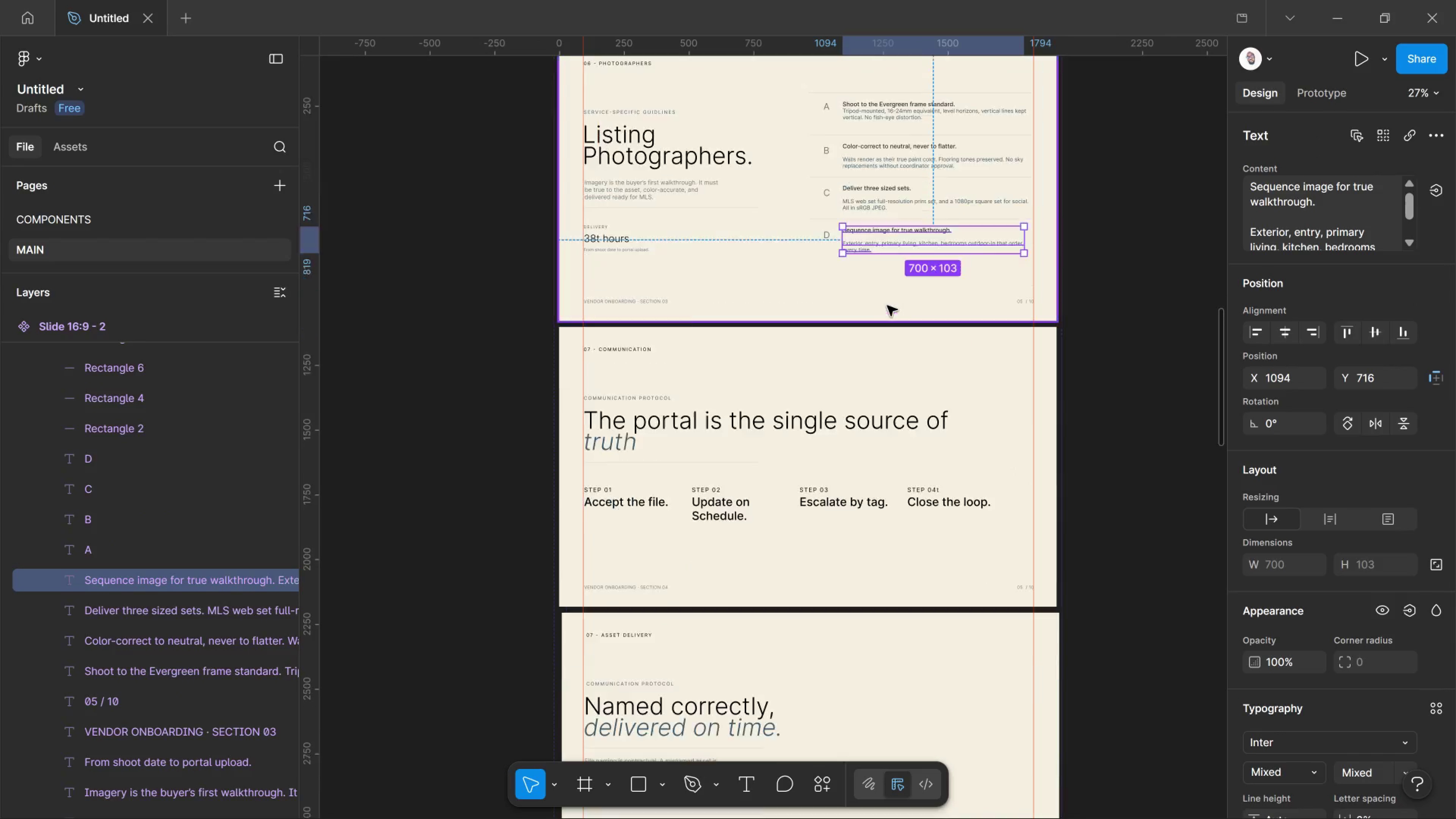 
scroll: coordinate [887, 305], scroll_direction: down, amount: 4.0
 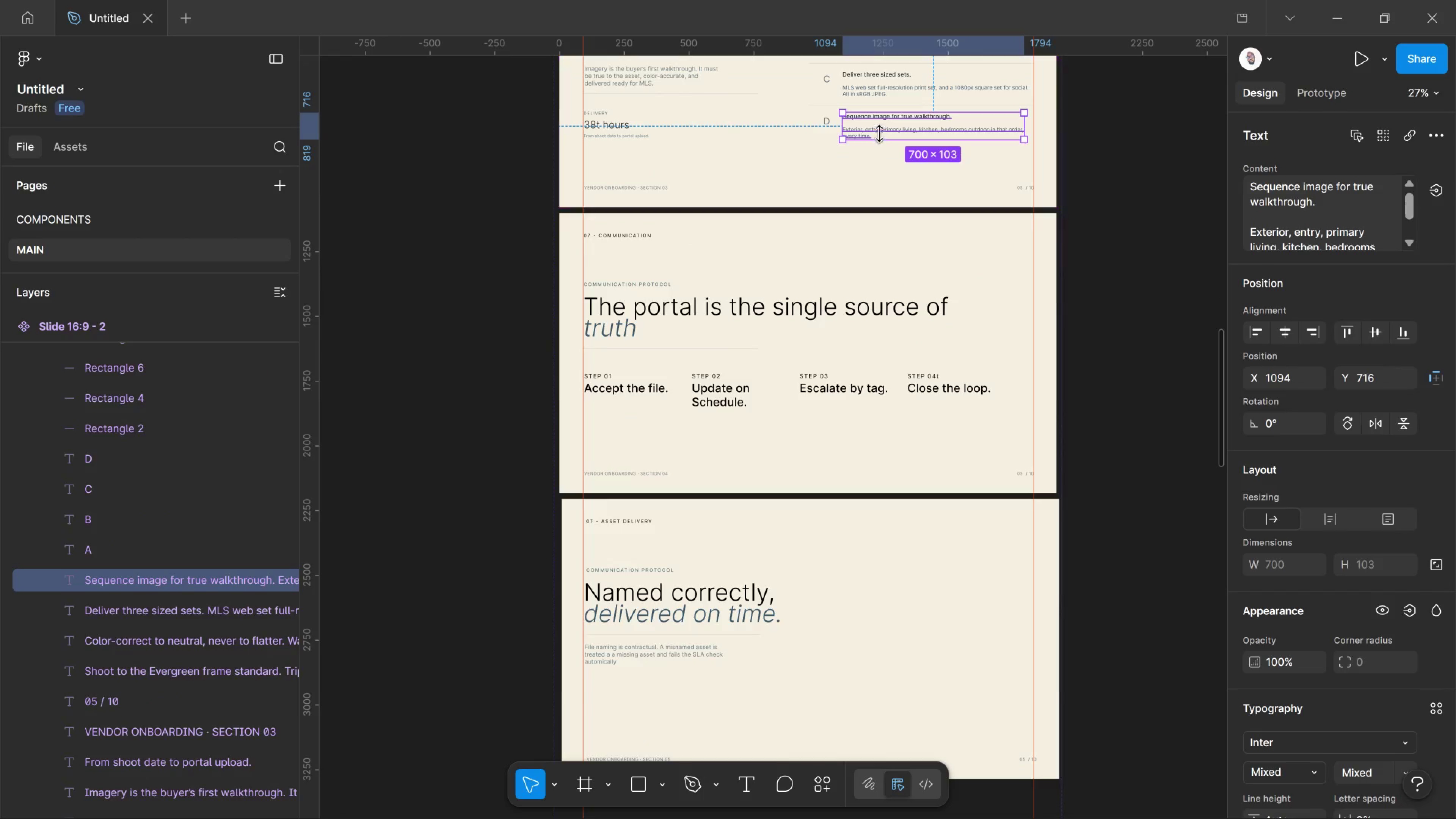 
hold_key(key=AltLeft, duration=2.29)
left_click_drag(start_coordinate=[879, 133], to_coordinate=[830, 689])
 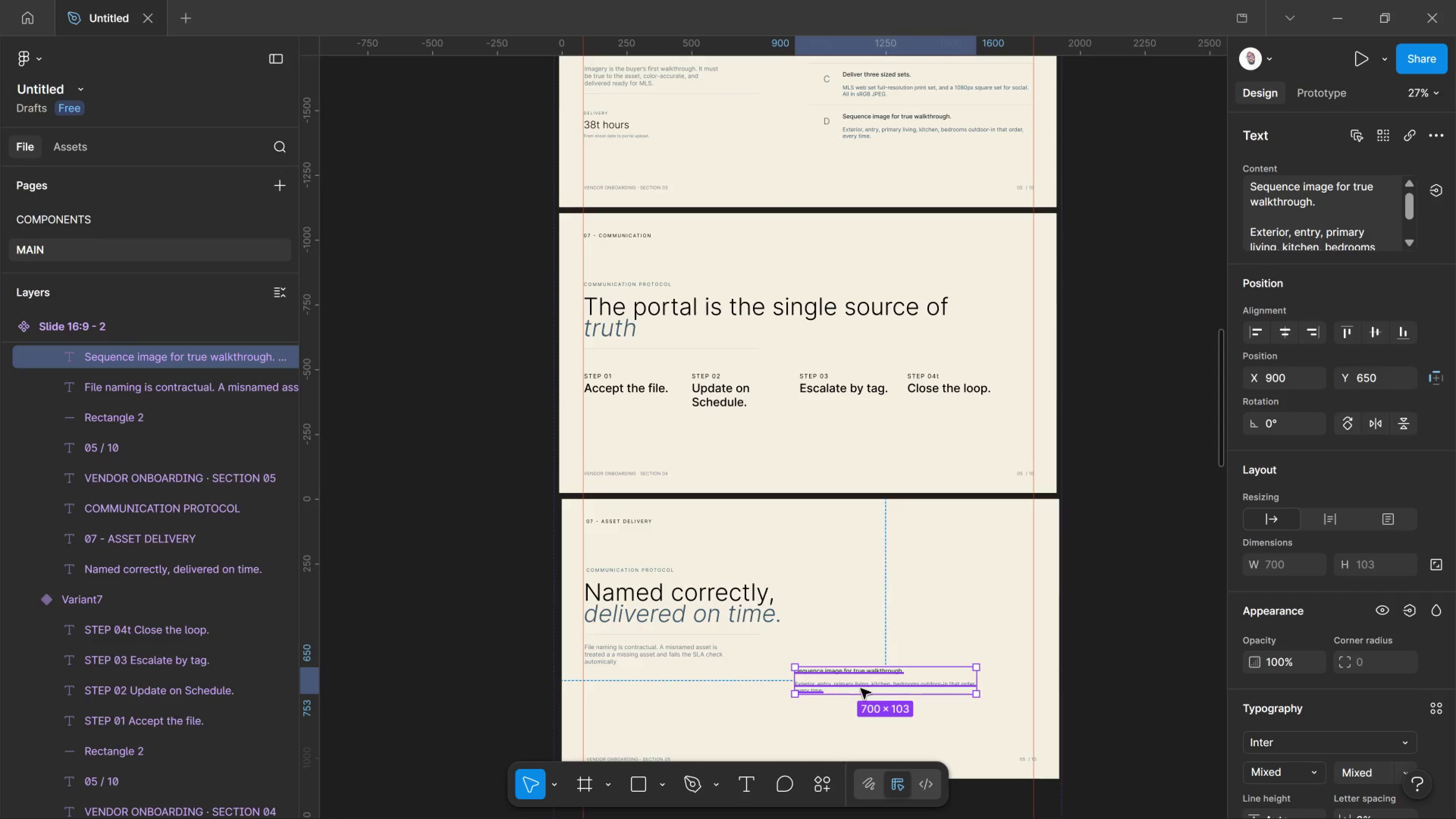 
hold_key(key=ControlLeft, duration=1.13)
 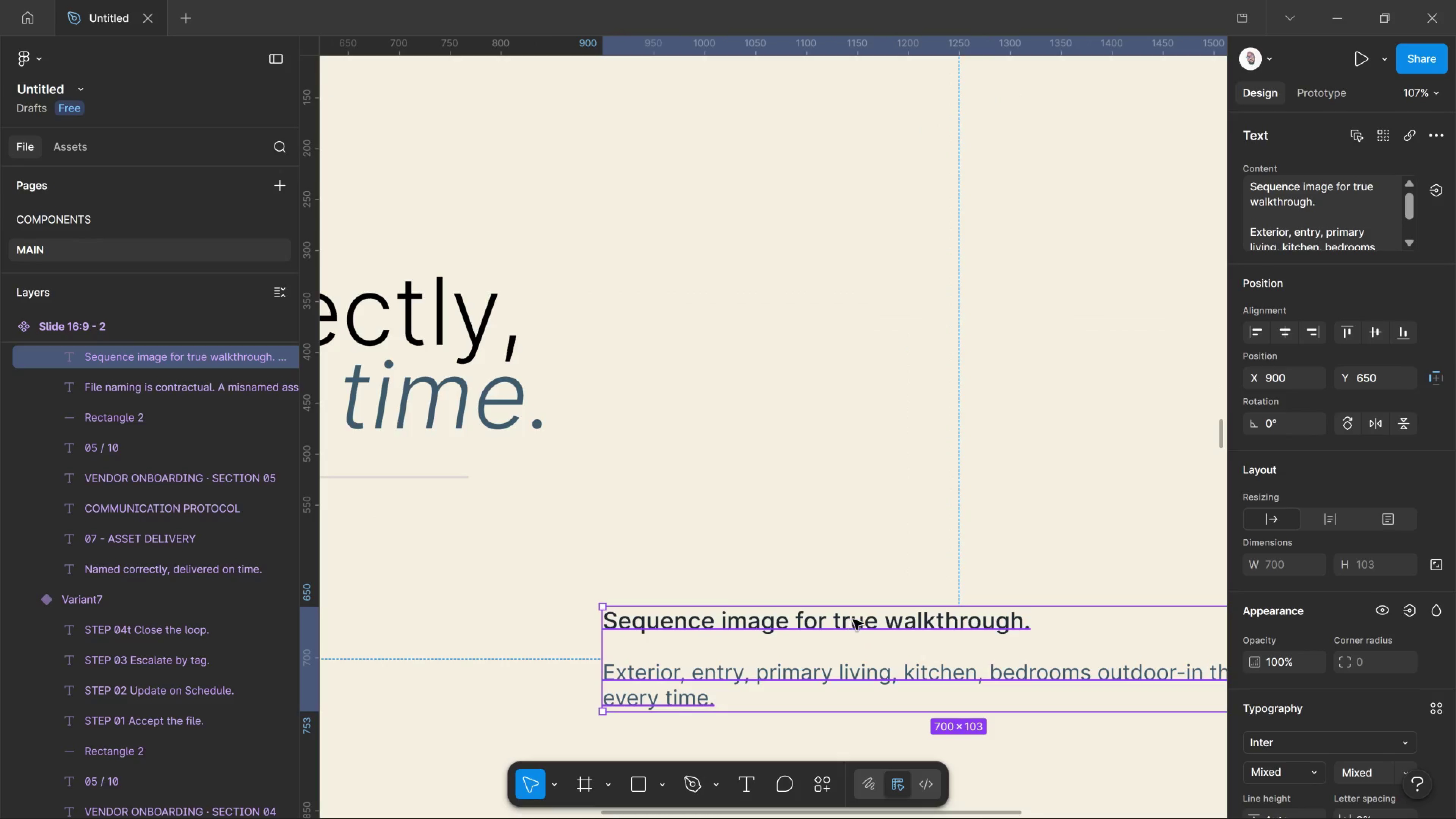 
key(Control+ControlLeft)
 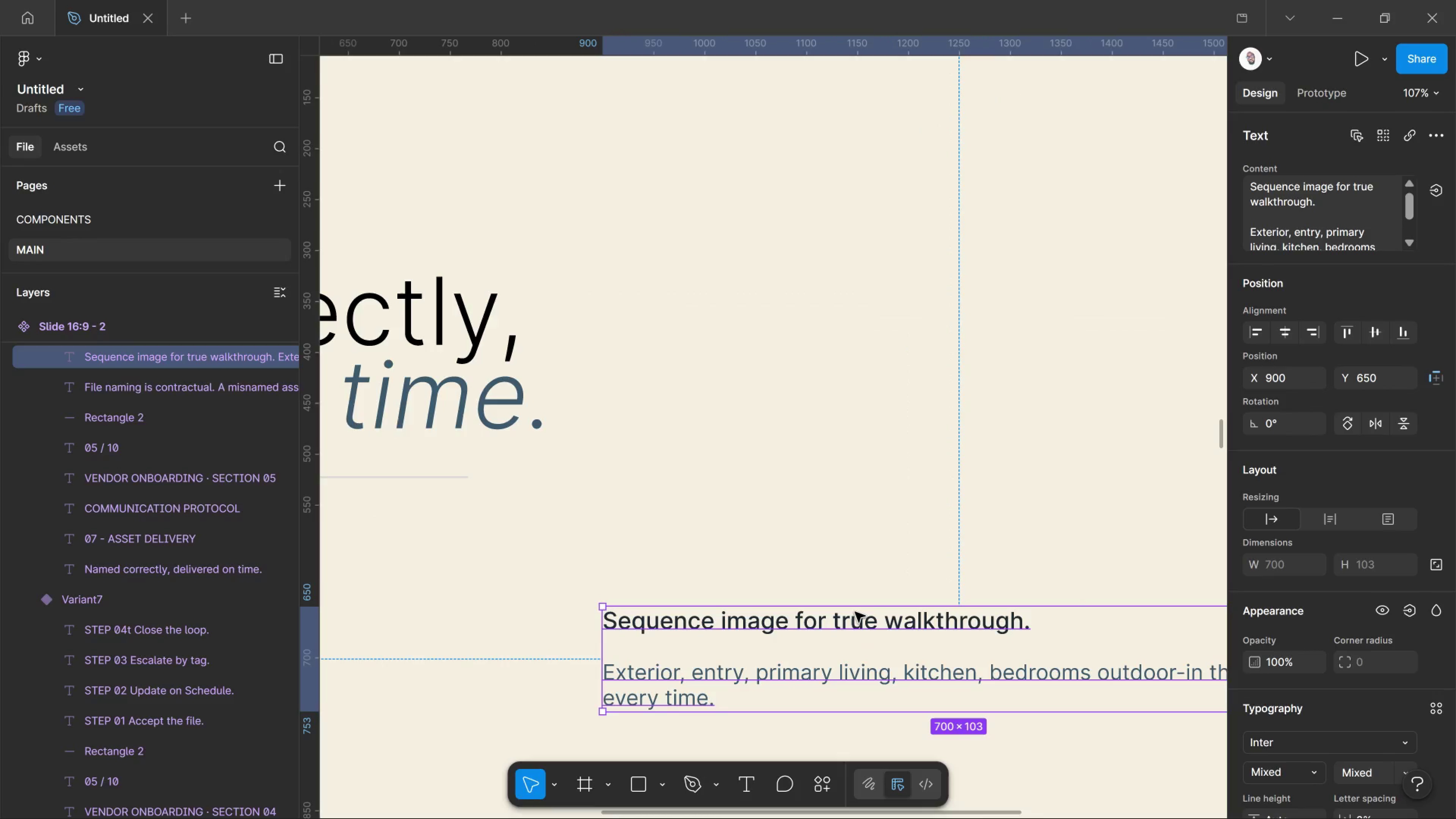 
left_click([855, 612])
 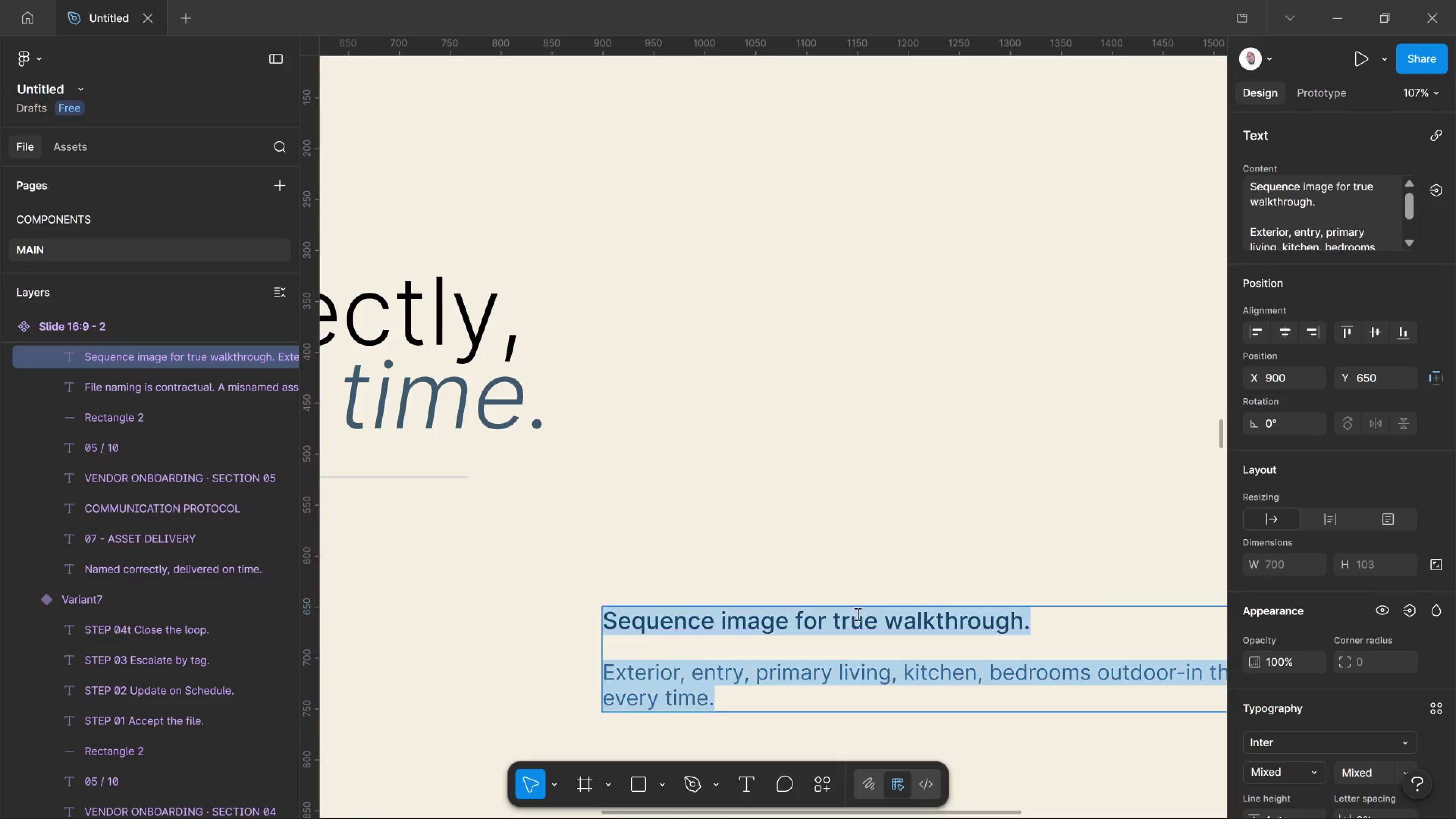 
scroll: coordinate [853, 676], scroll_direction: up, amount: 14.0
 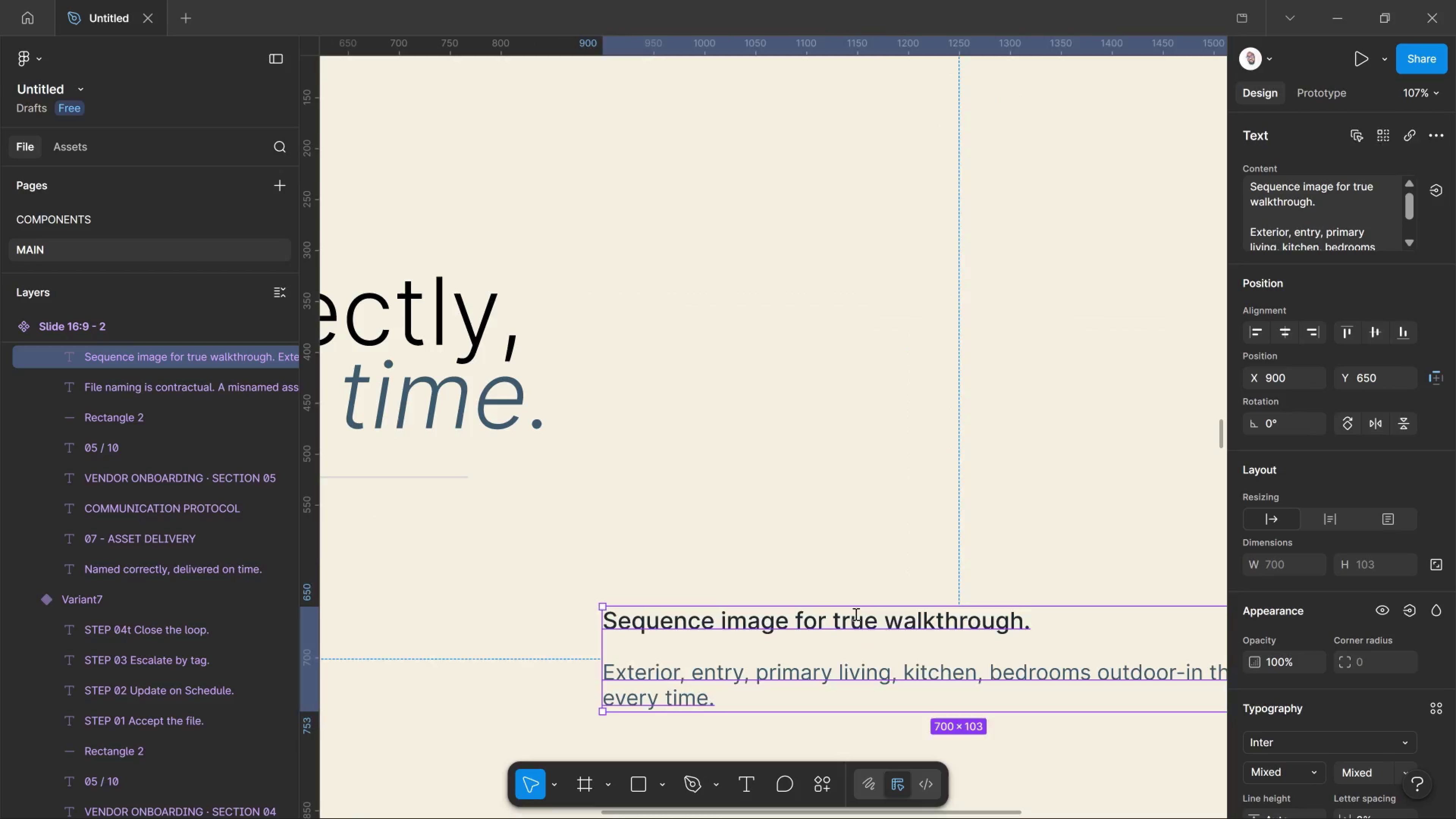 
double_click([855, 612])
 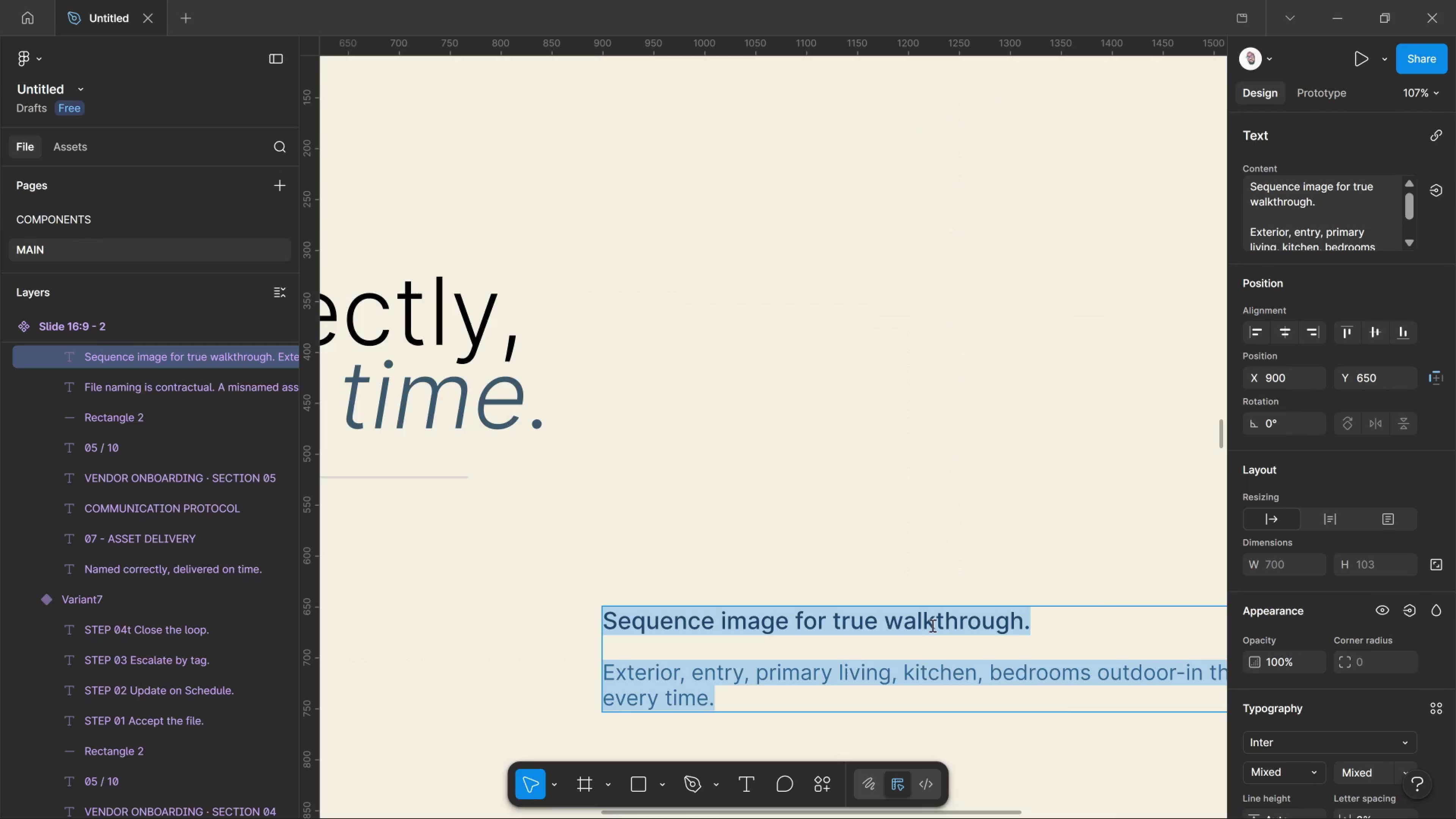 
key(T)
 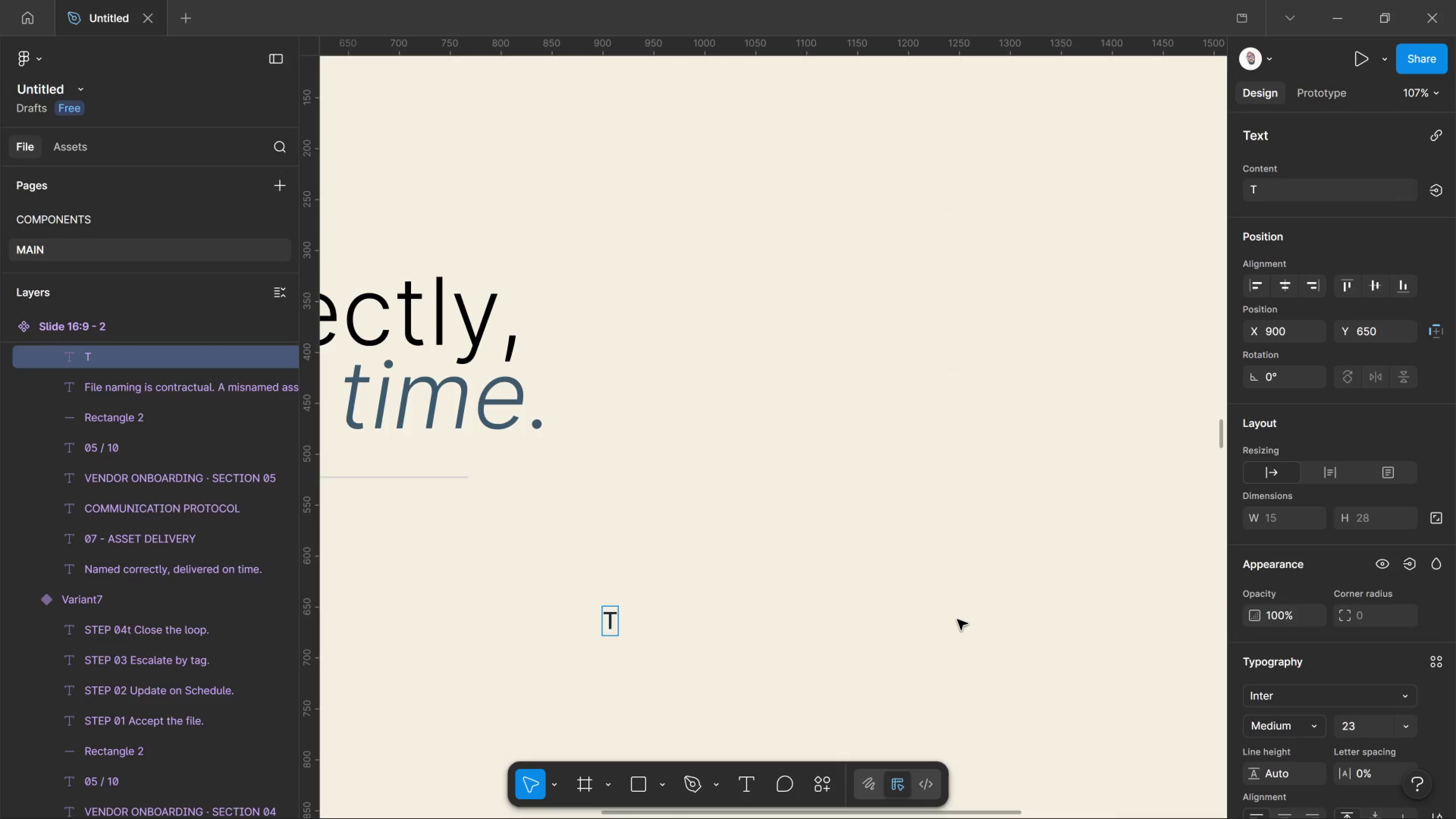 
key(Control+Z)
 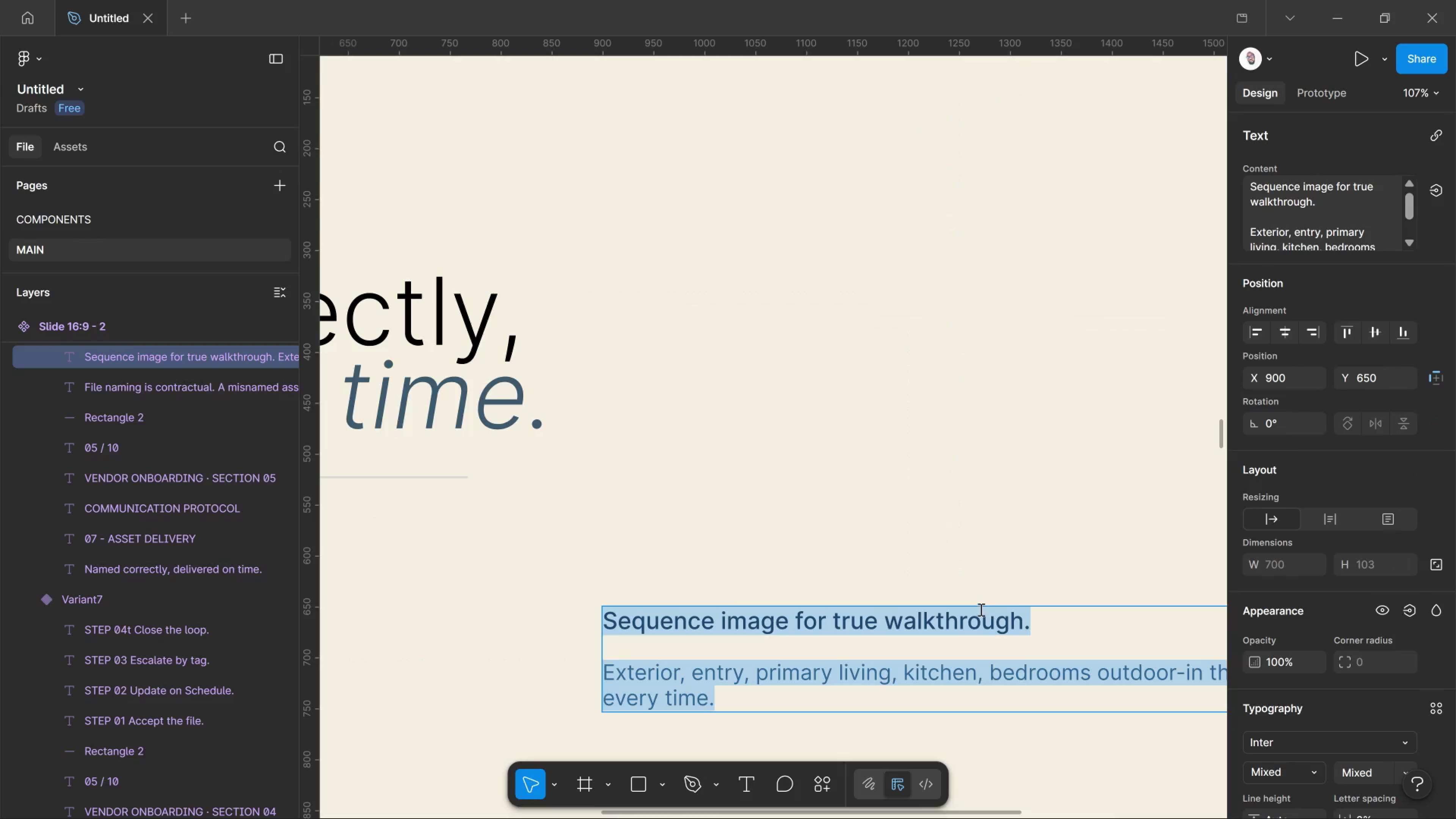 
left_click([980, 611])
 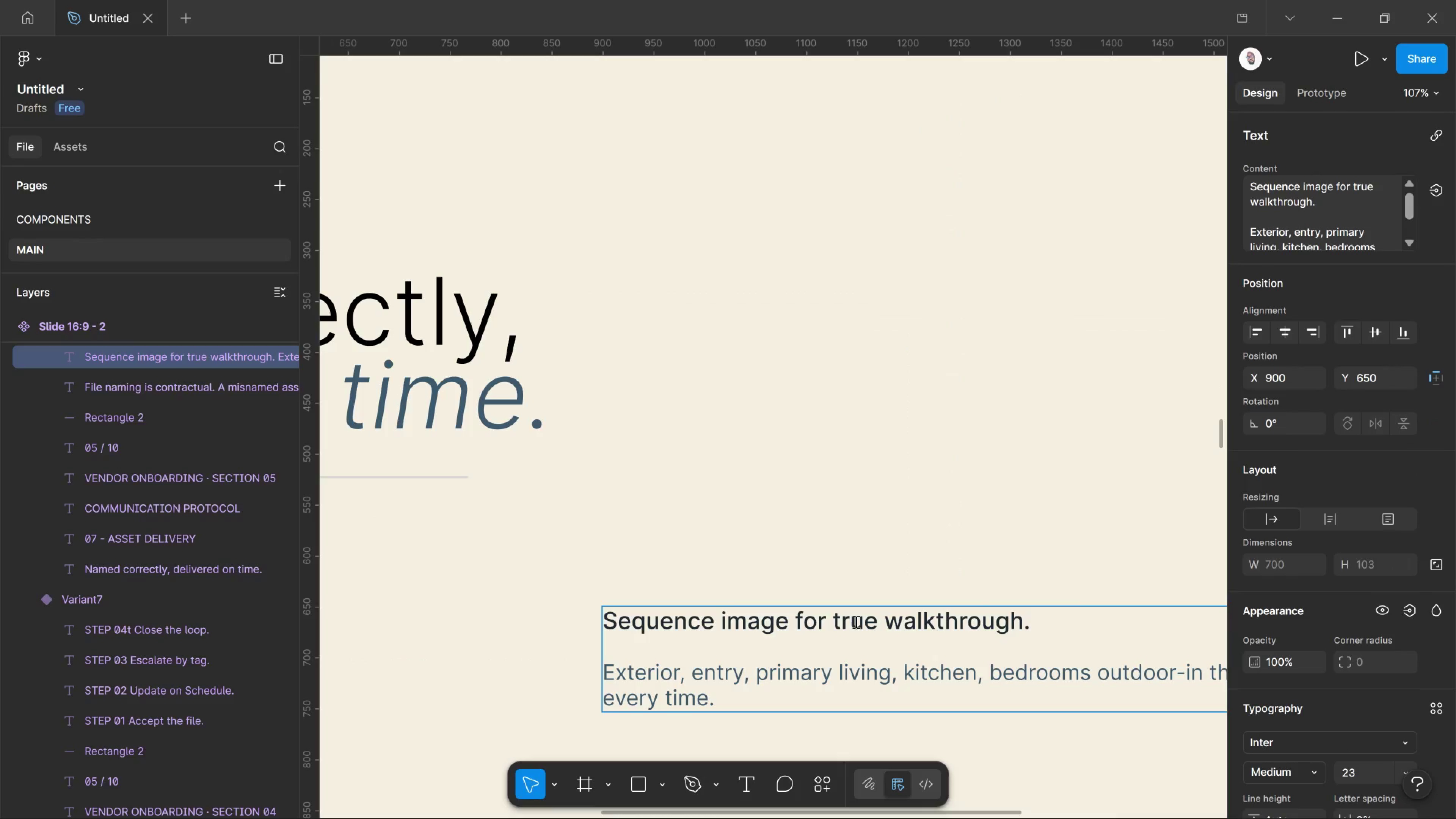 
left_click_drag(start_coordinate=[1057, 613], to_coordinate=[593, 613])
 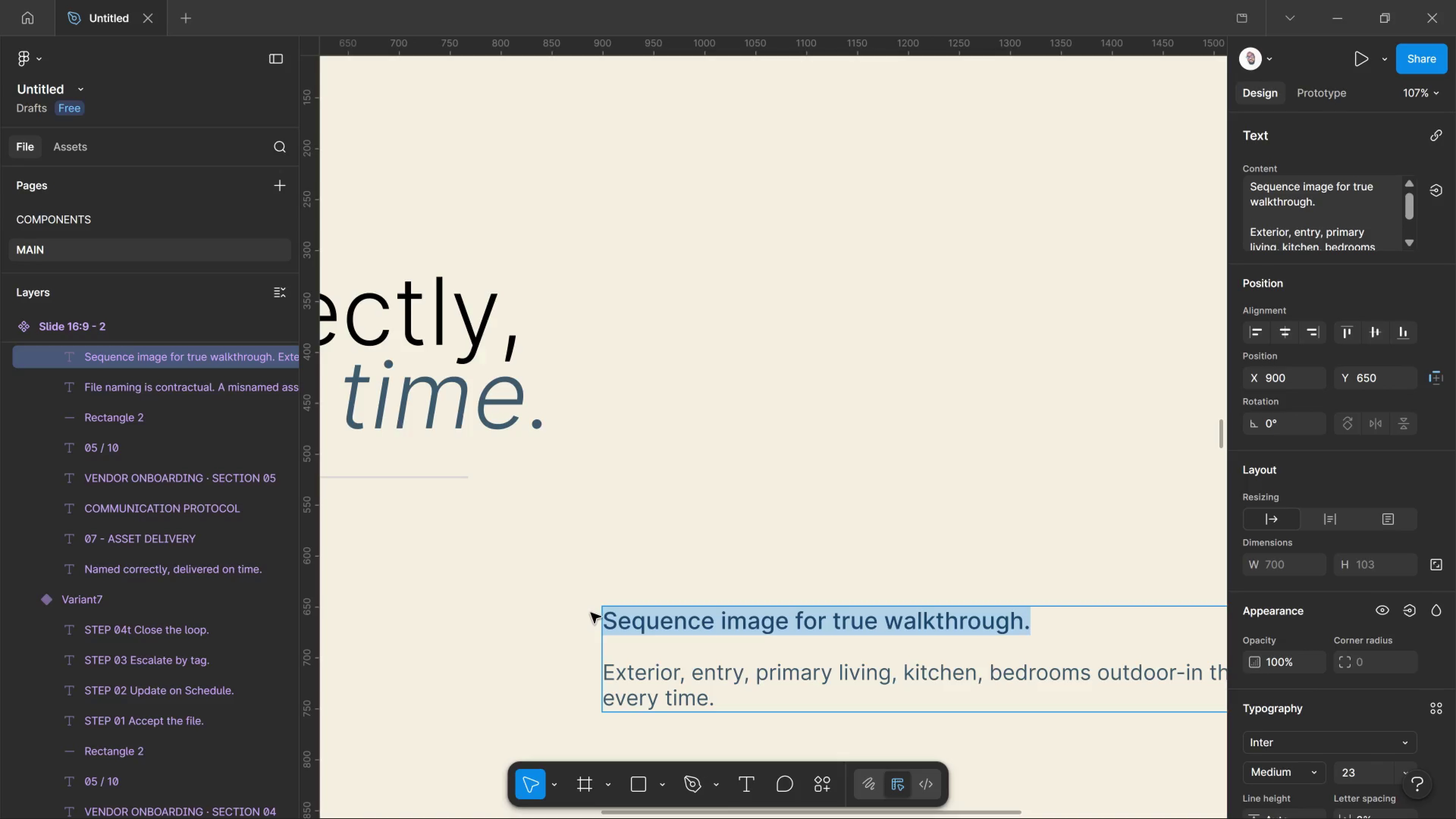 
type(FILE NAMING CONVENTION)
 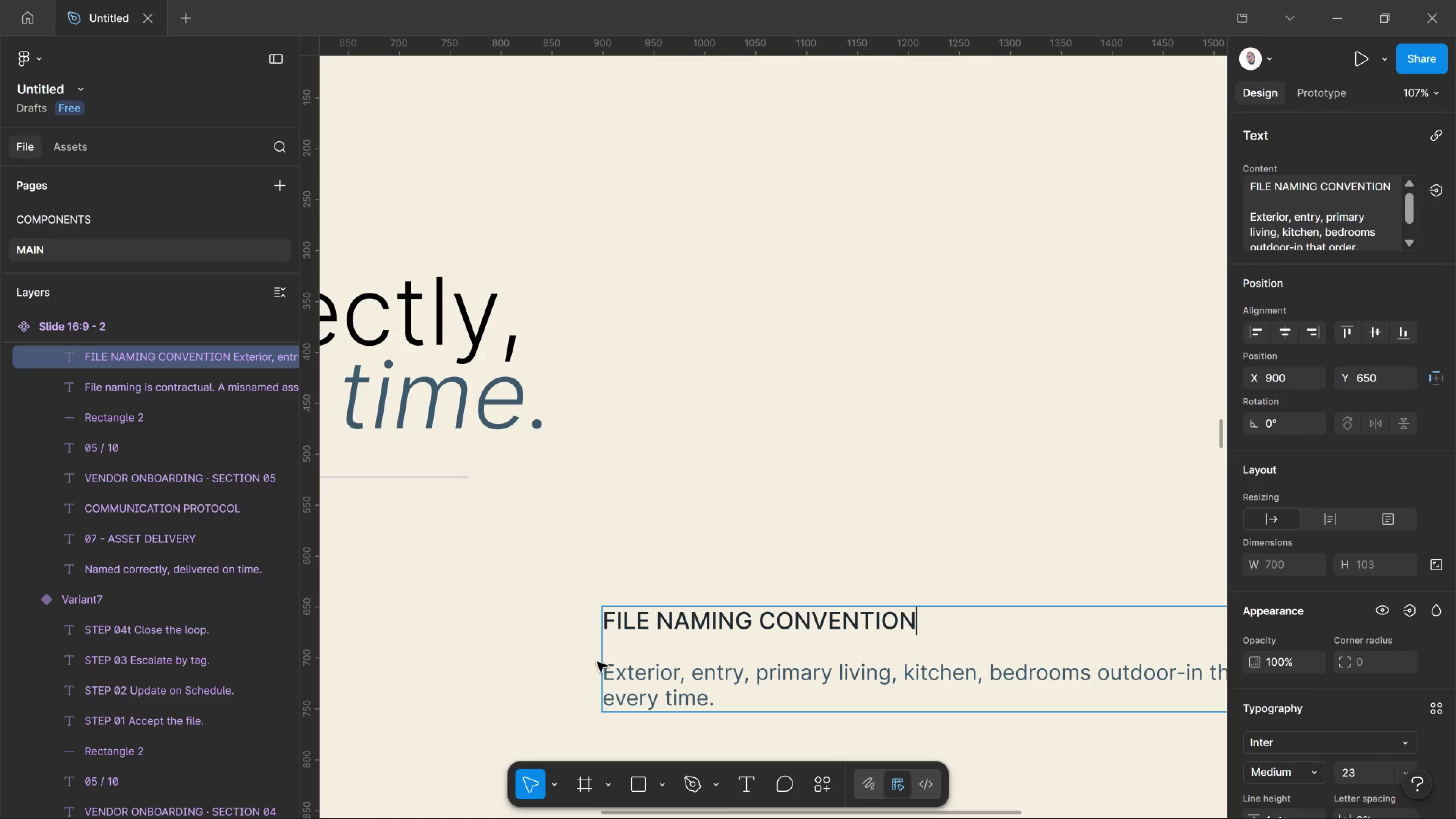 
wait(5.48)
 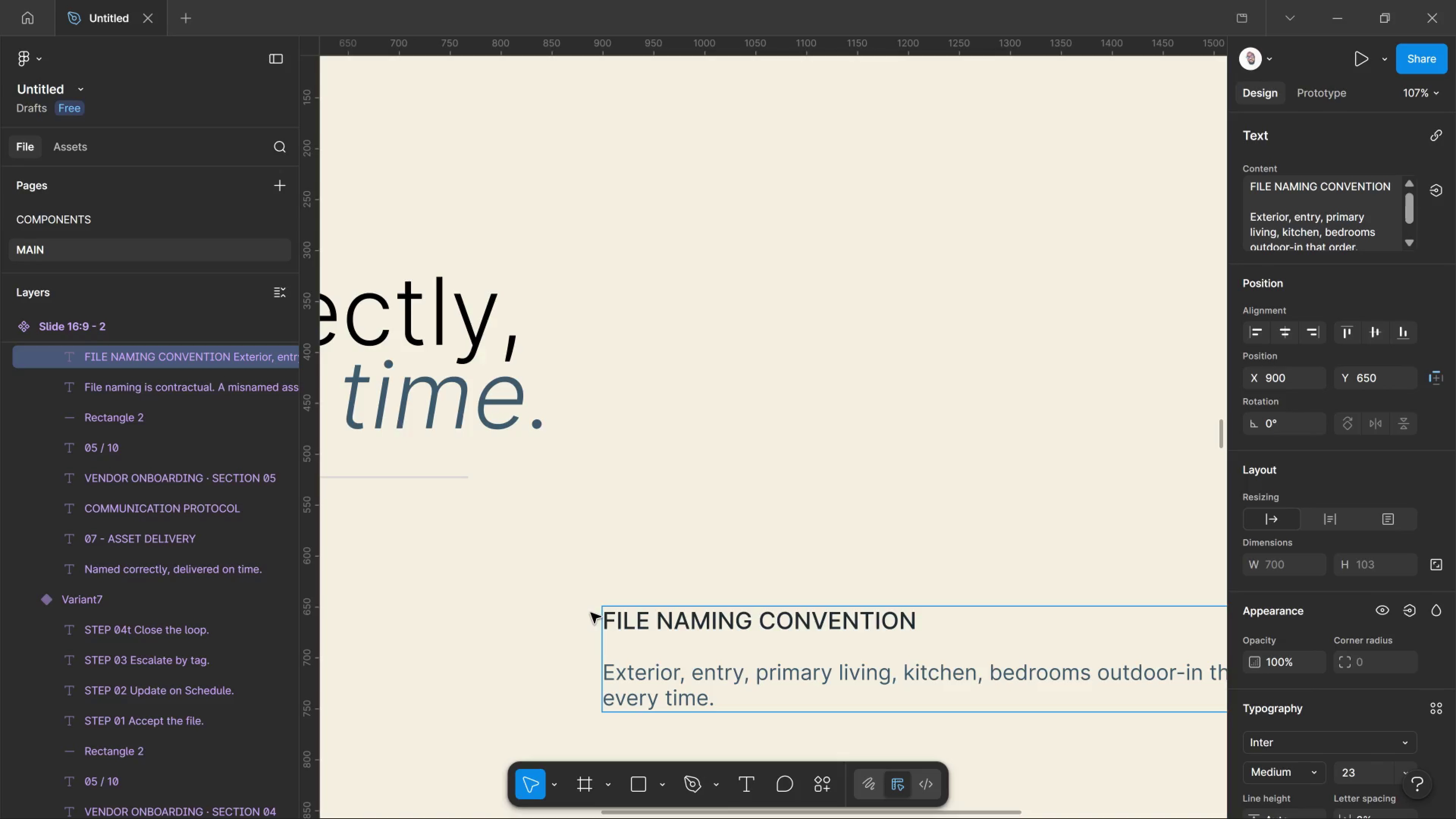 
left_click_drag(start_coordinate=[723, 697], to_coordinate=[598, 667])
 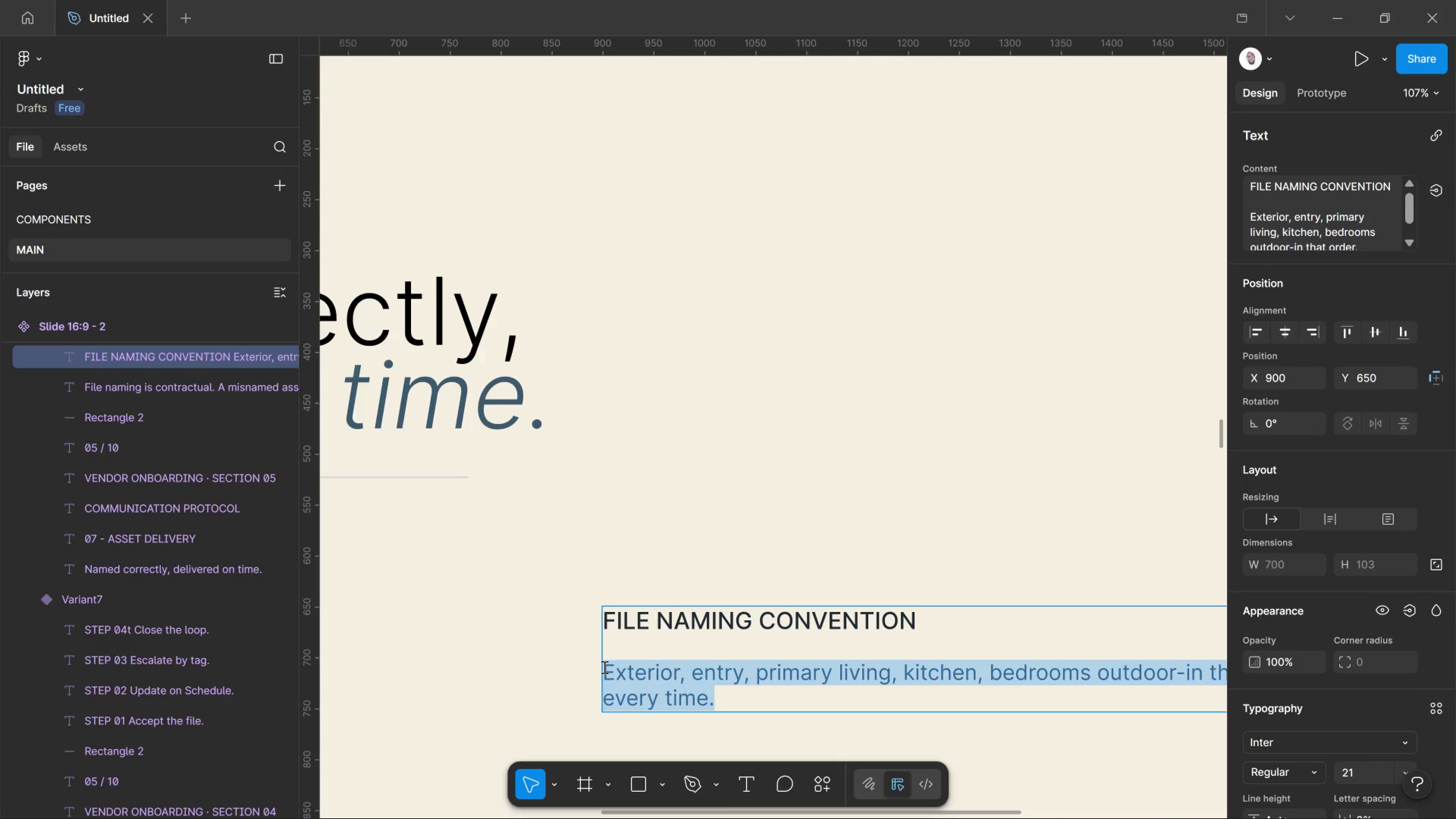 
wait(13.35)
 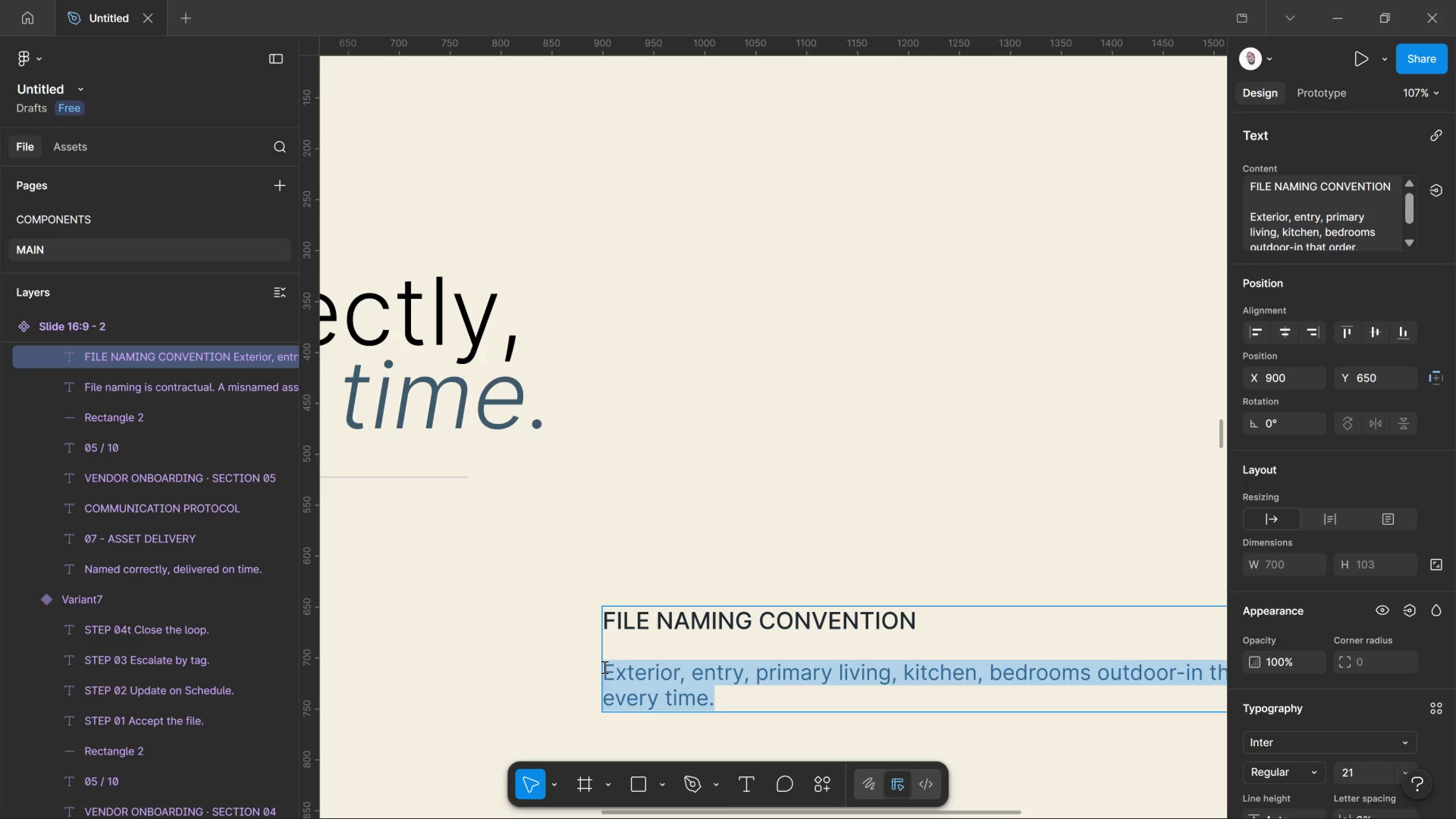 
type([Field ]_[vEND)
key(Backspace)
key(Backspace)
key(Backspace)
key(Backspace)
type(Vendor]_)
 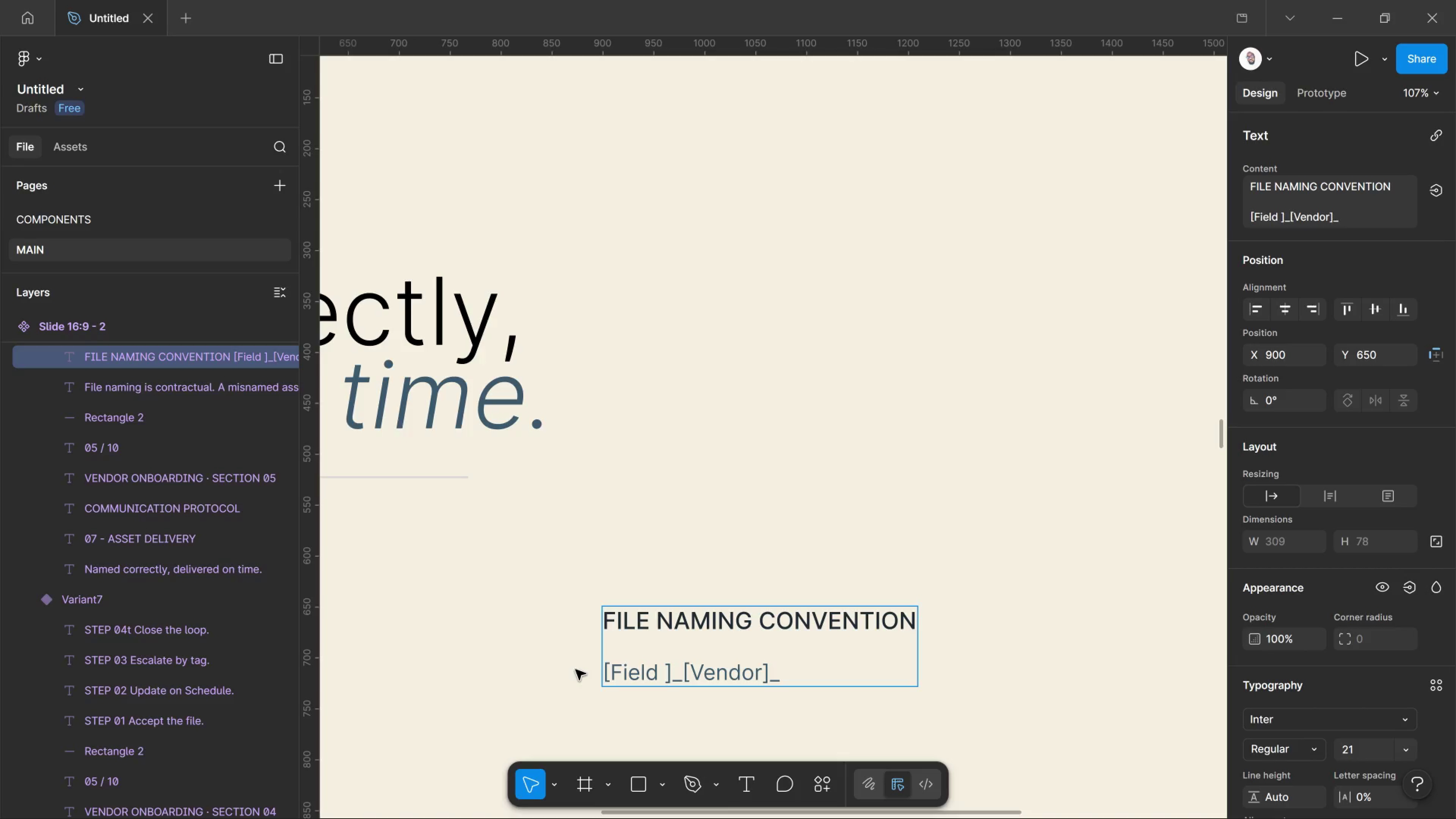 
wait(9.54)
 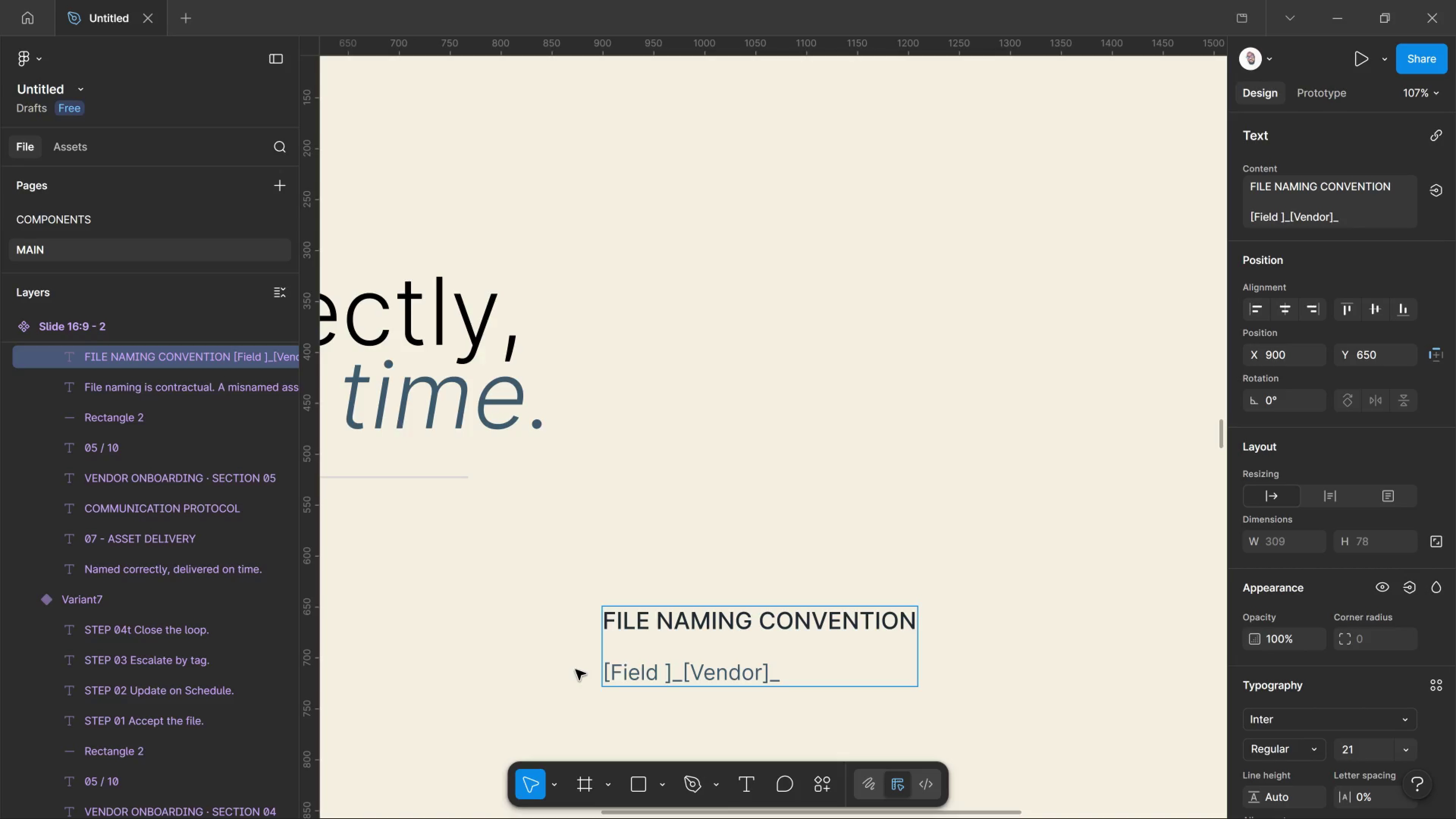 
type(9)
key(Backspace)
type([Asset][)
key(Backspace)
type(-)
key(Backspace)
 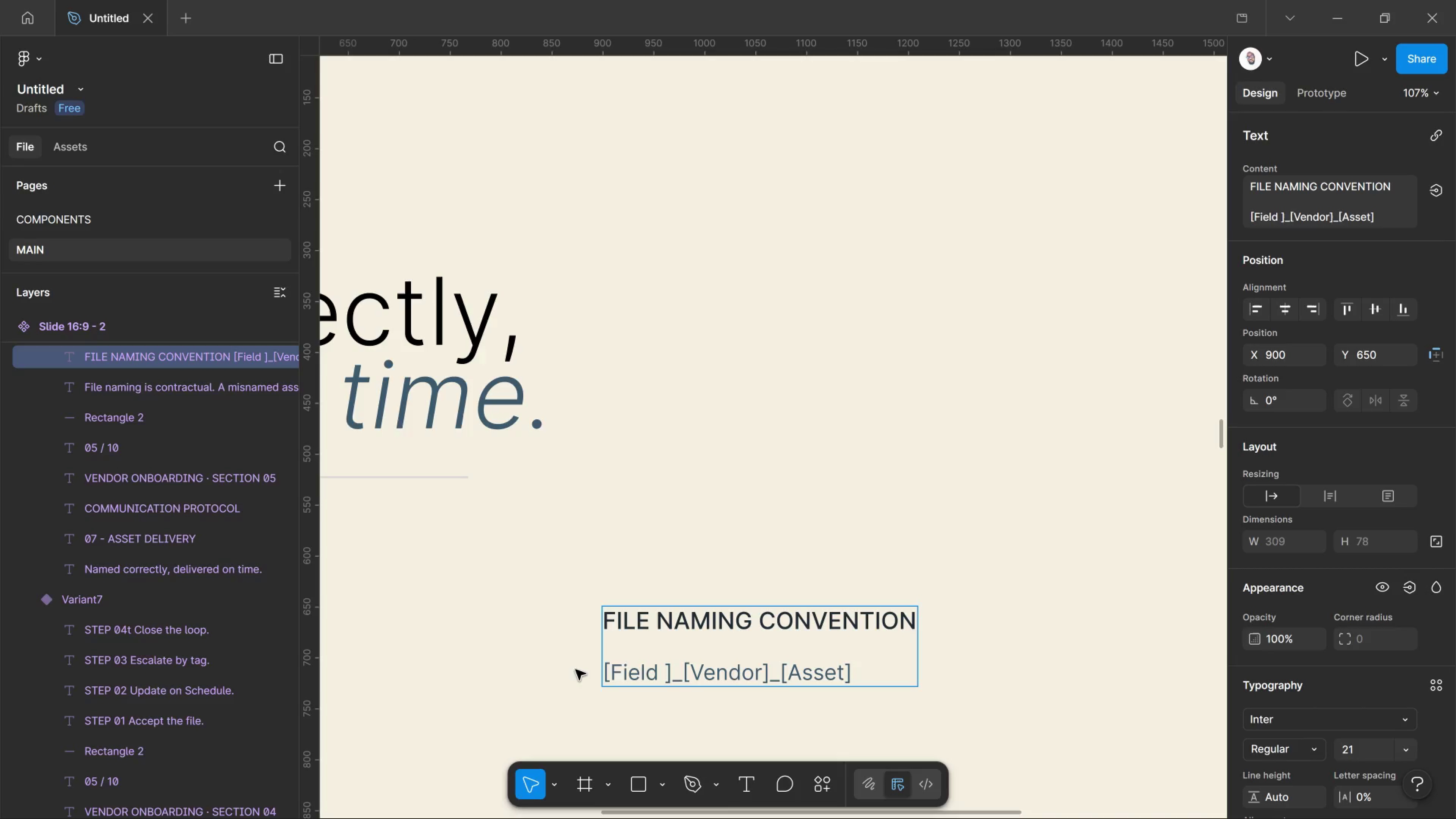 
hold_key(key=ShiftRight, duration=2.1)
 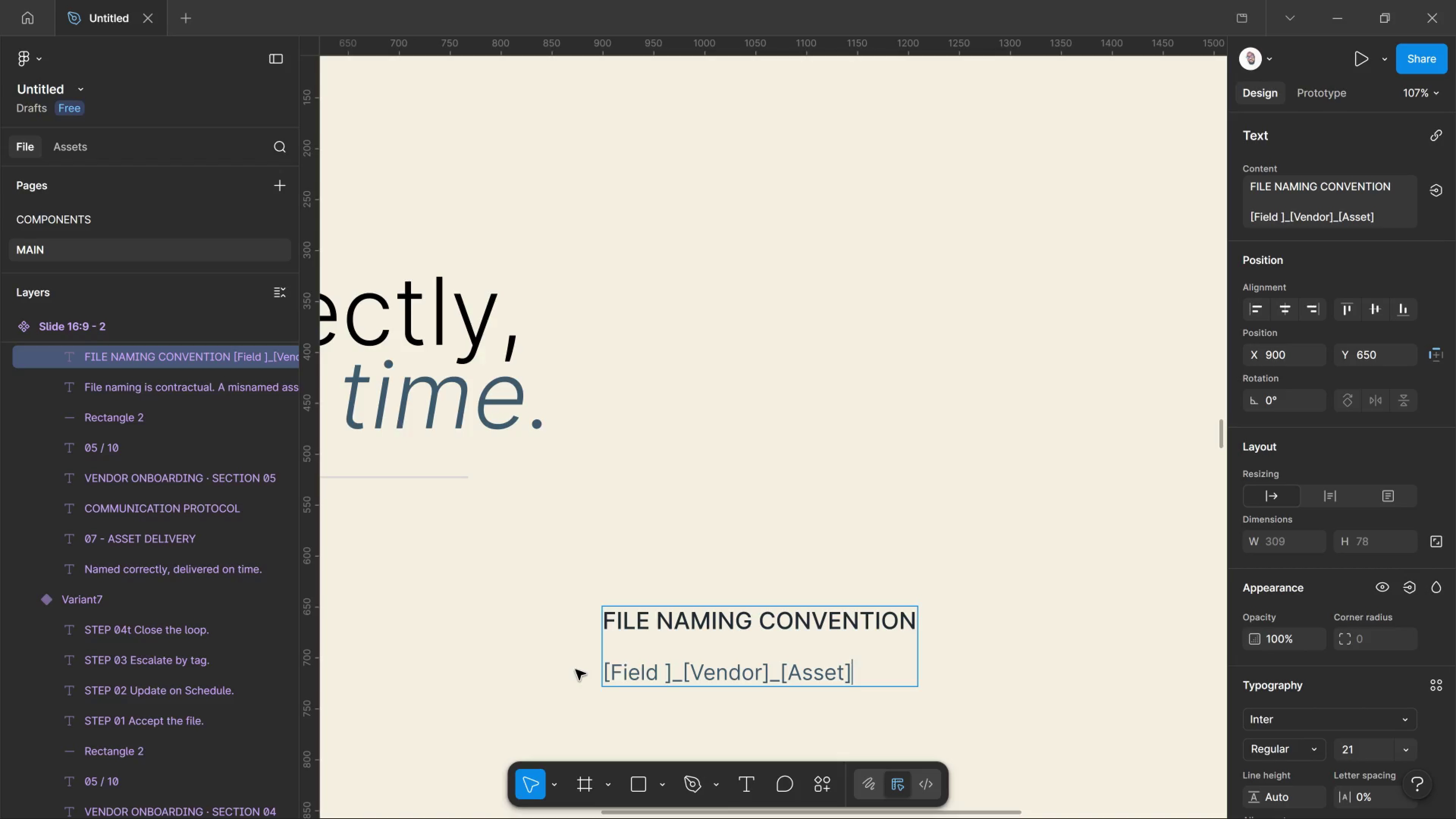 
key(Shift+Minus)
 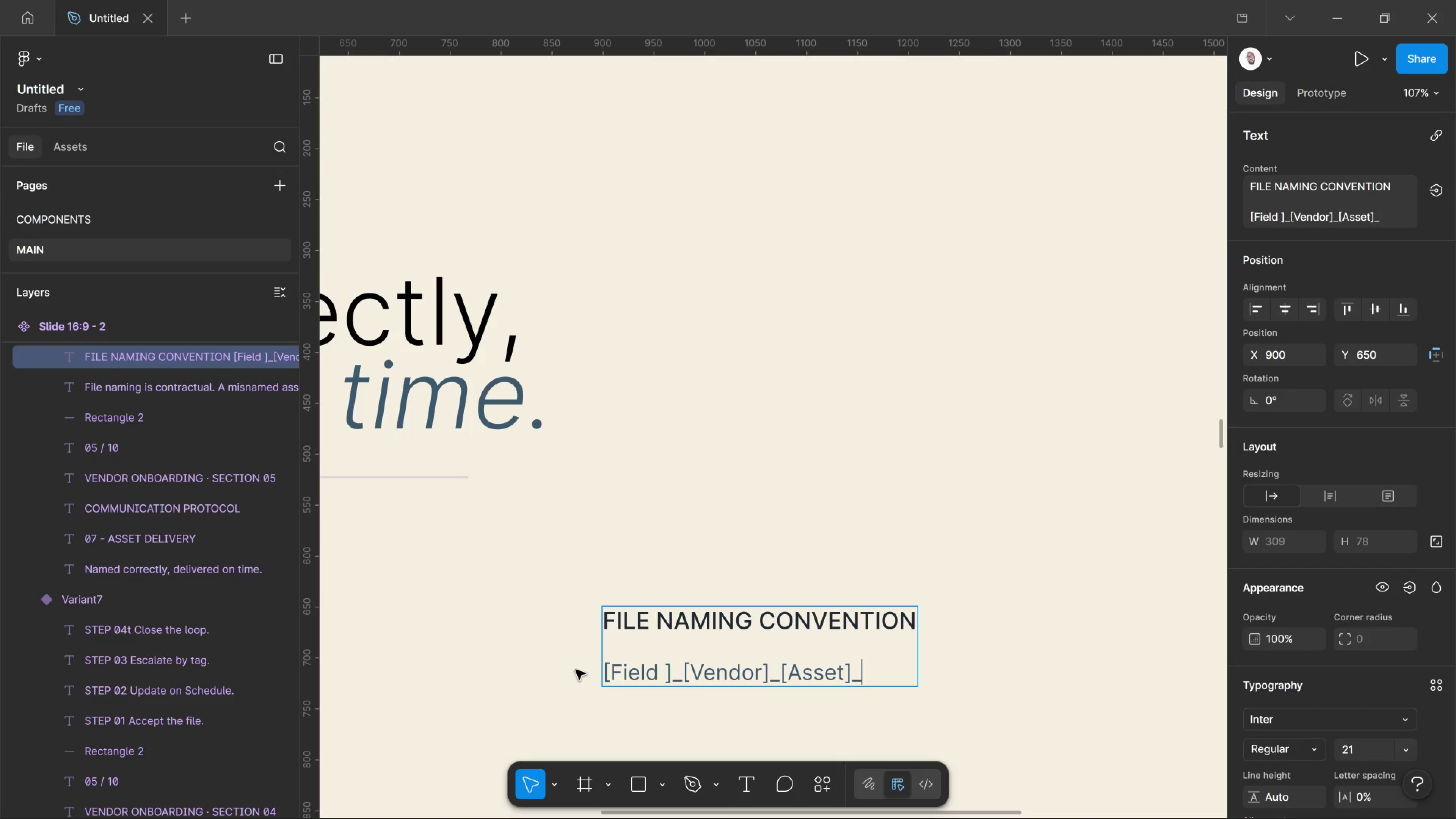 
key(BracketLeft)
 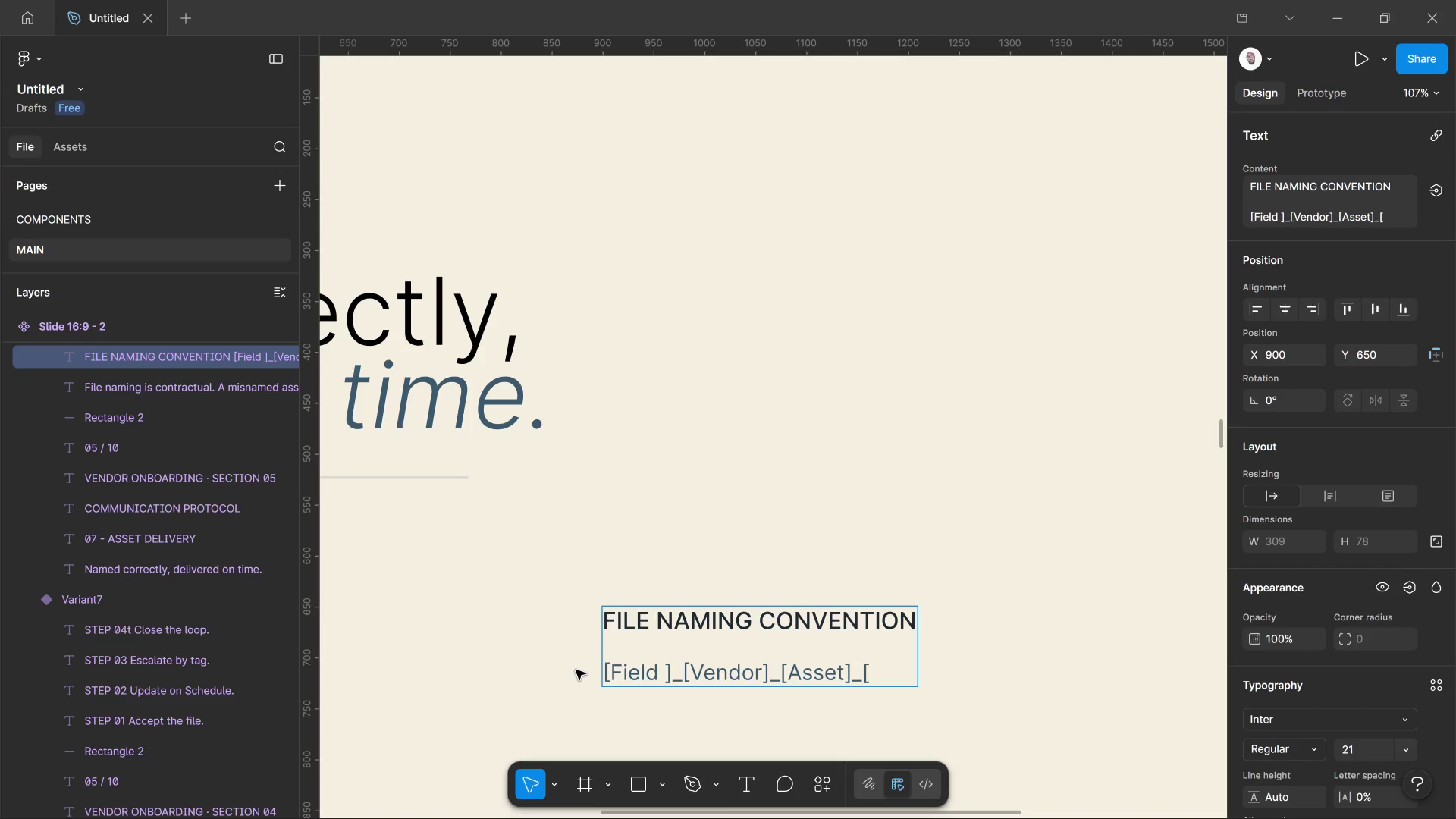 
type(yy)
key(Backspace)
key(Backspace)
type(YYT)
key(Backspace)
type(YYMMDD]. ext)
key(Tab)
 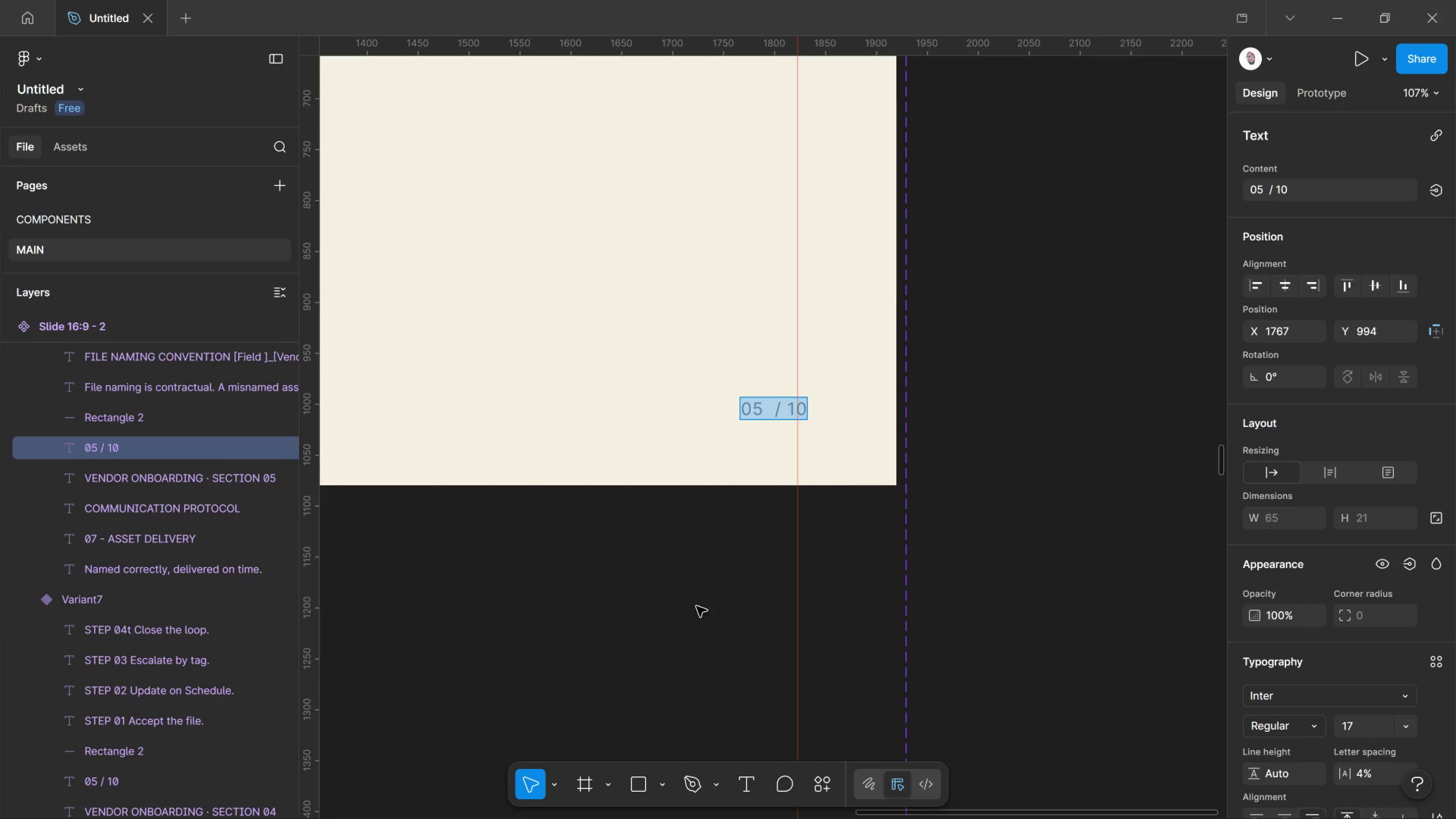 
hold_key(key=ControlLeft, duration=0.93)
scroll: coordinate [886, 579], scroll_direction: down, amount: 13.0
 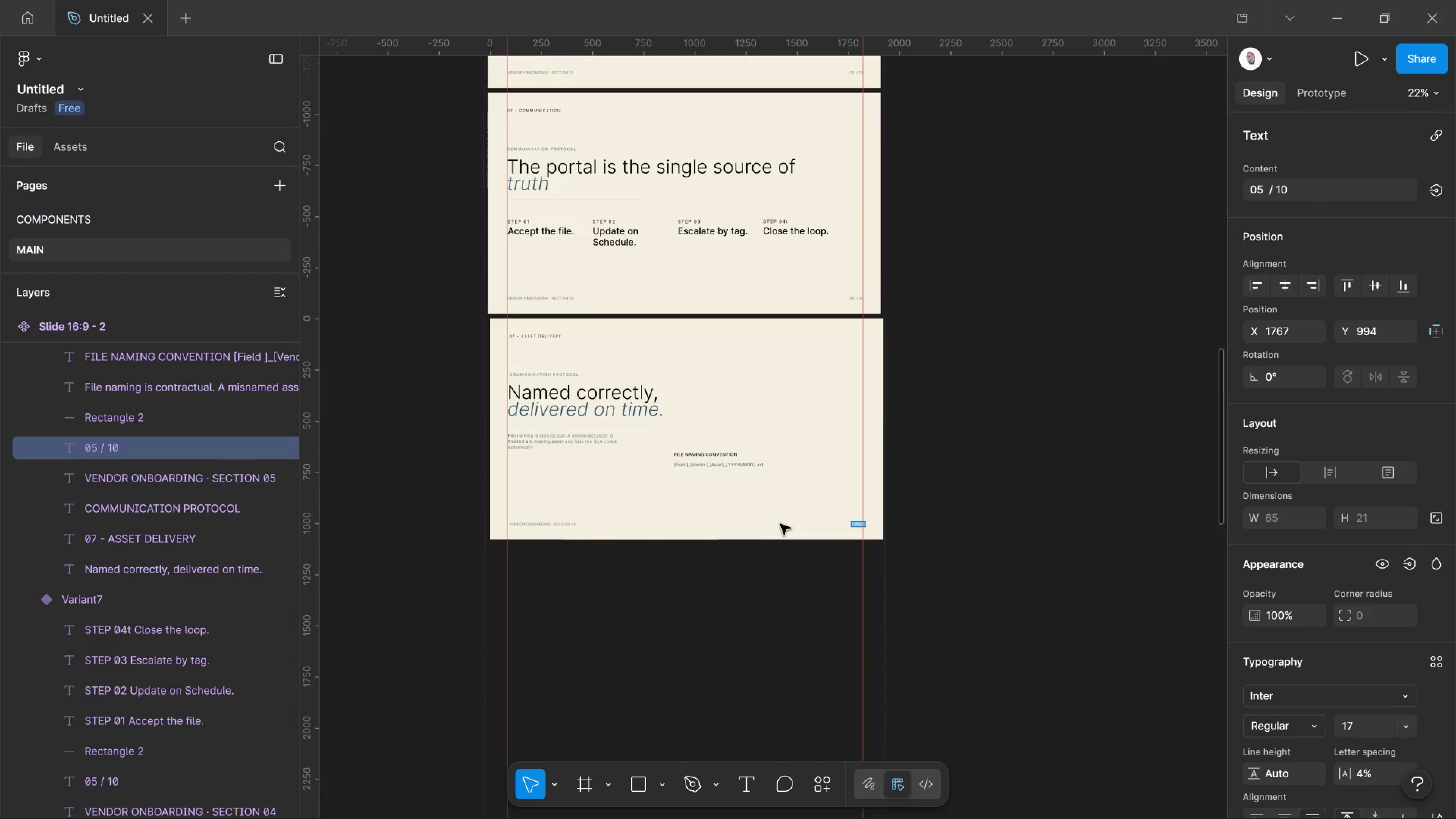 
scroll: coordinate [775, 444], scroll_direction: up, amount: 3.0
 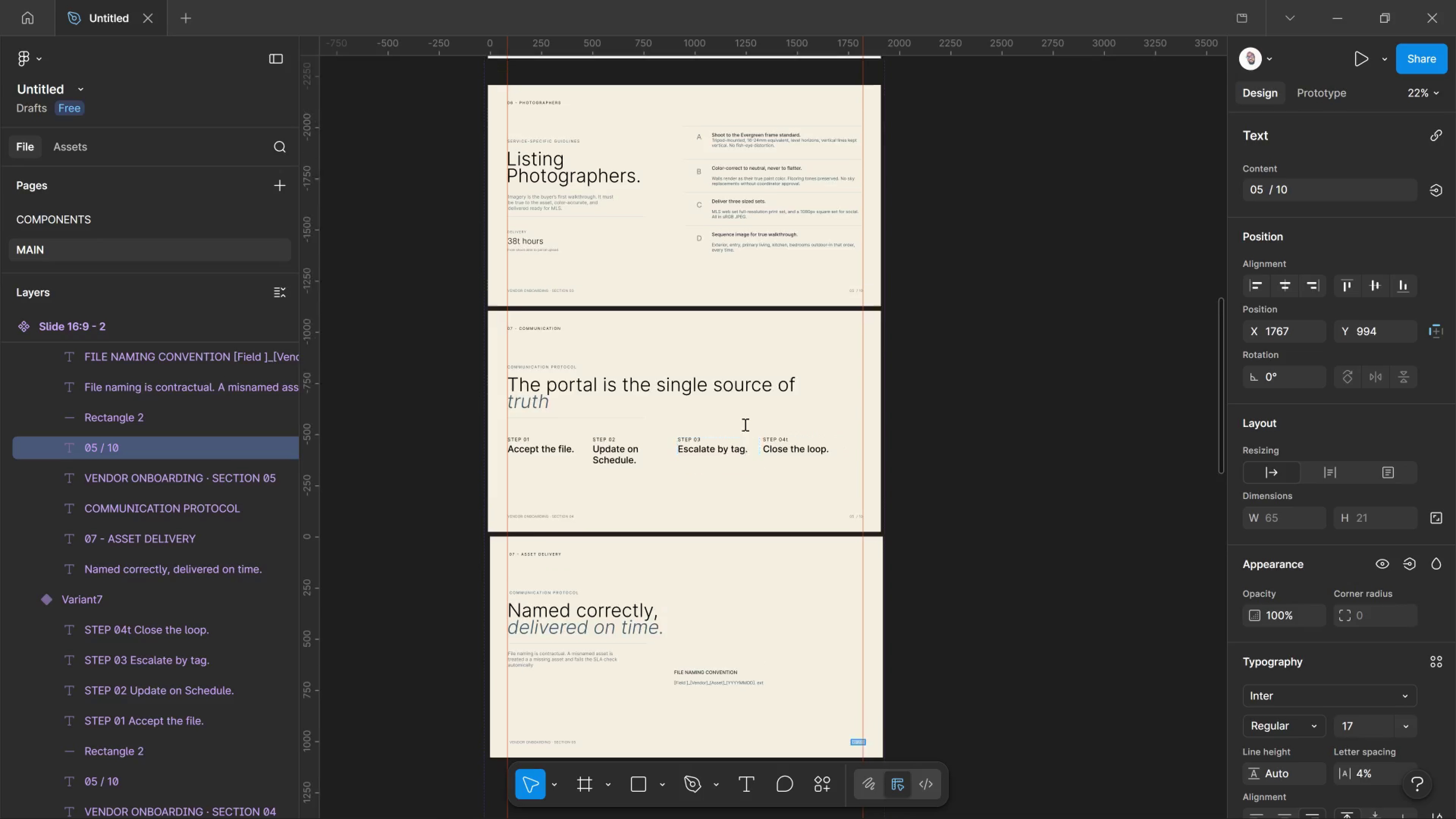 
scroll: coordinate [749, 450], scroll_direction: down, amount: 1.0
 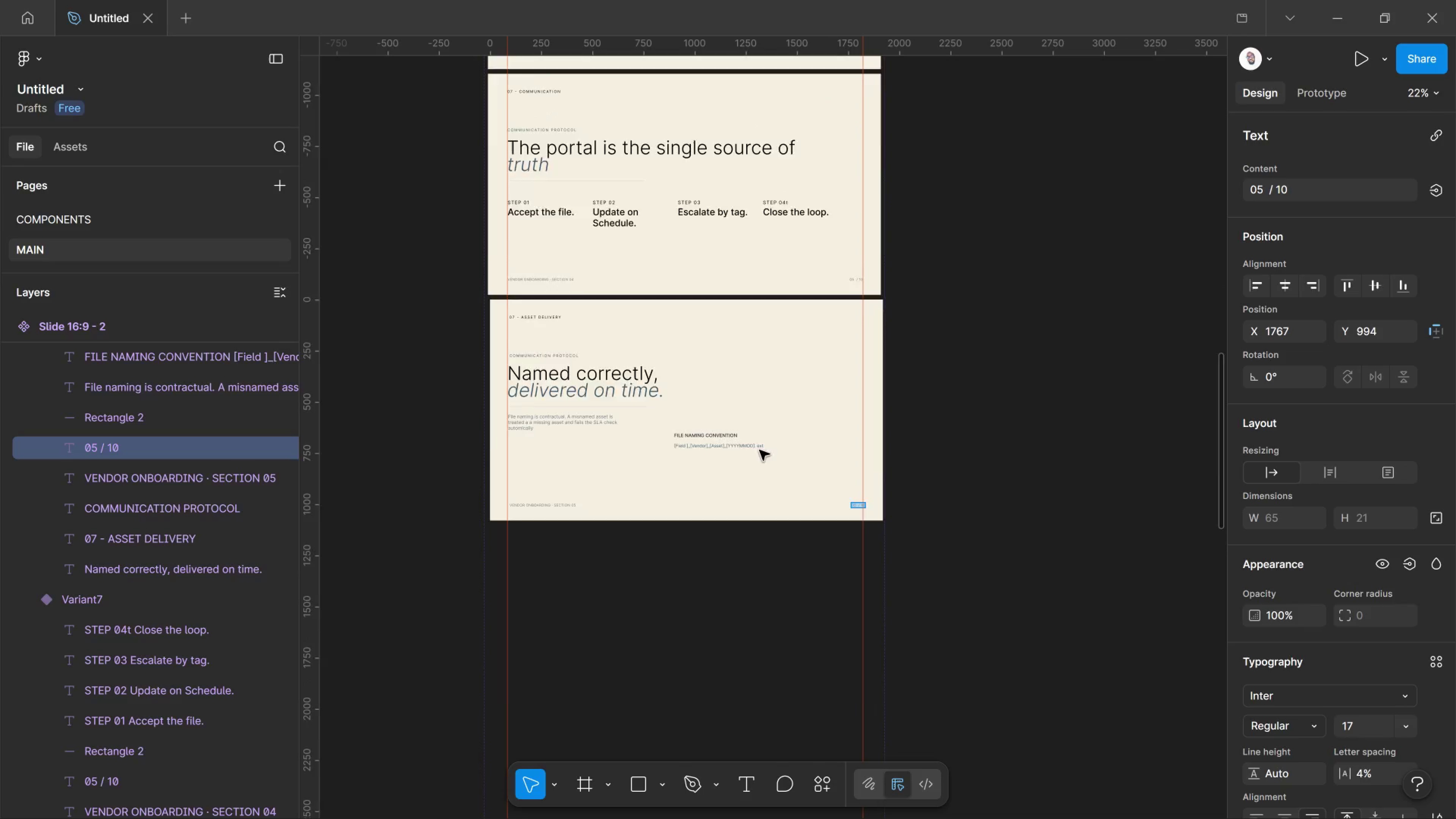 
scroll: coordinate [739, 431], scroll_direction: up, amount: 5.0
 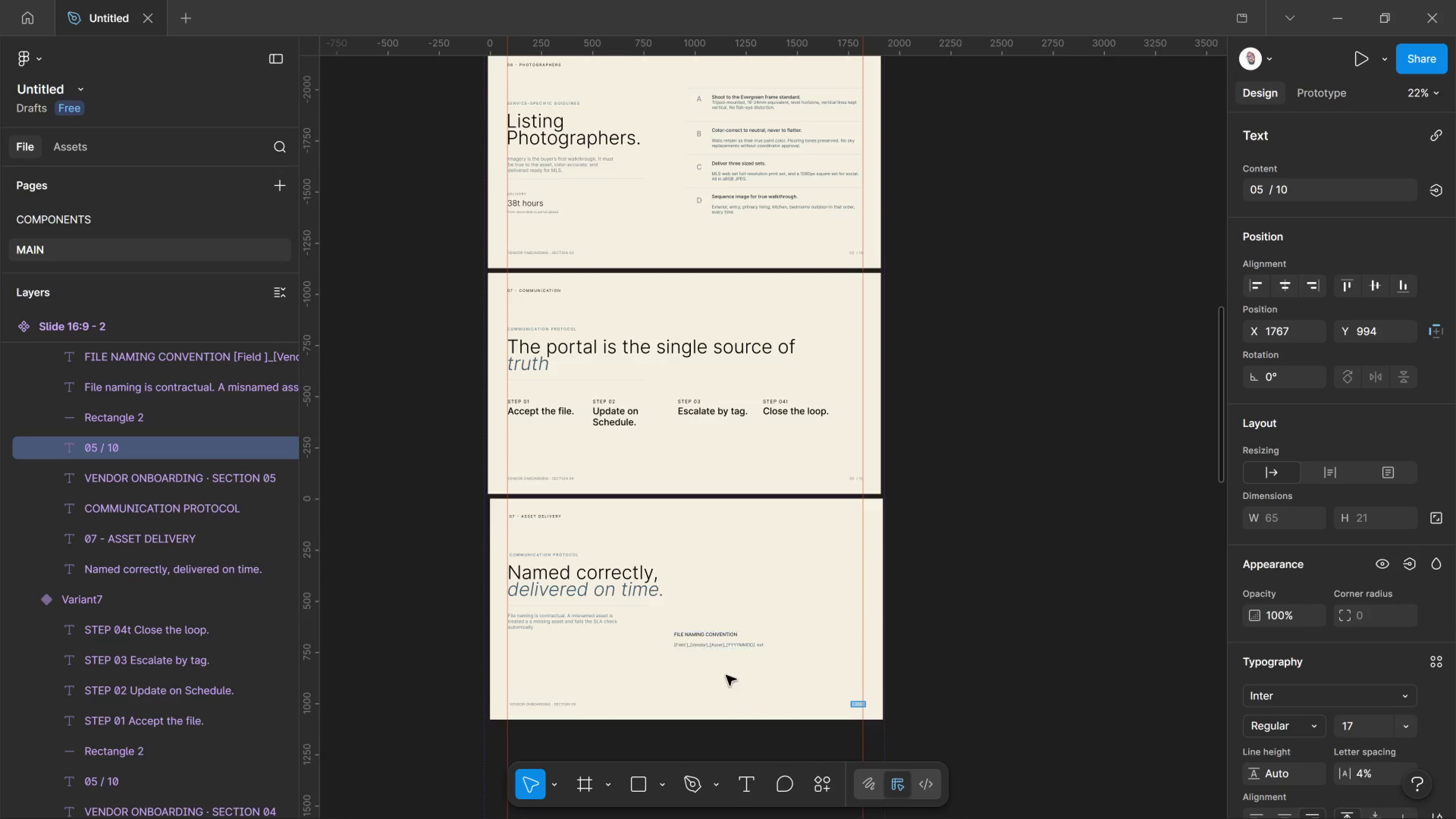 
hold_key(key=ControlLeft, duration=3.41)
scroll: coordinate [1045, 606], scroll_direction: up, amount: 20.0
 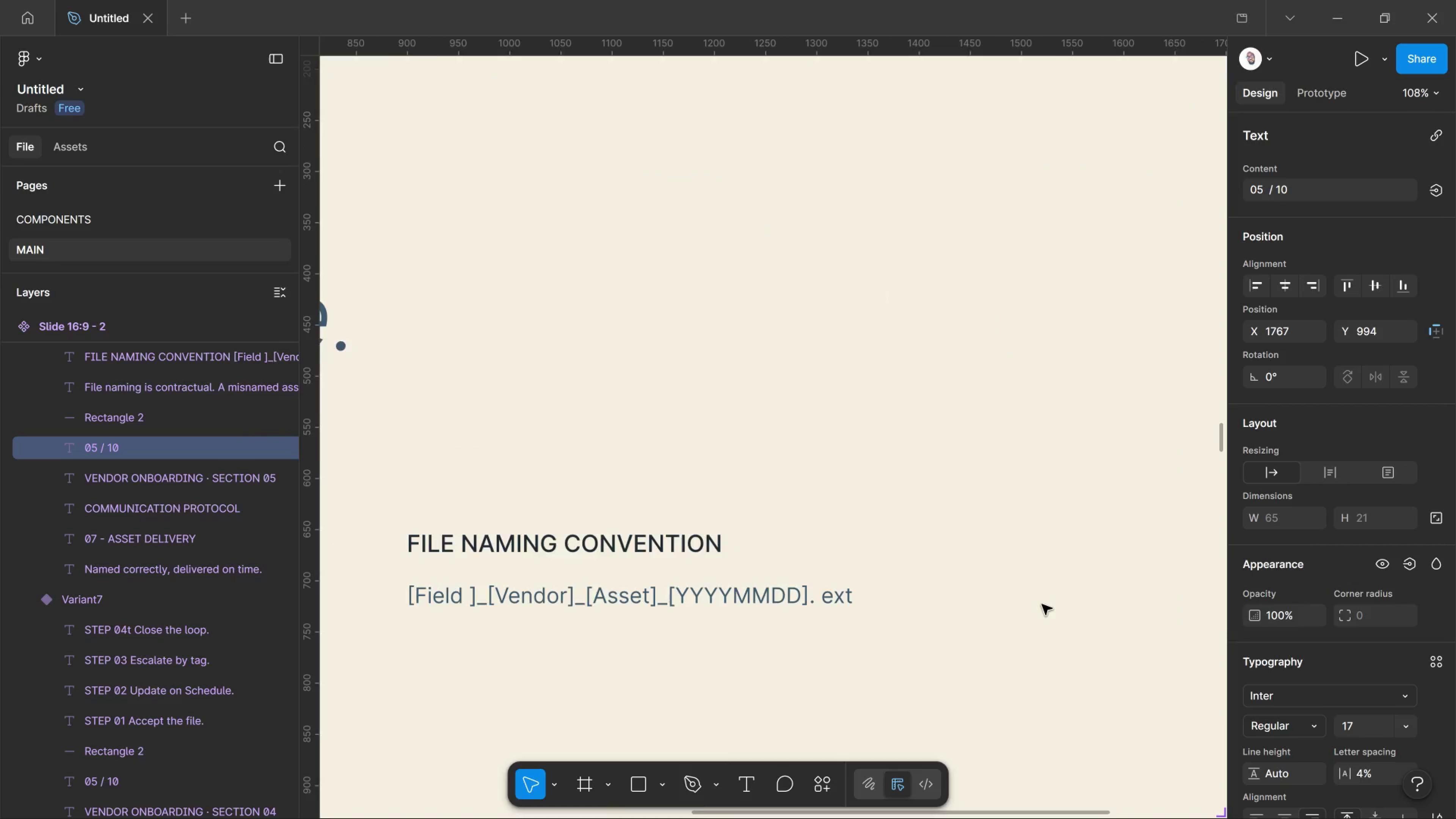 
hold_key(key=ControlLeft, duration=1.01)
scroll: coordinate [1042, 604], scroll_direction: up, amount: 2.0
 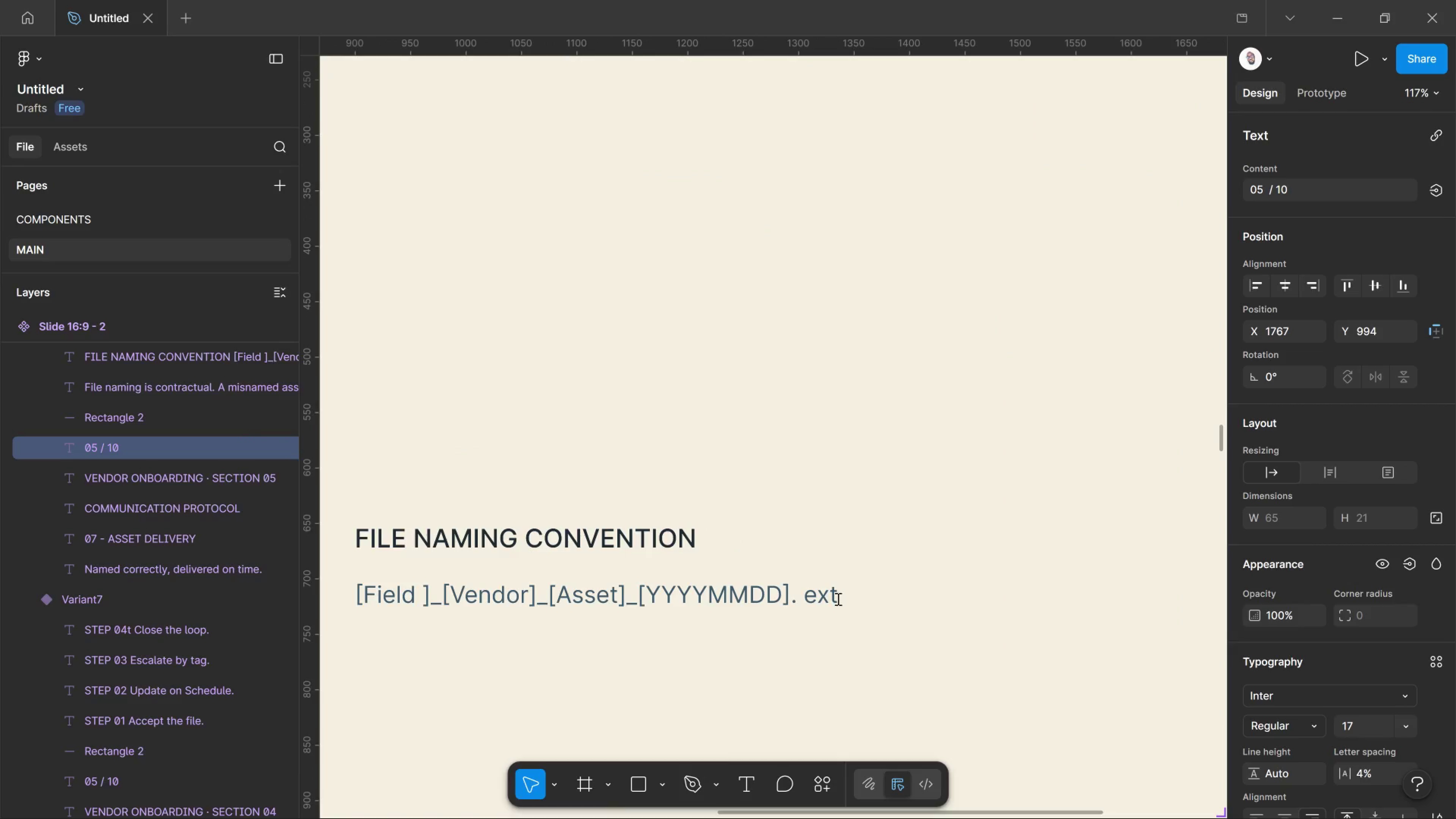 
double_click([833, 597])
 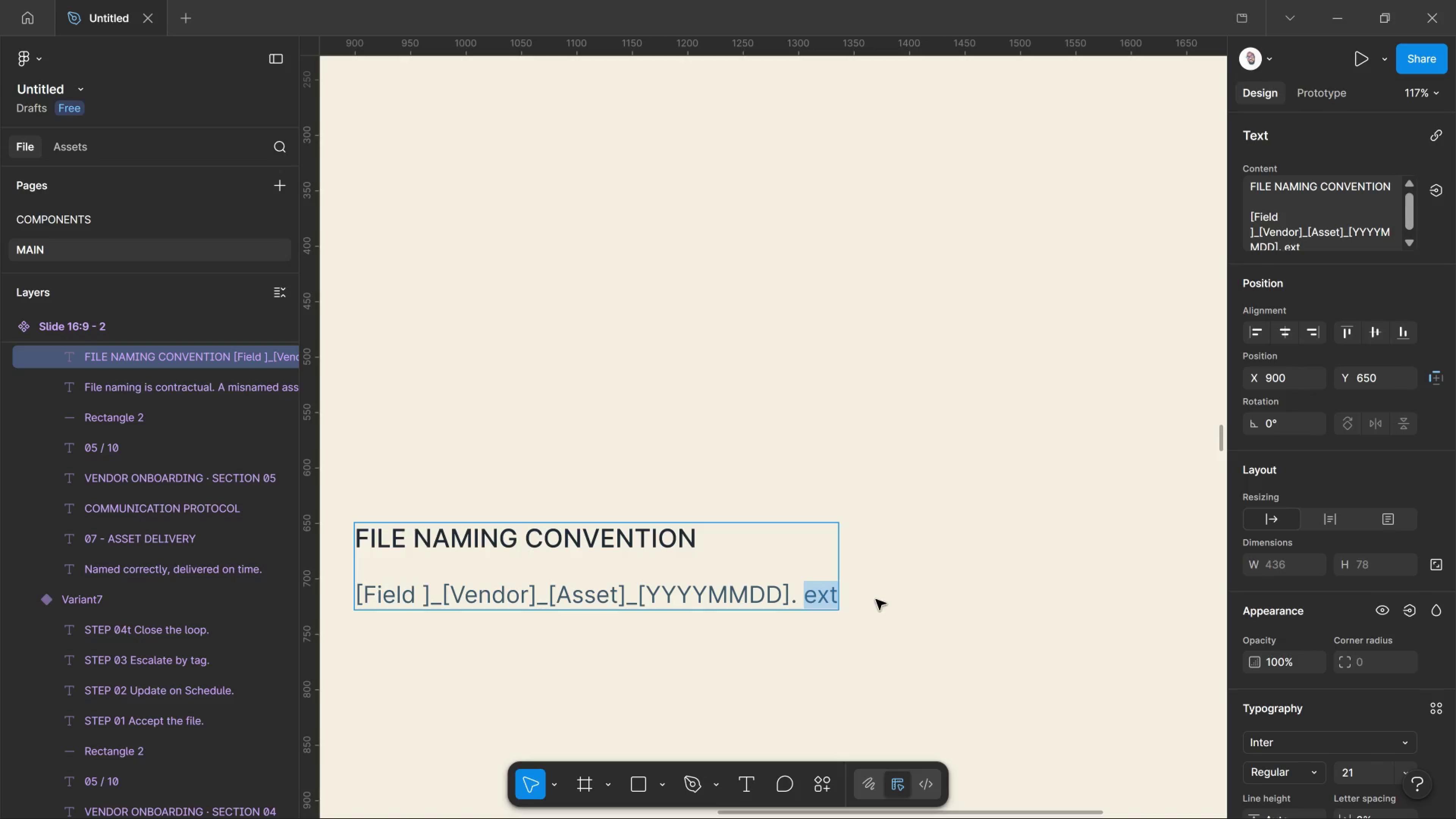 
left_click([878, 599])
 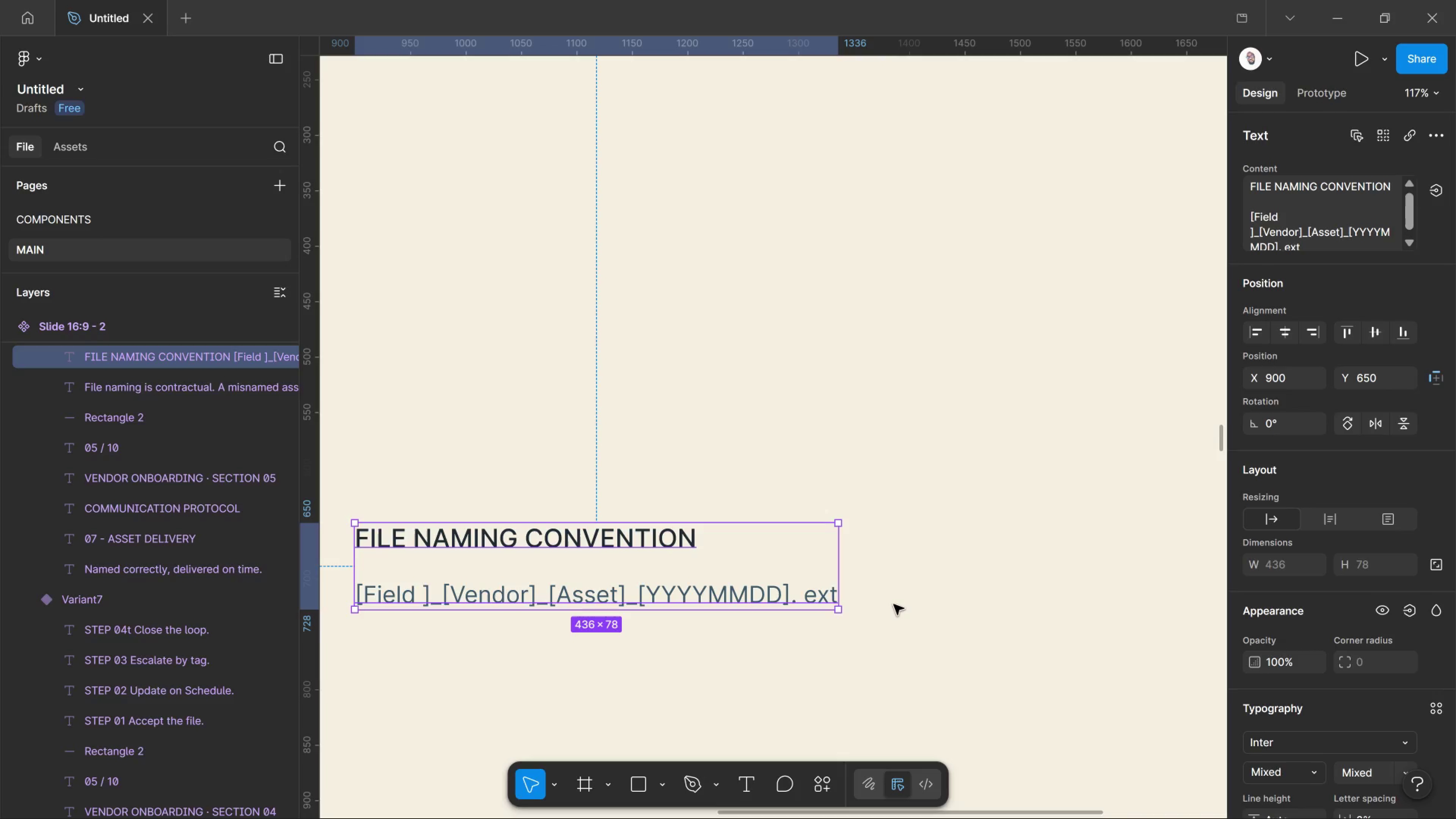 
wait(17.34)
 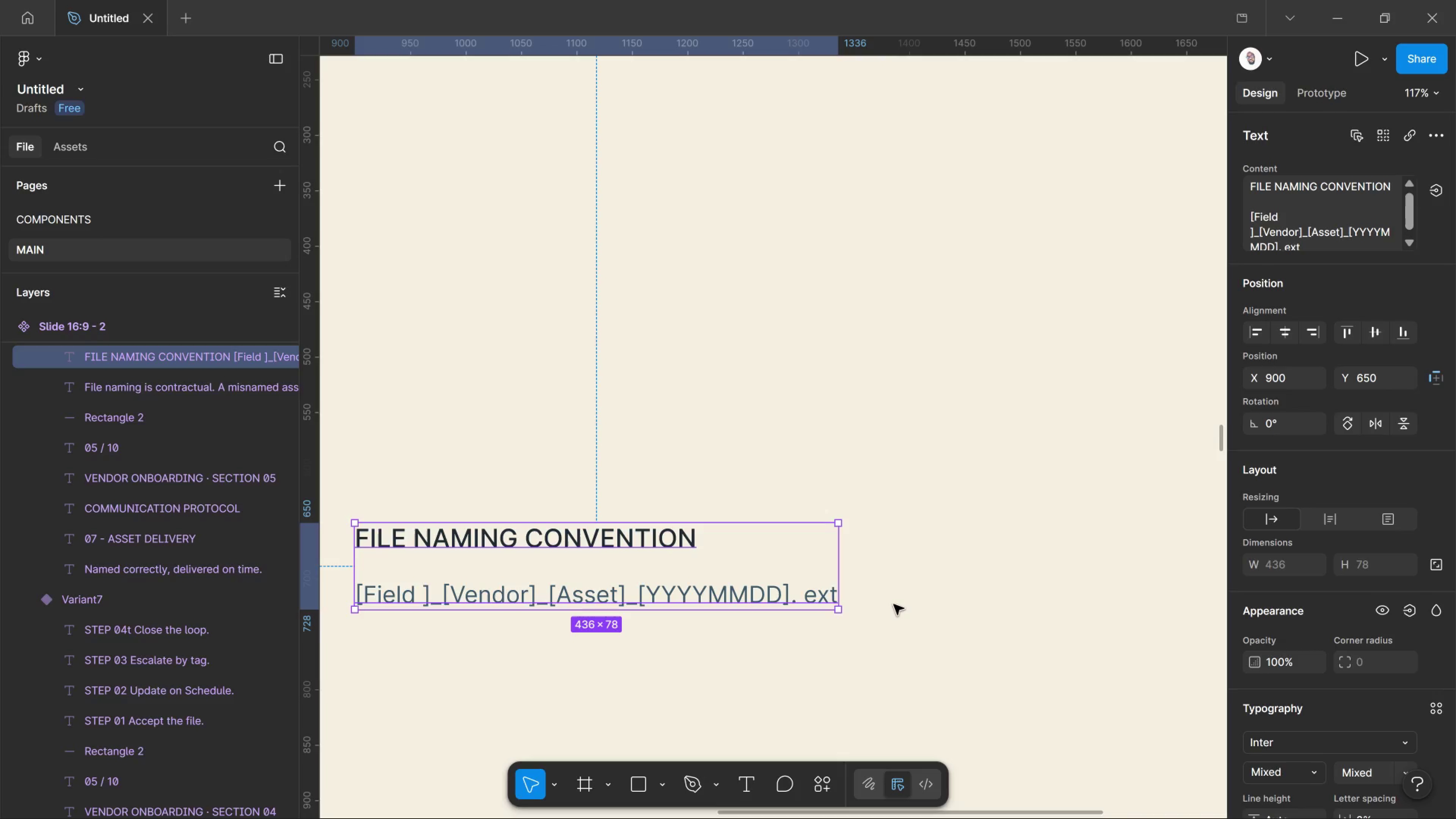 
hold_key(key=AltLeft, duration=2.16)
left_click_drag(start_coordinate=[564, 594], to_coordinate=[559, 703])
 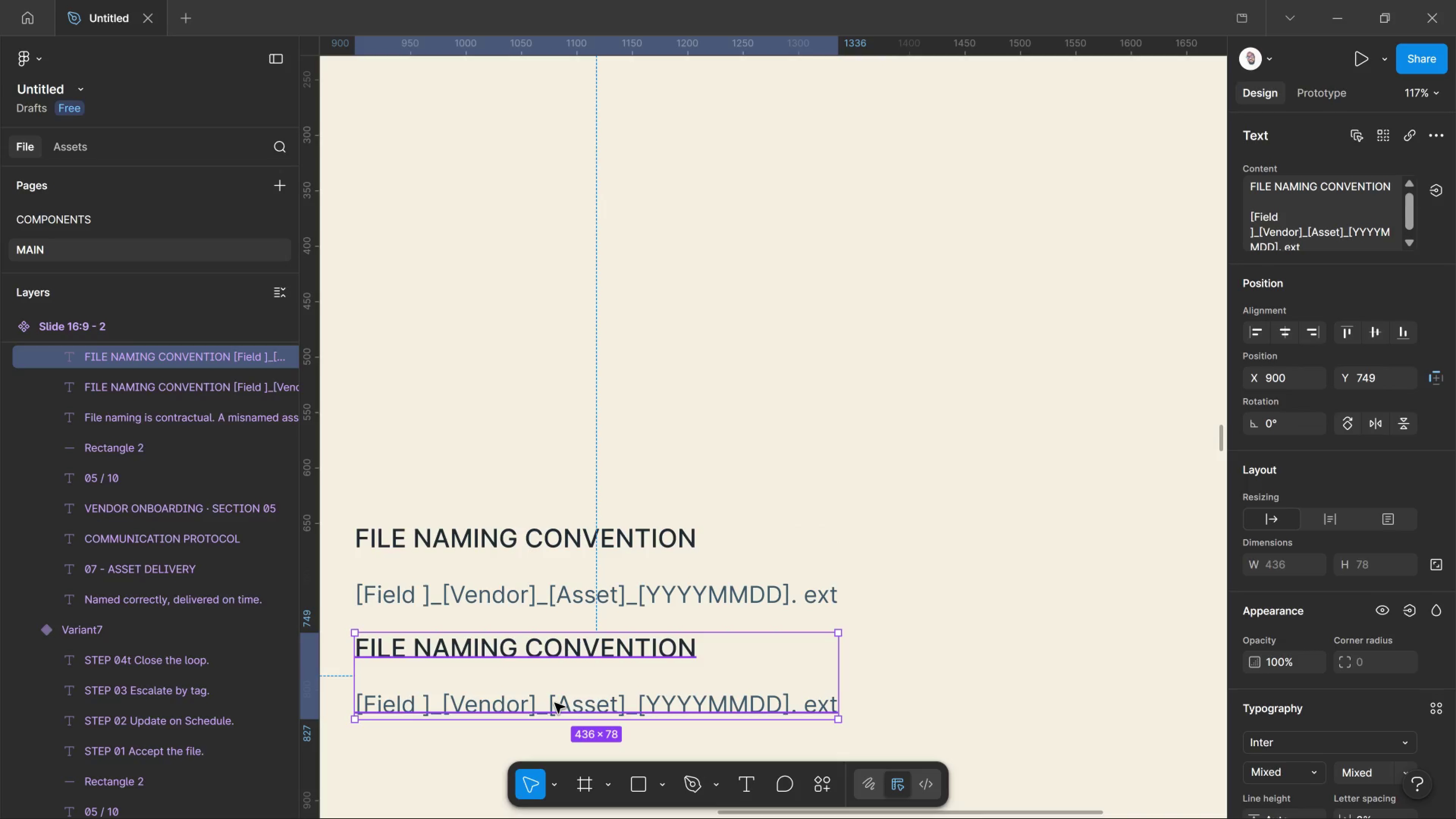 
hold_key(key=ShiftLeft, duration=0.8)
 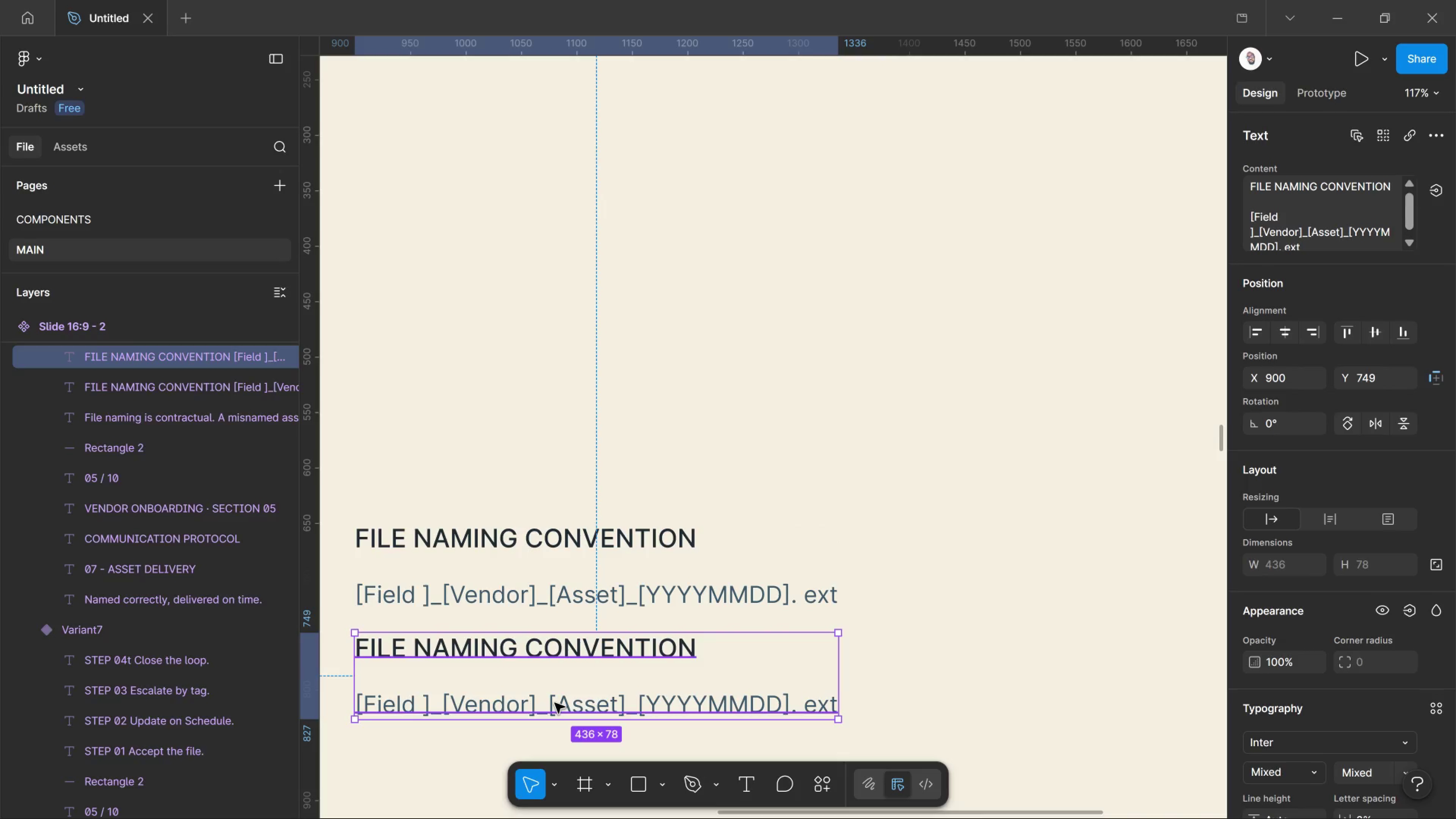 
left_click([555, 703])
 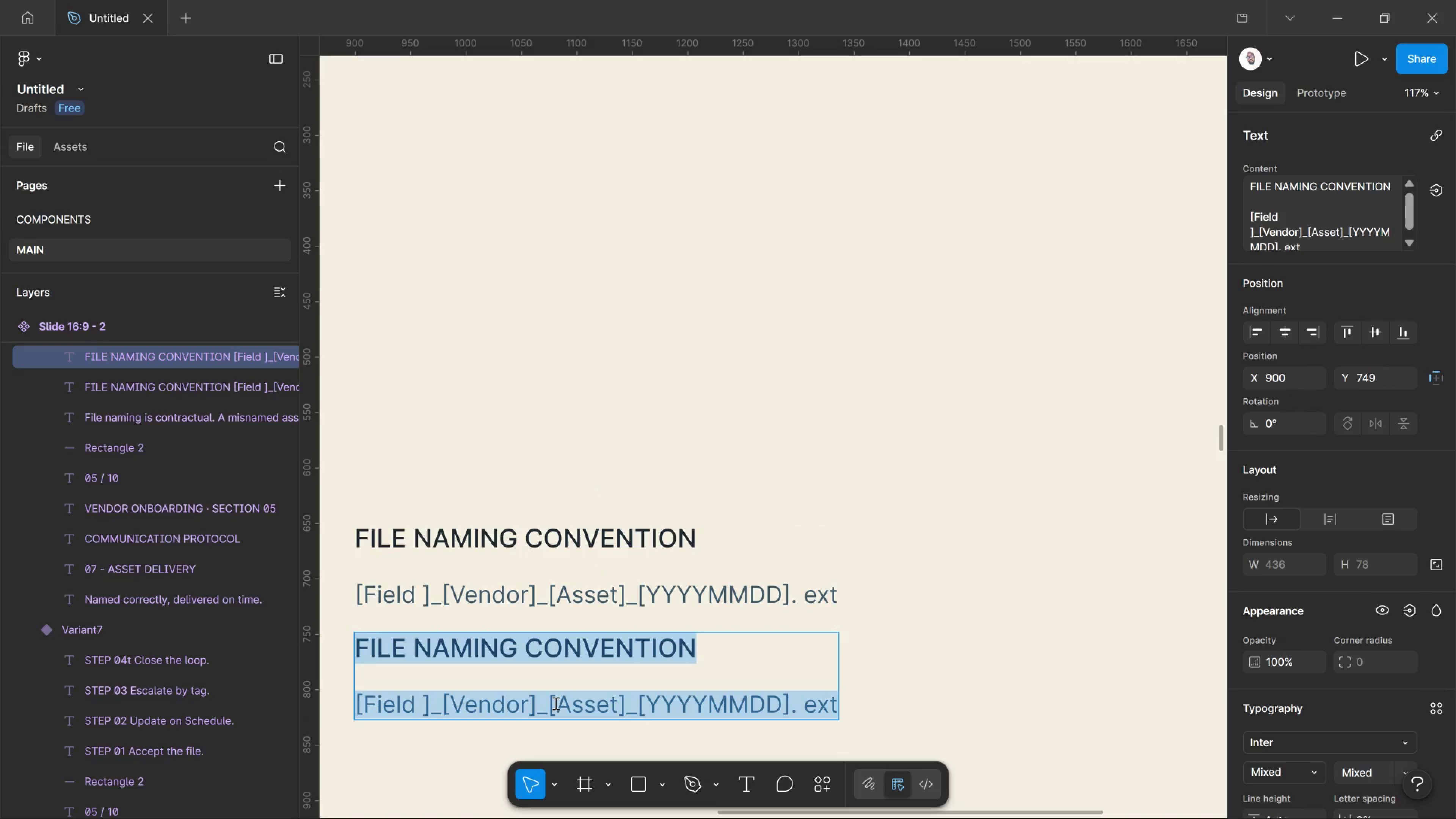 
double_click([555, 703])
 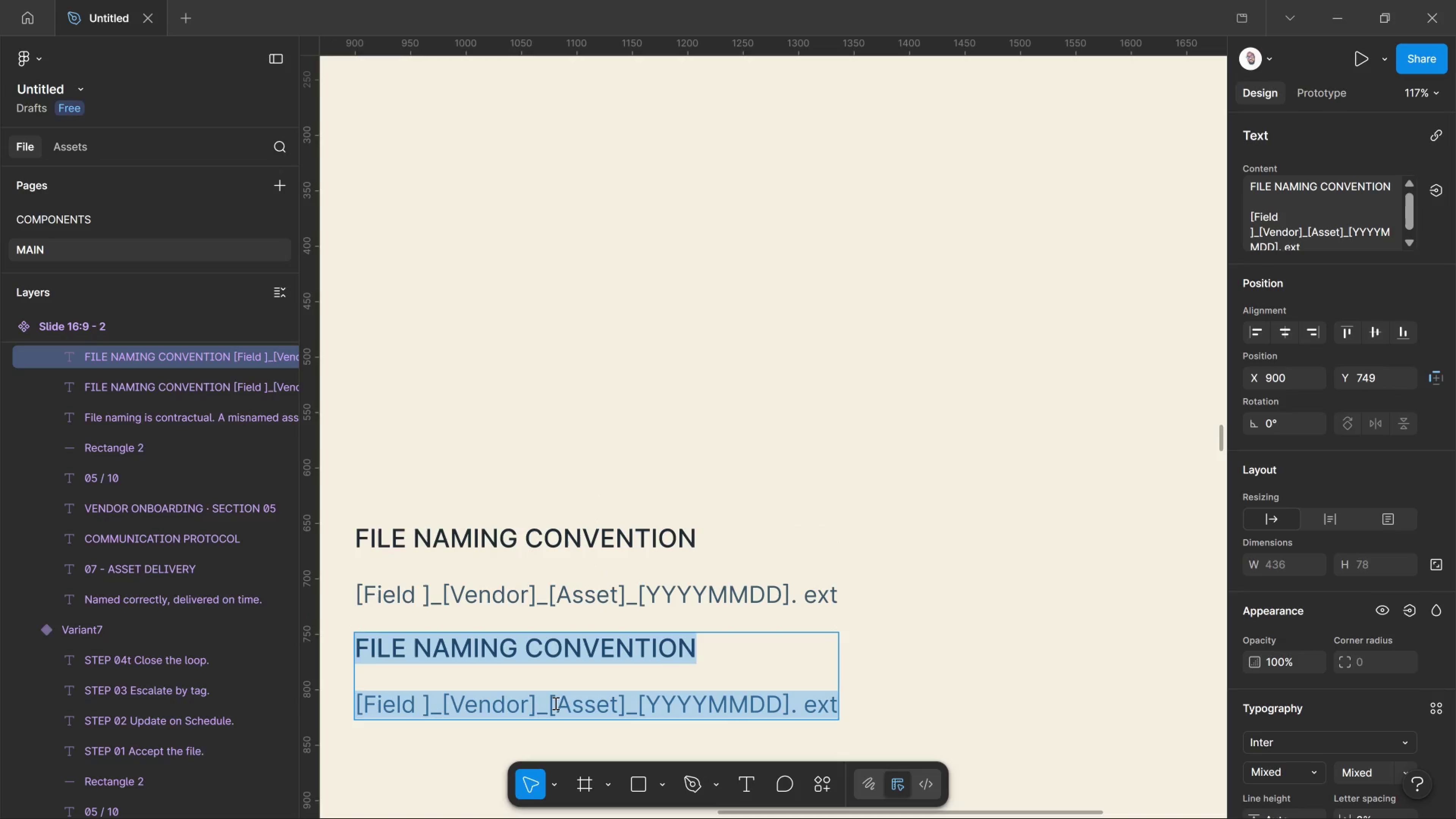 
type(e)
key(Backspace)
type(Exampk)
key(Backspace)
type(le)
 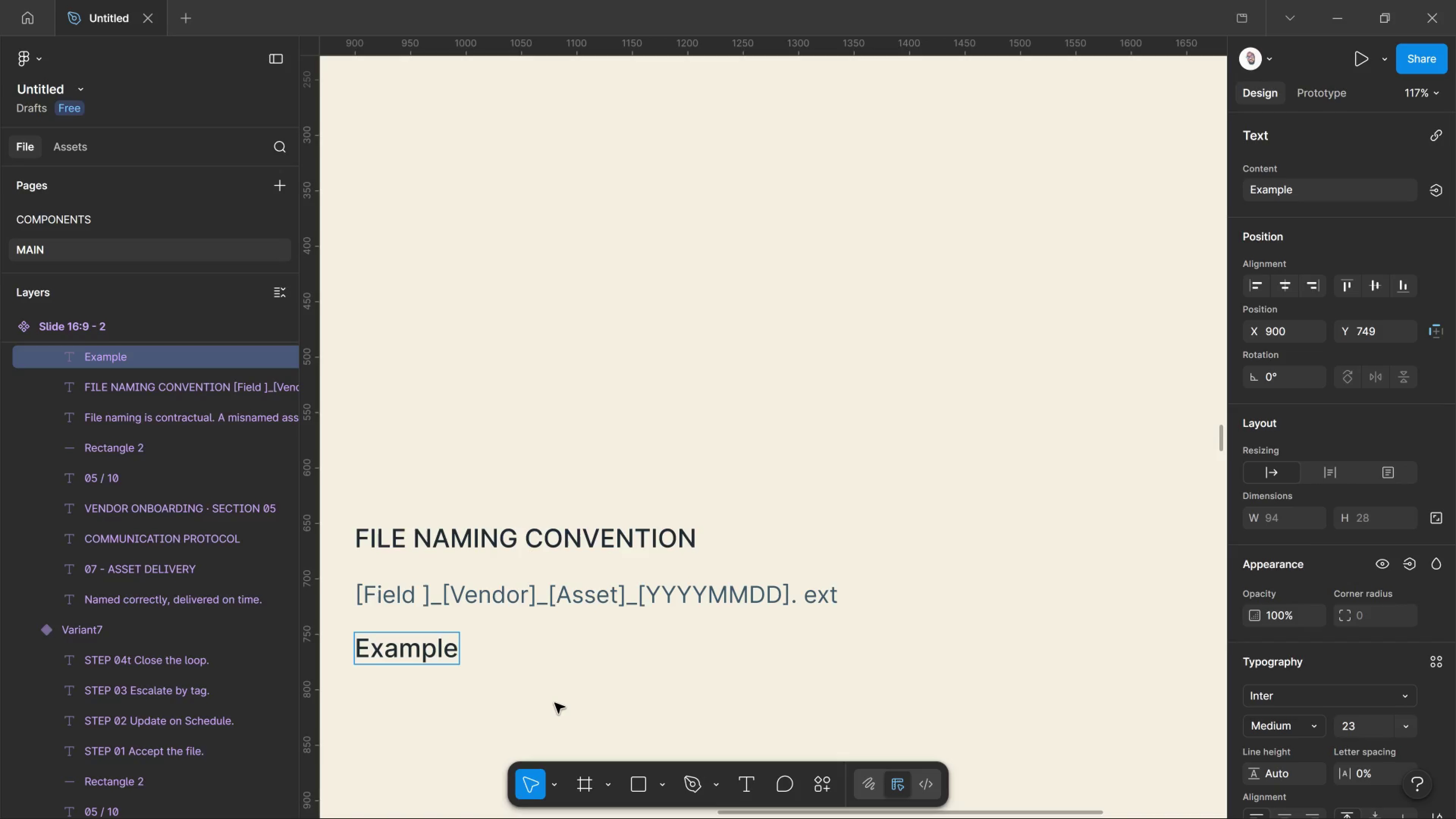 
type(: EV-4821)
 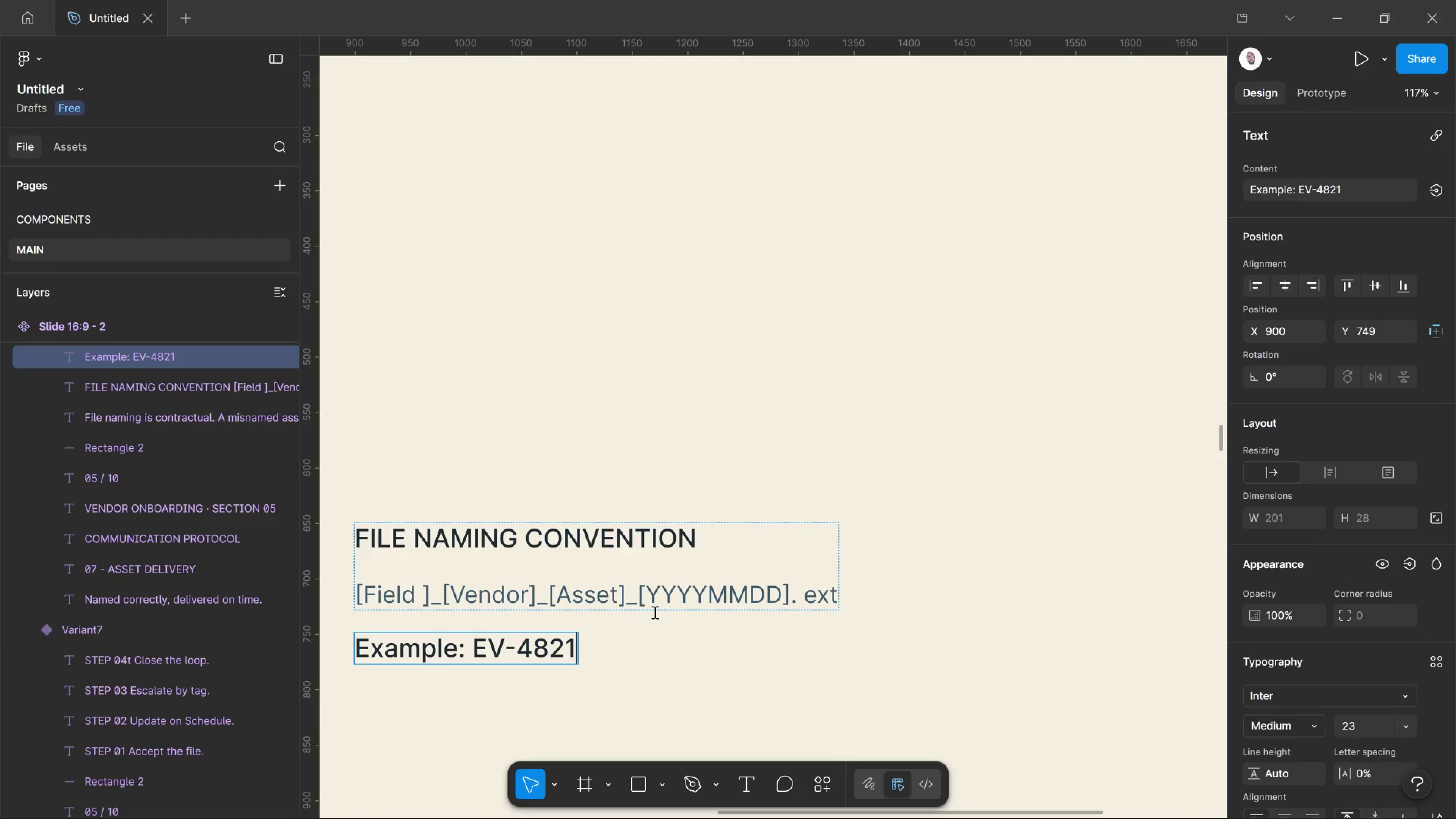 
wait(29.83)
 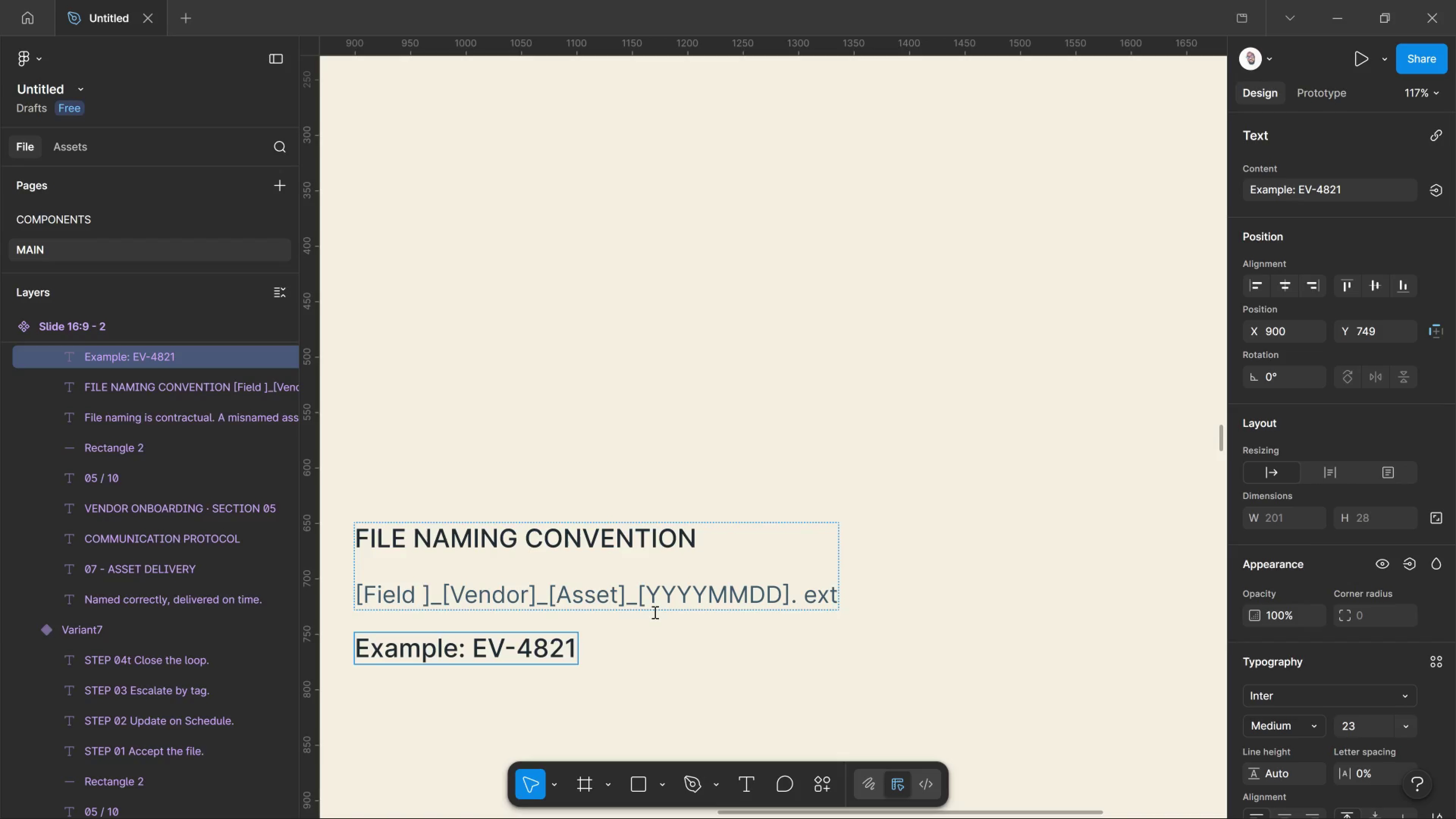 
key(Shift+Minus)
 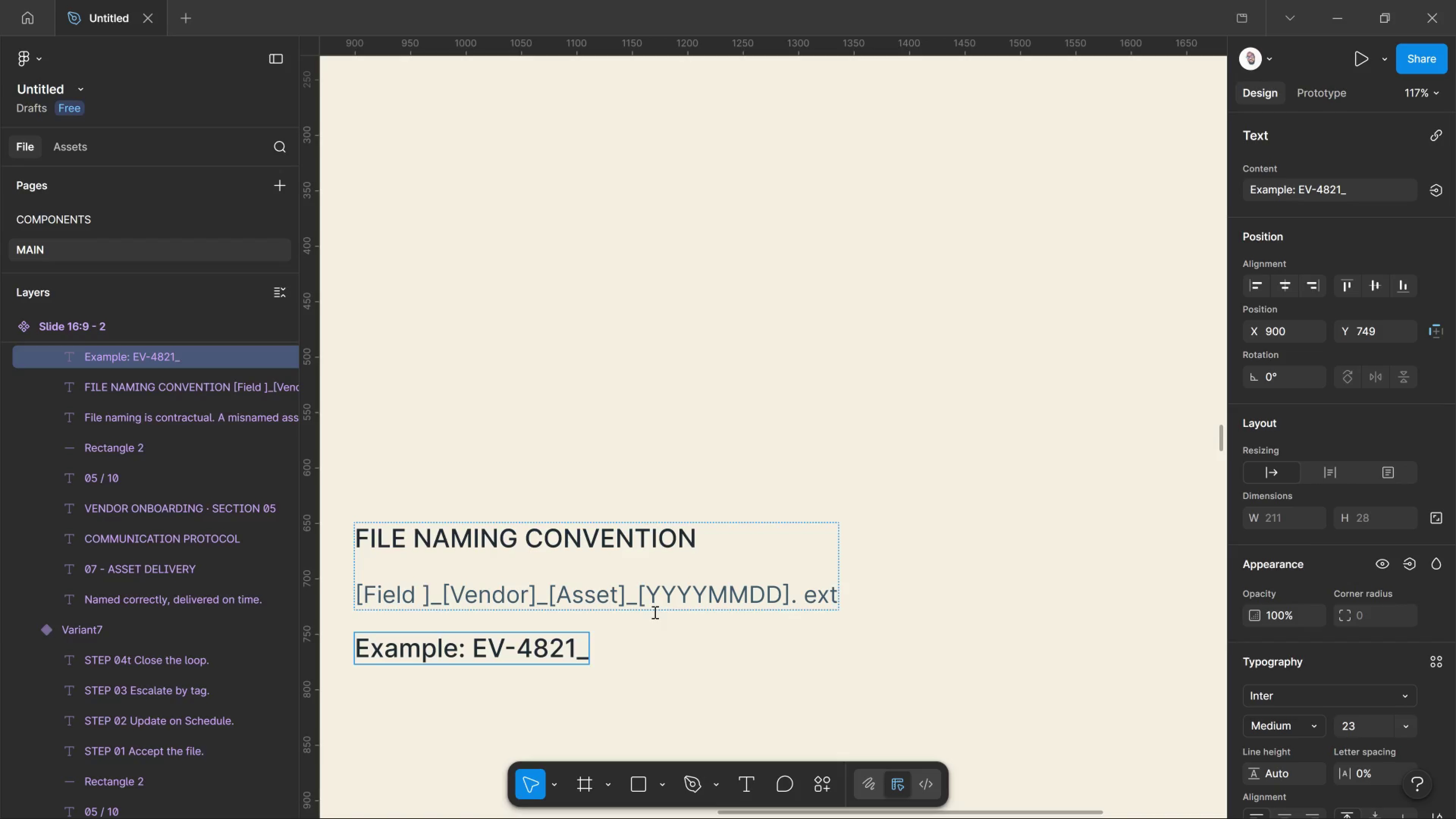 
type(Inspector_Report_2026024)
key(Backspace)
key(Backspace)
type(214.PDF)
key(Backspace)
key(Backspace)
key(Backspace)
type(pdf)
 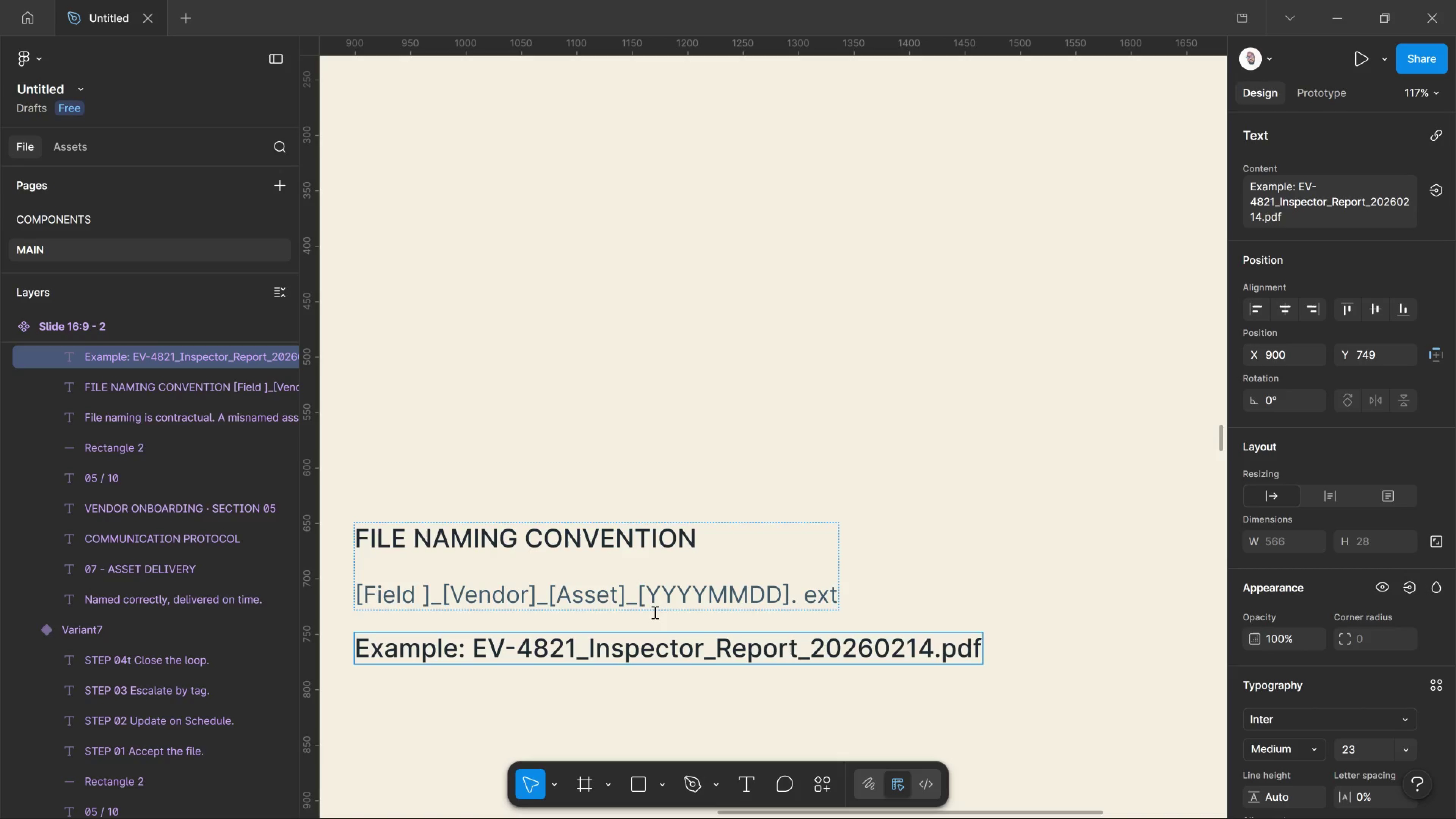 
scroll: coordinate [656, 621], scroll_direction: down, amount: 7.0
 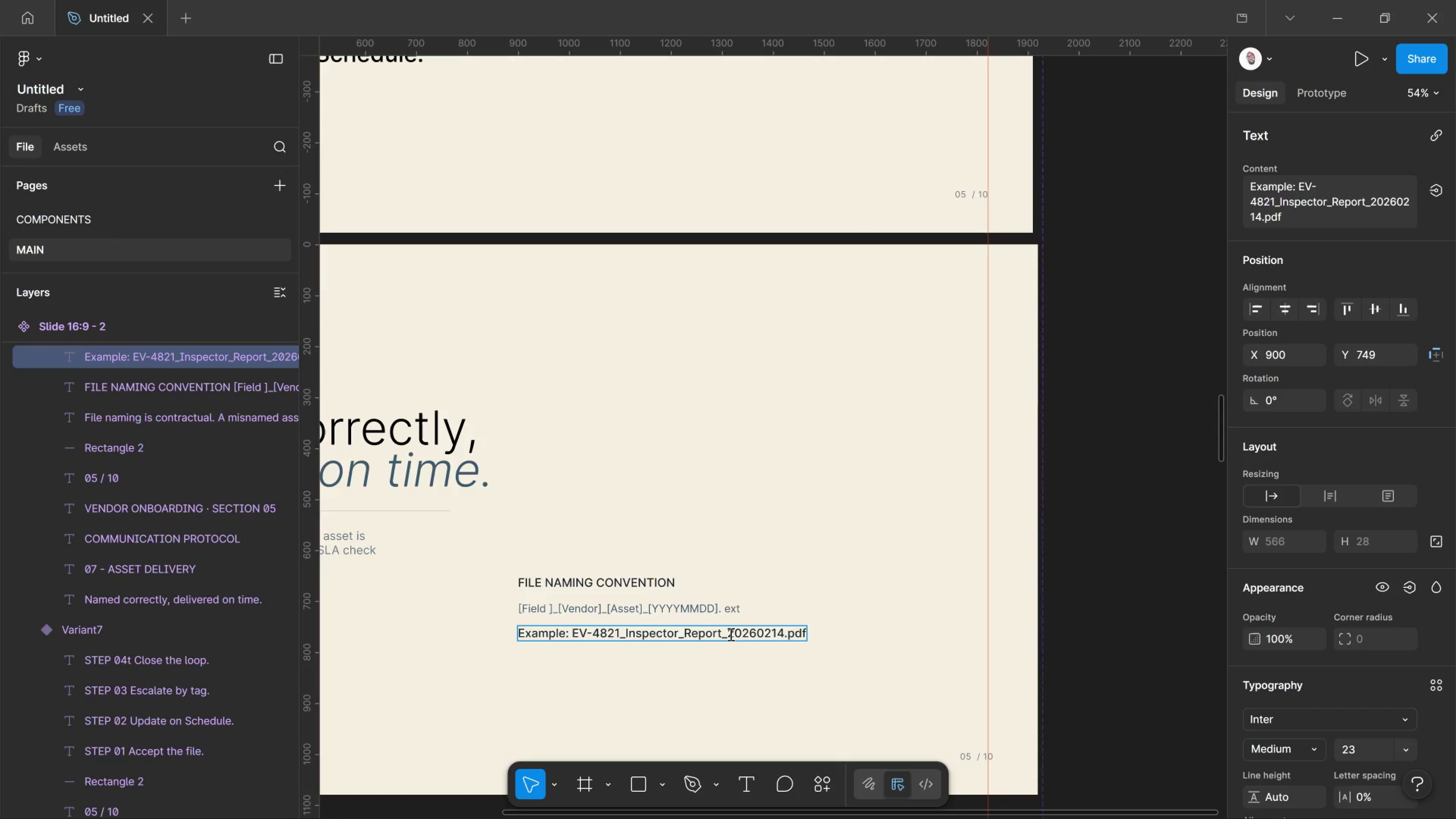 
key(Control+A)
 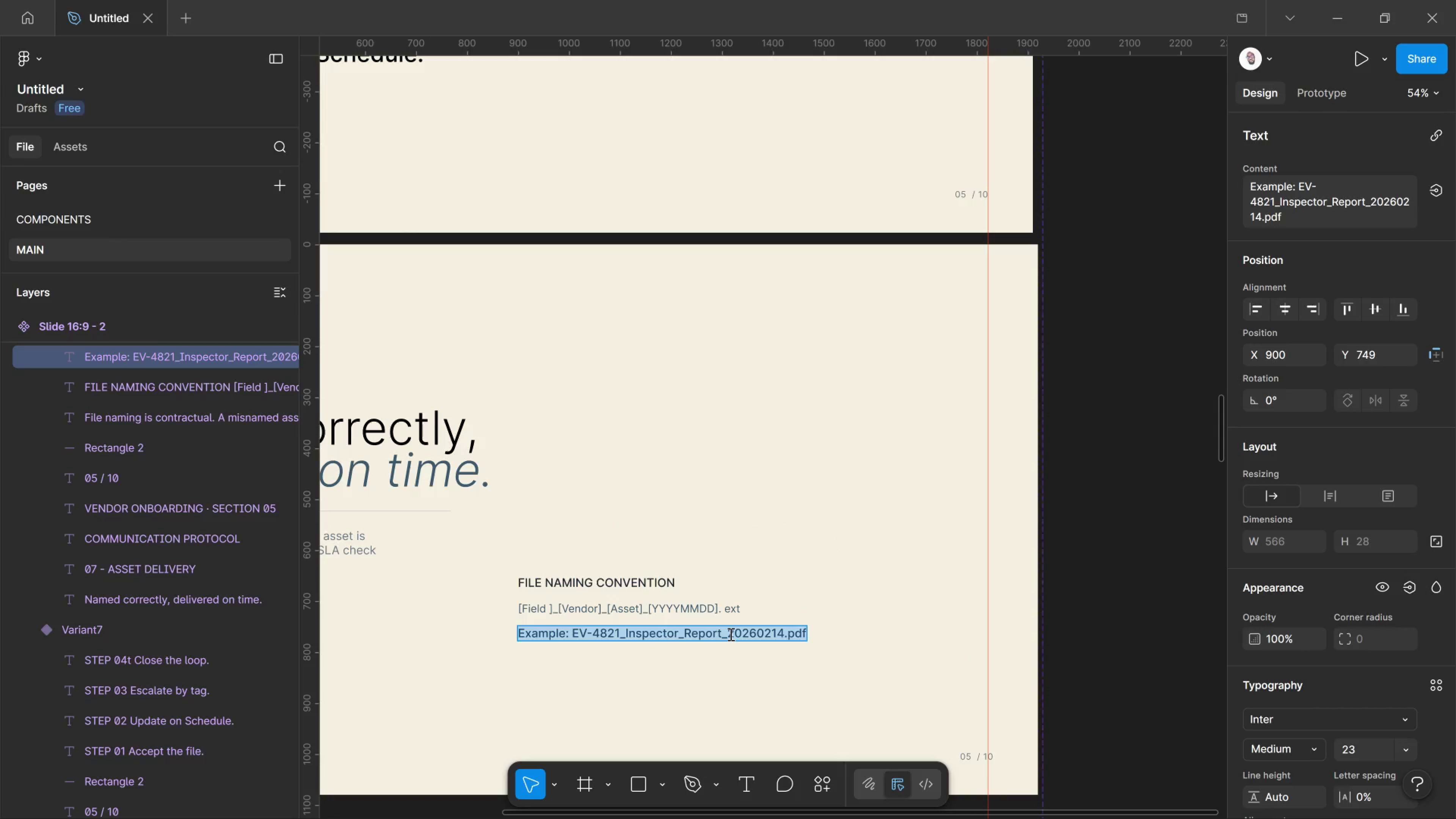 
key(Control+Shift+Comma)
 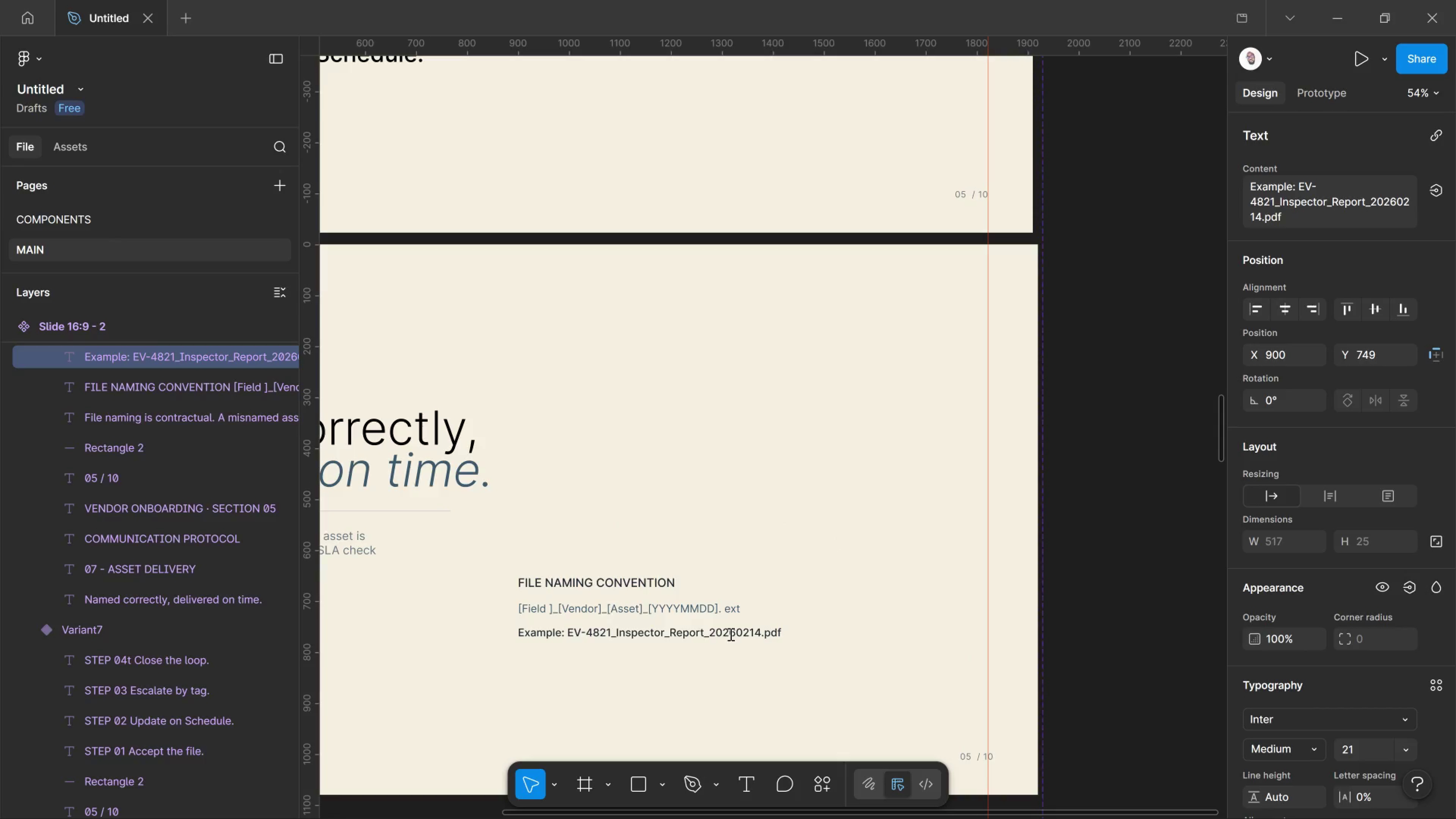 
key(Control+Shift+Comma)
 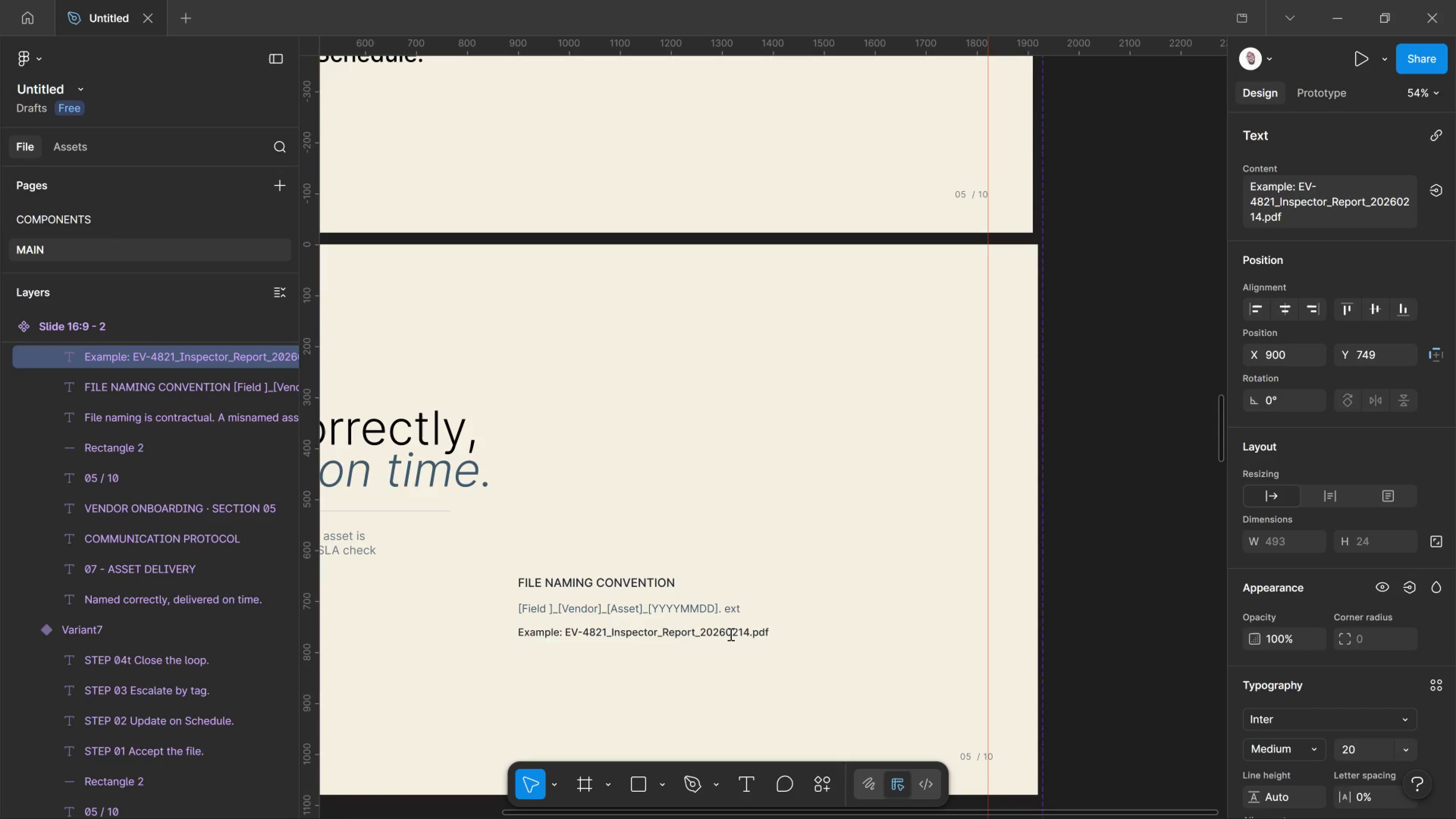 
key(Control+Shift+Comma)
 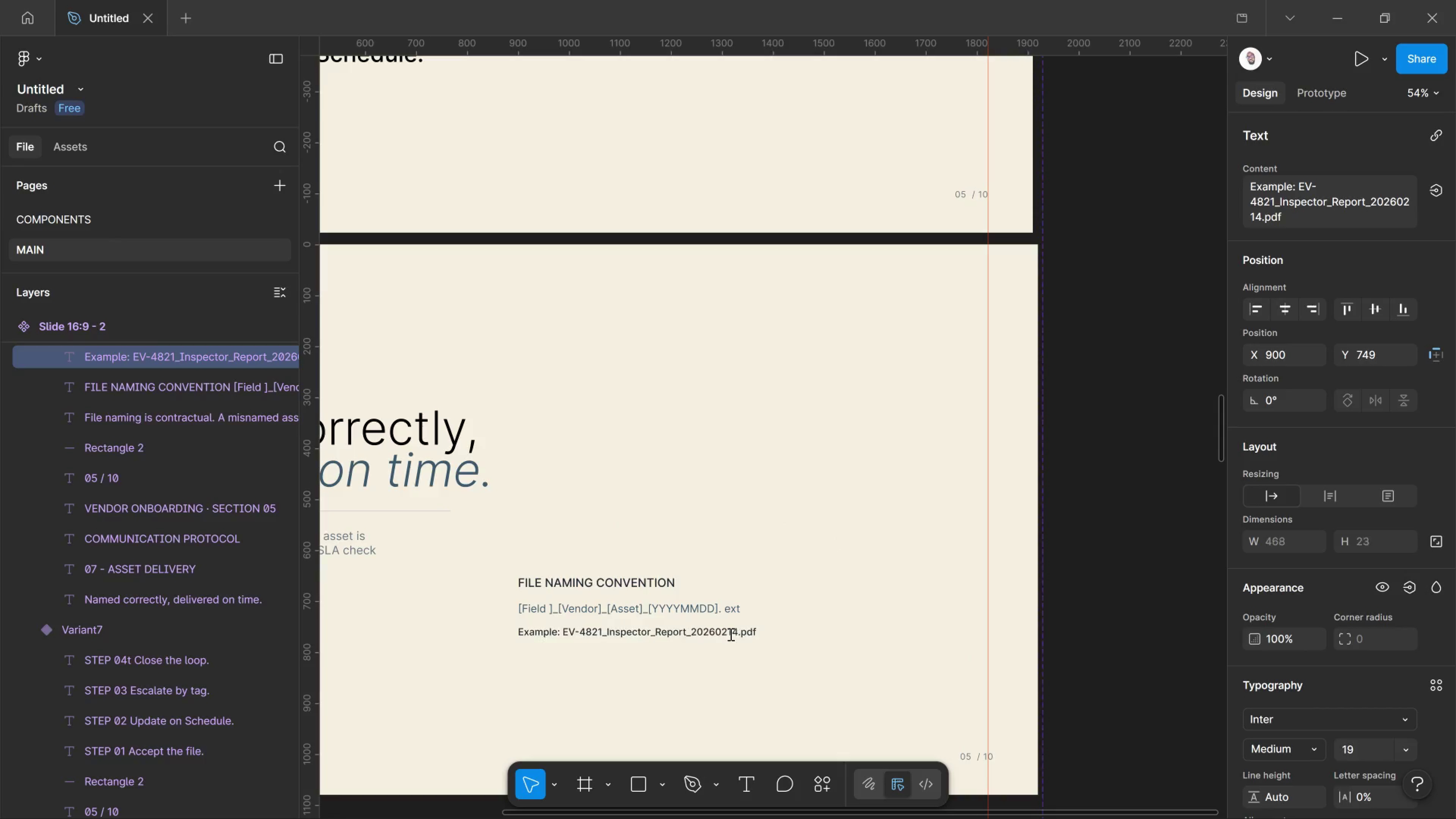 
key(Control+Shift+Comma)
 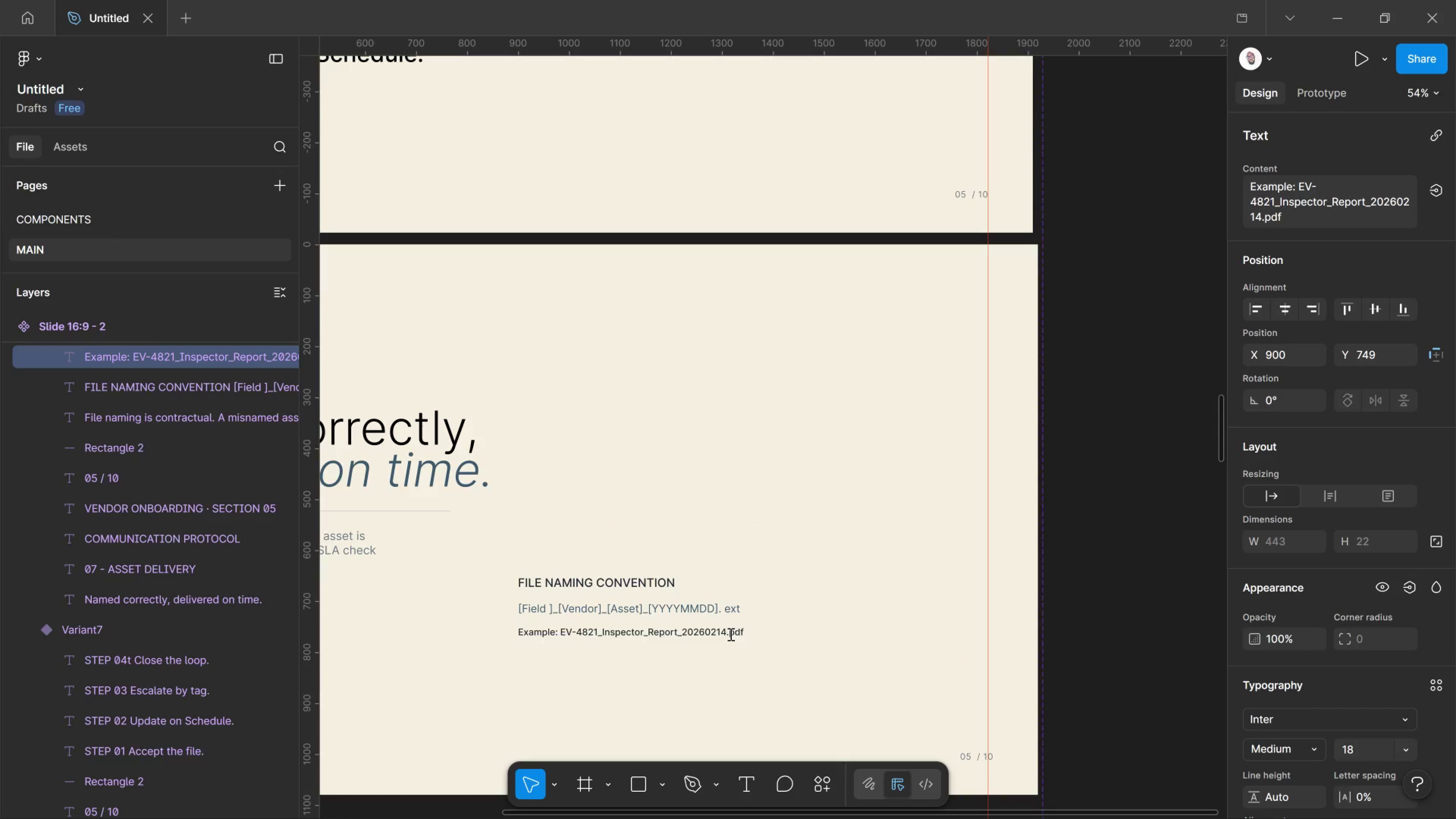 
key(Control+Shift+Comma)
 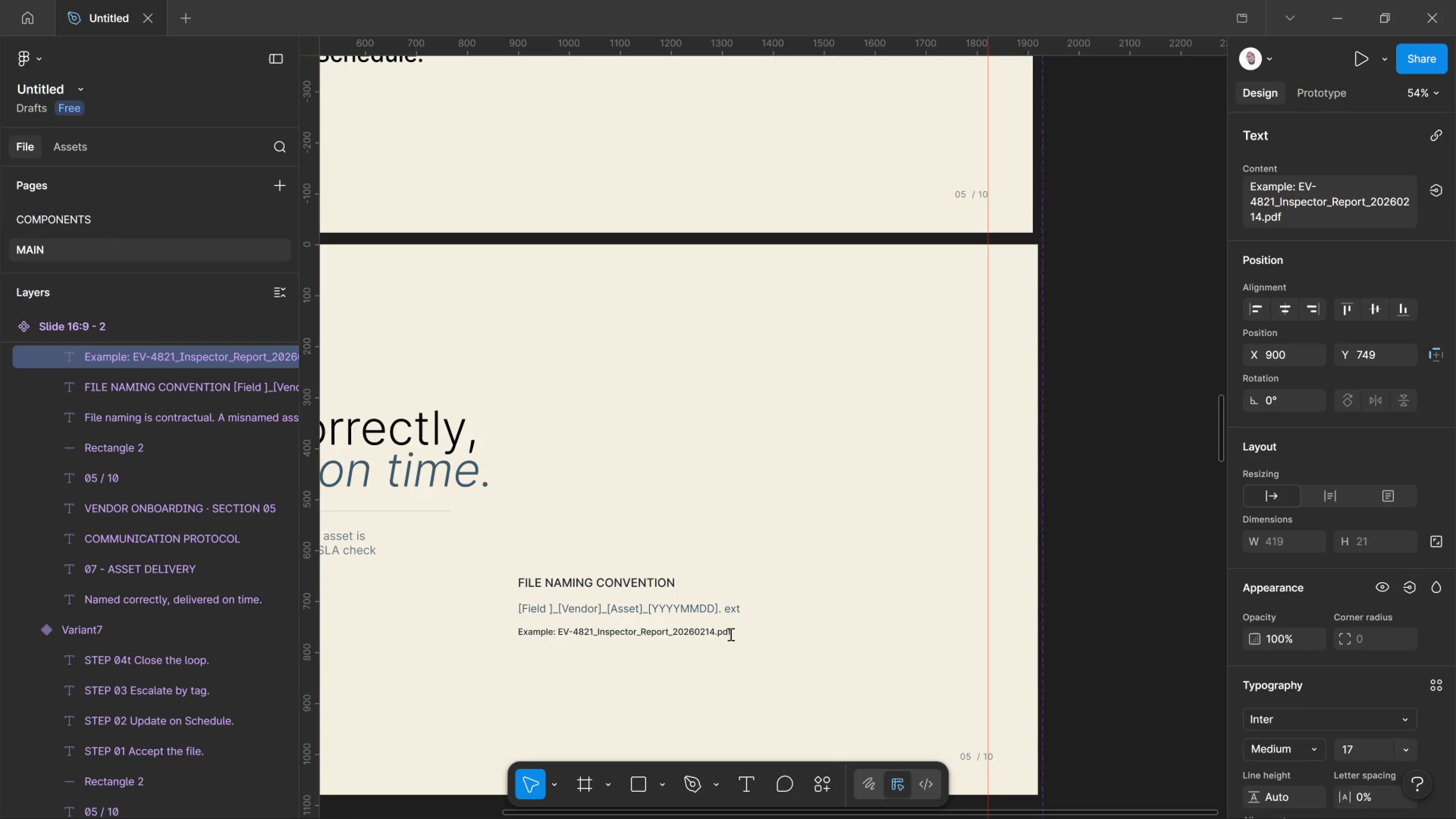 
key(Control+Shift+Comma)
 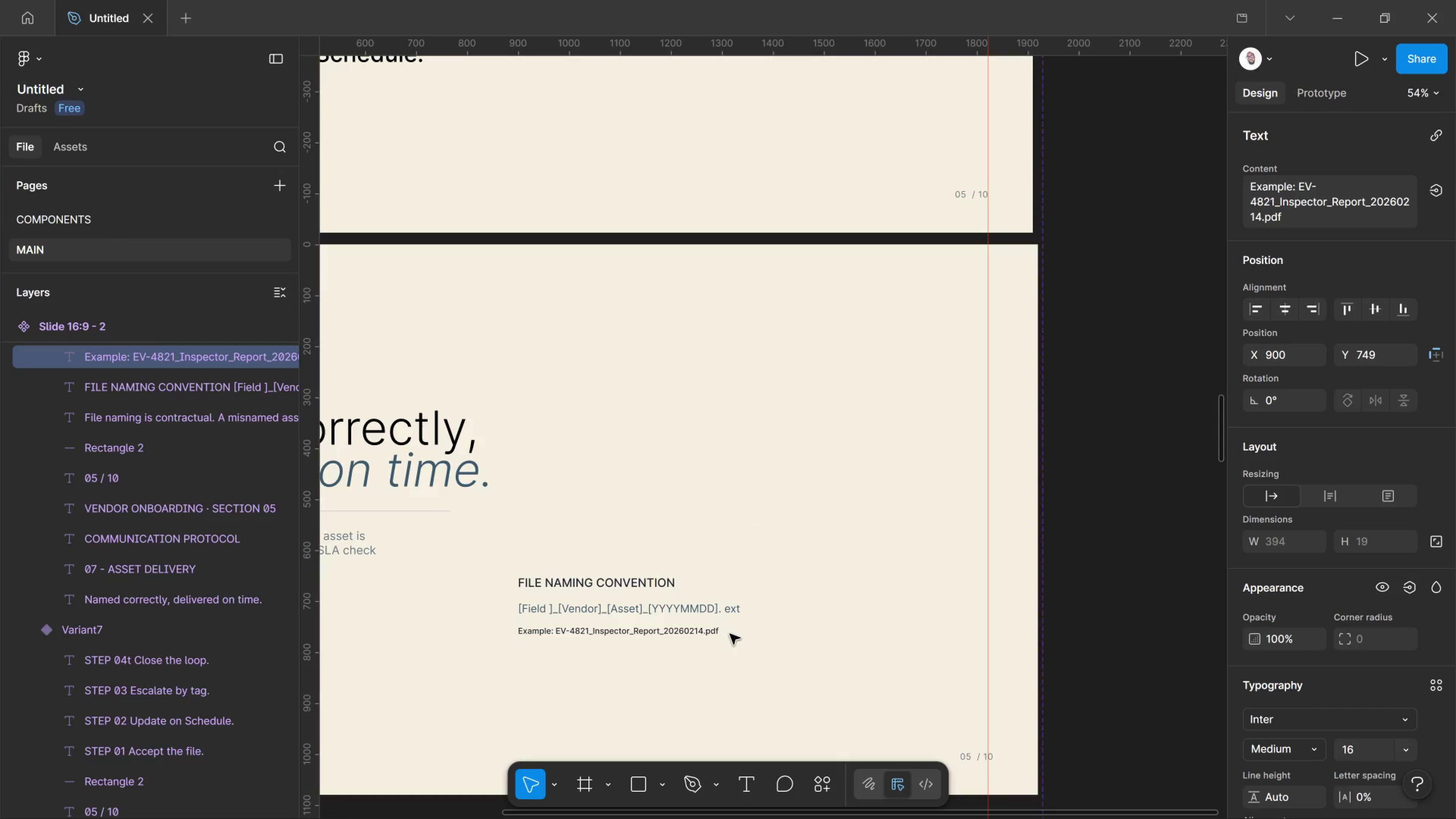 
key(Control+Shift+Comma)
 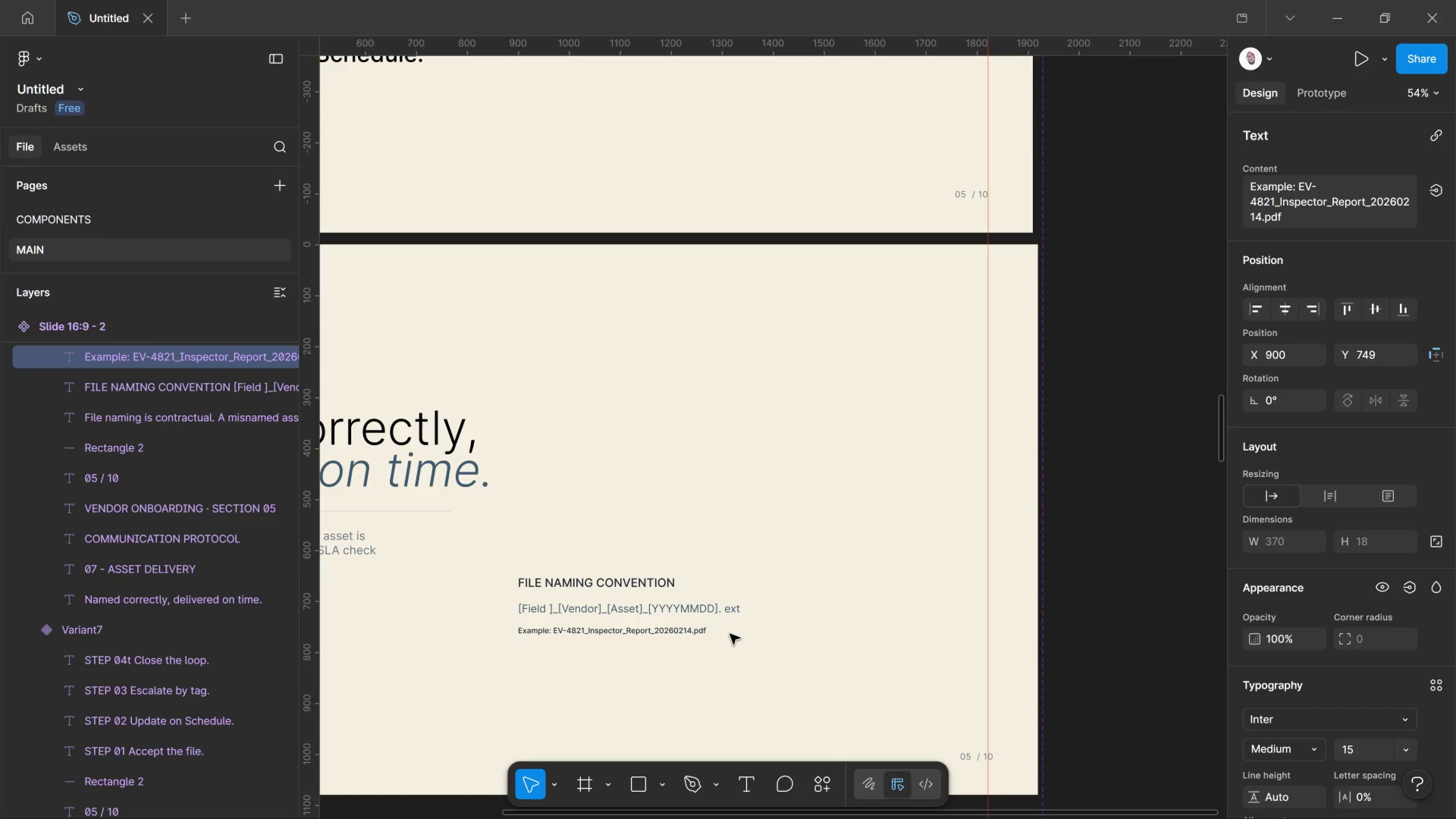 
key(Control+Shift+Comma)
 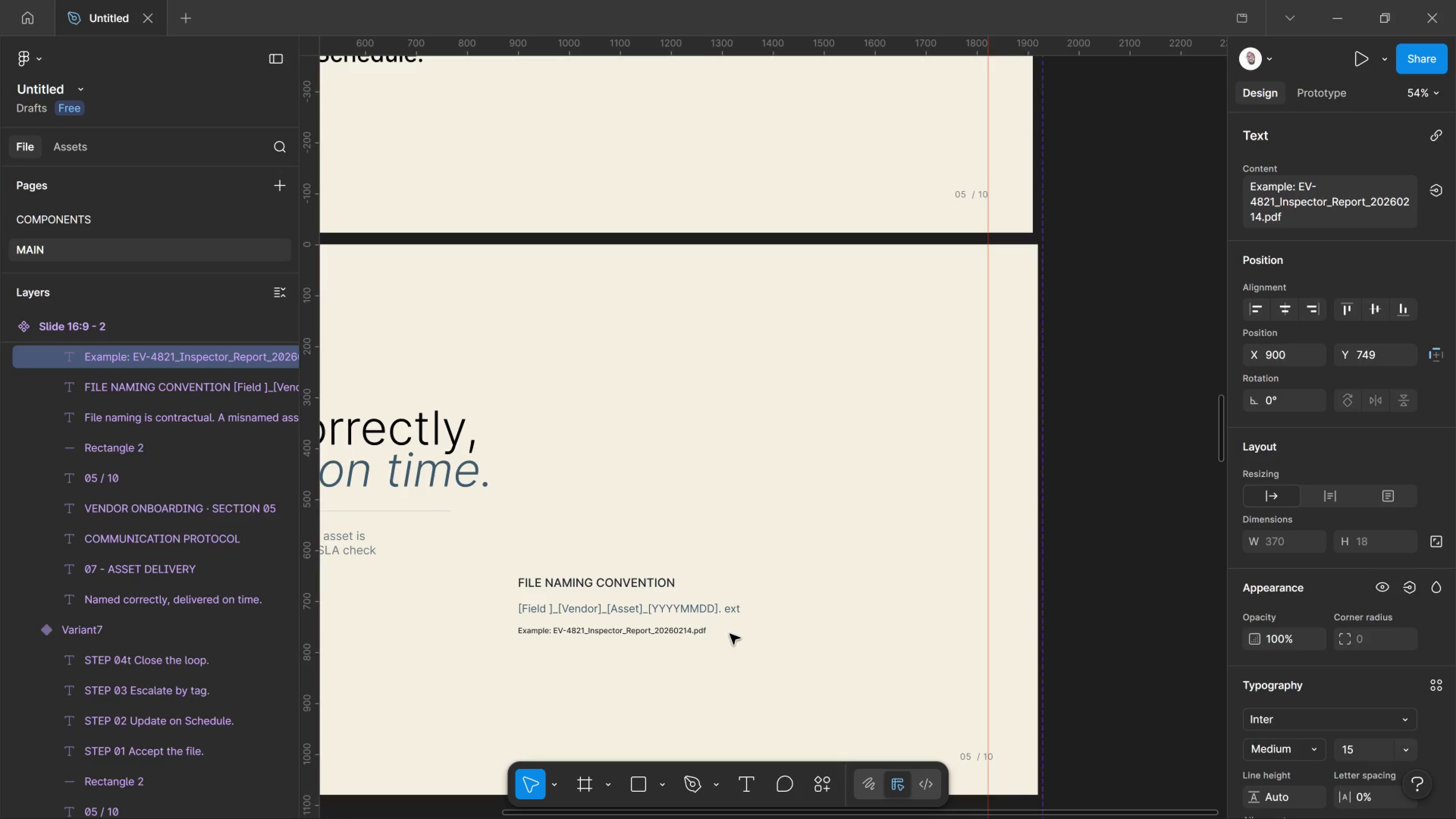 
left_click([730, 634])
 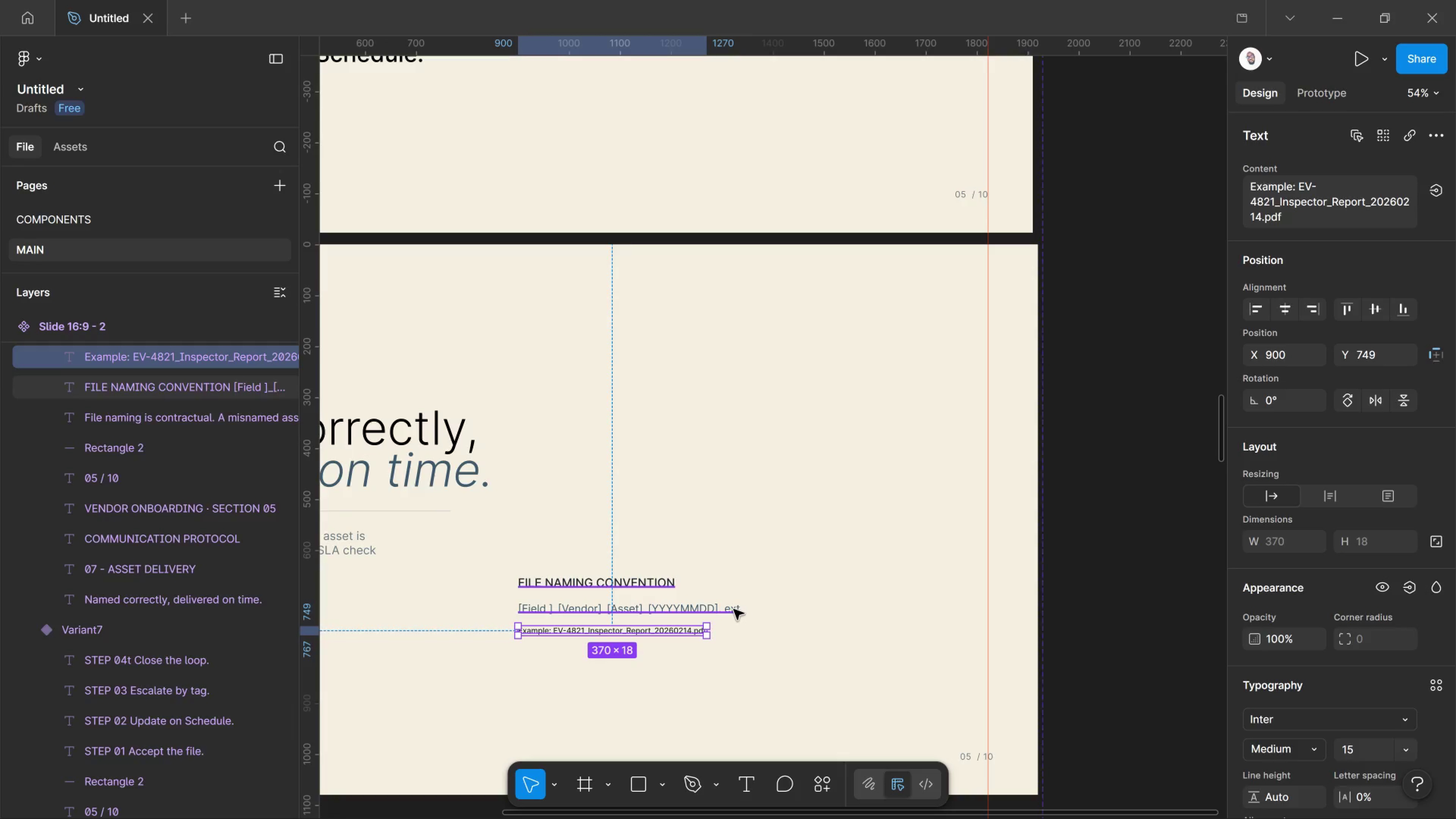 
left_click([734, 609])
 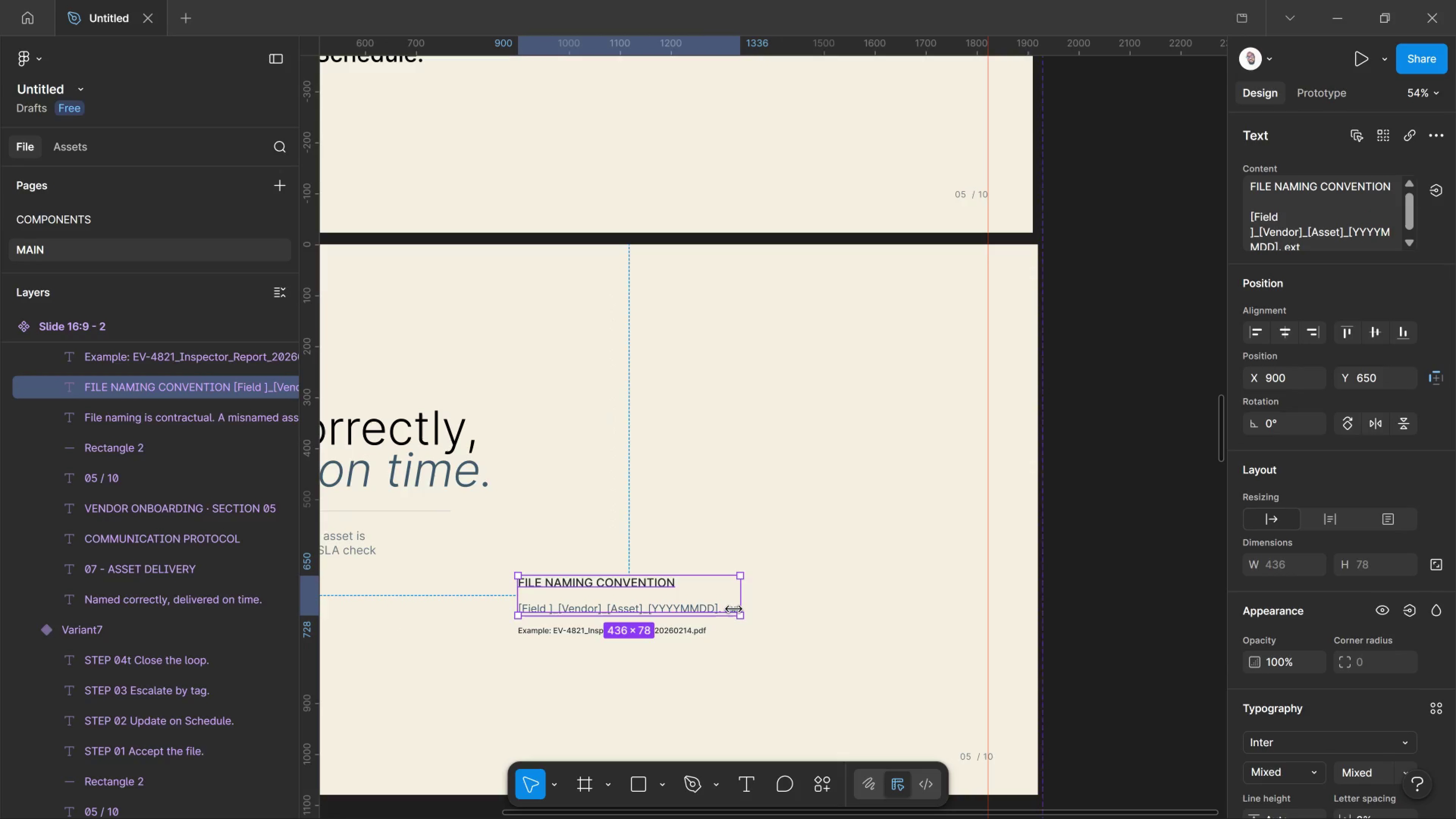 
key(Shift+ArrowUp)
 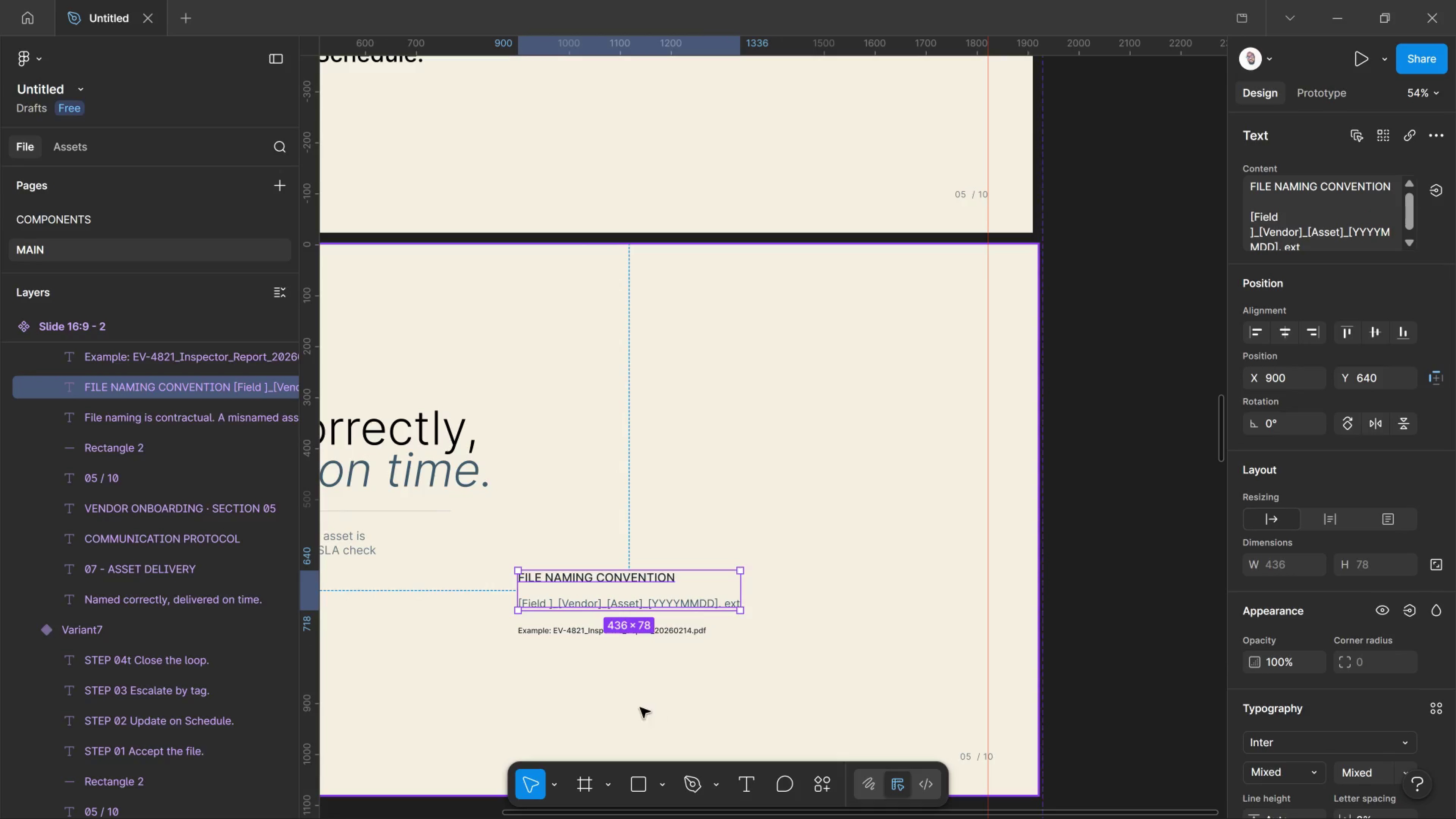 
scroll: coordinate [364, 759], scroll_direction: down, amount: 1.0
 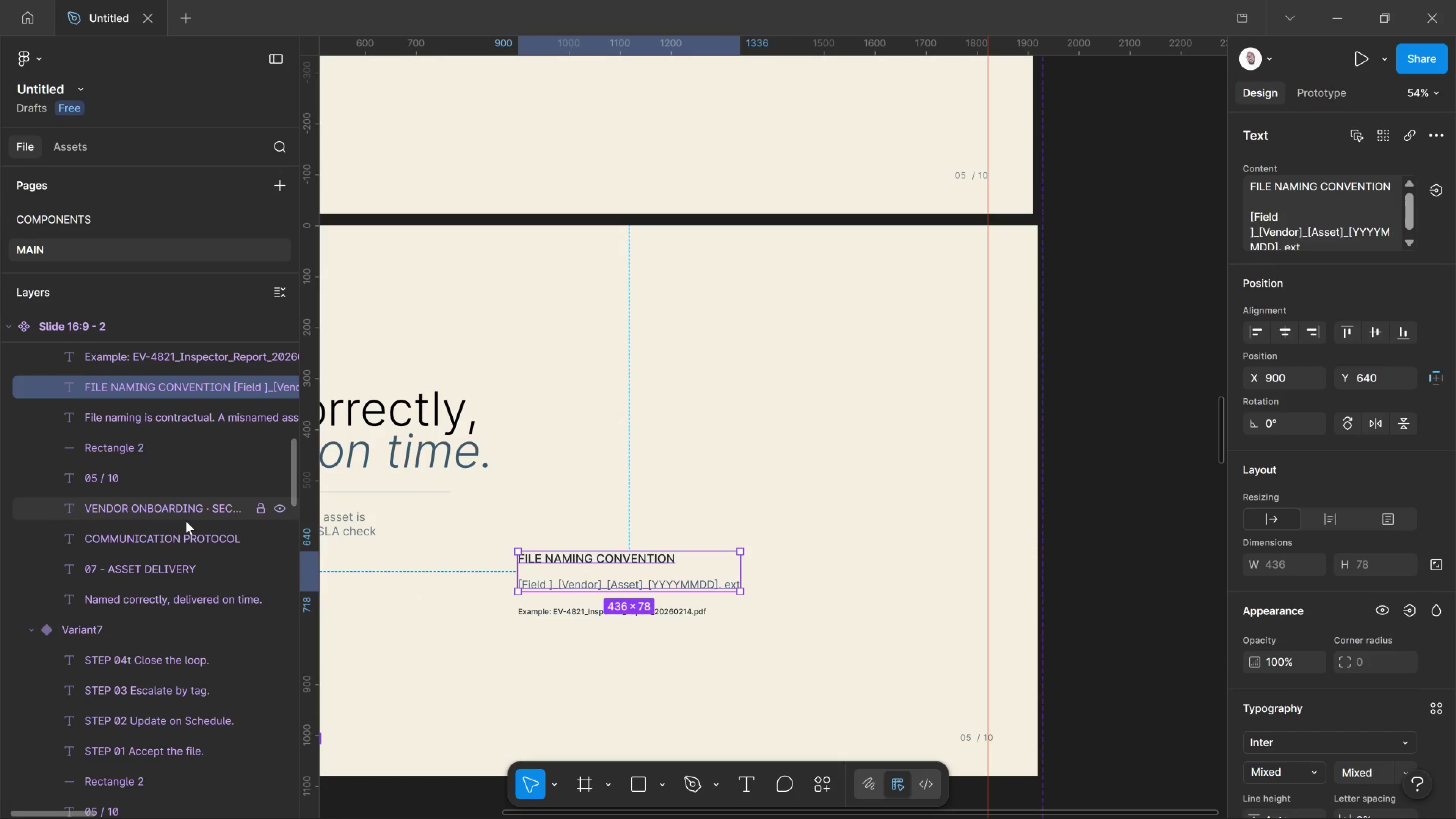 
left_click([186, 521])
 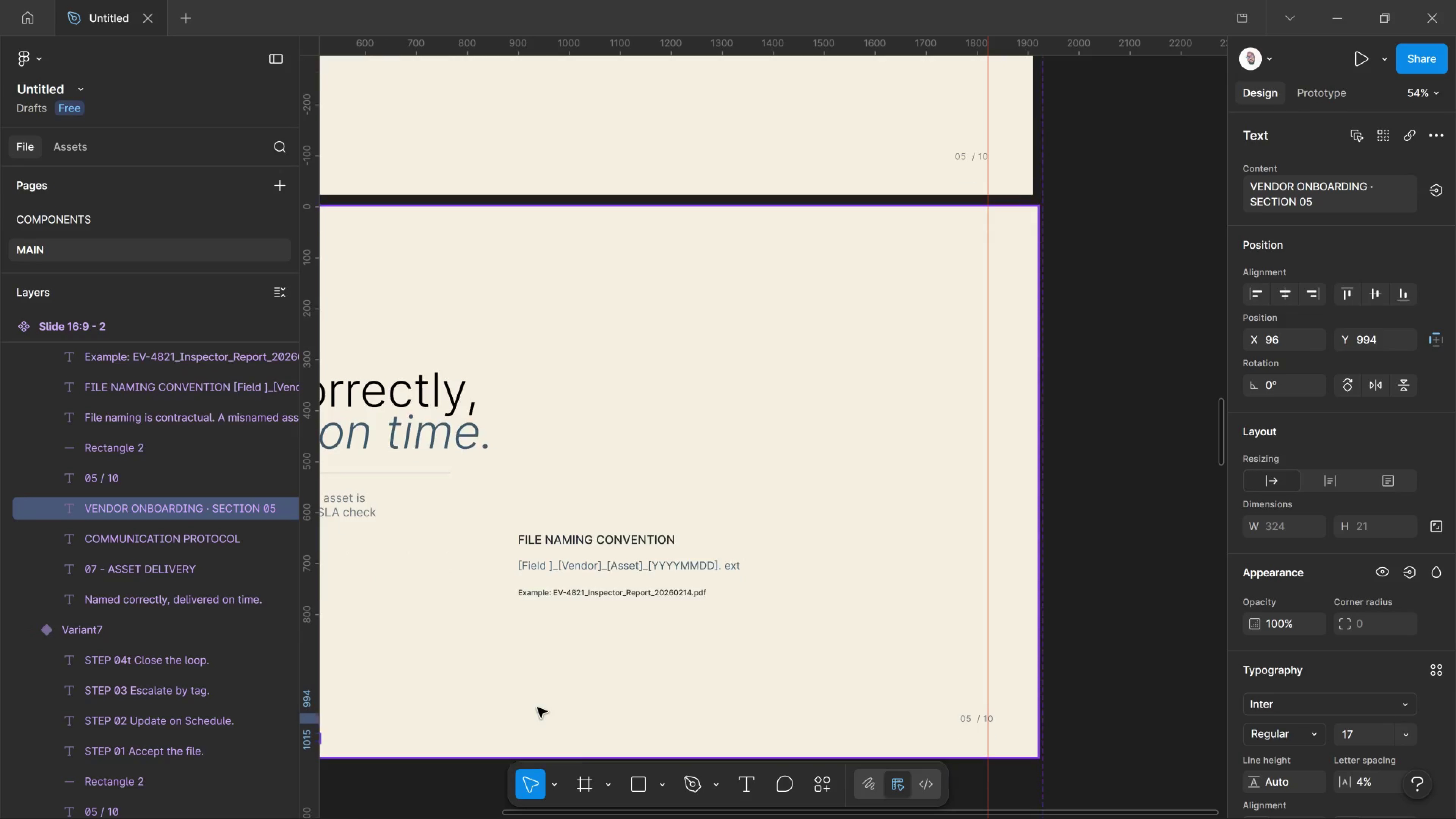 
scroll: coordinate [477, 651], scroll_direction: down, amount: 1.0
 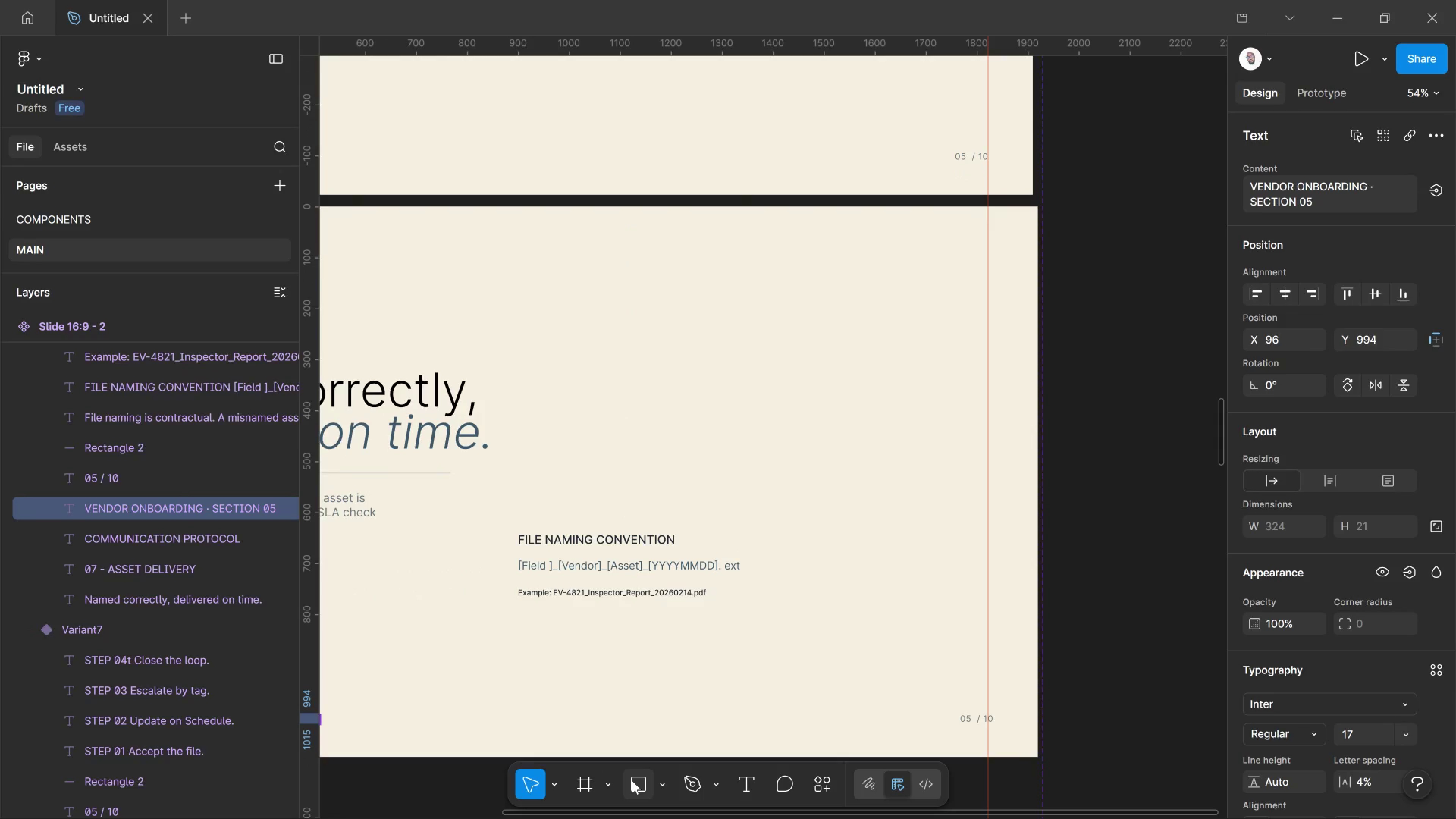 
left_click([632, 781])
 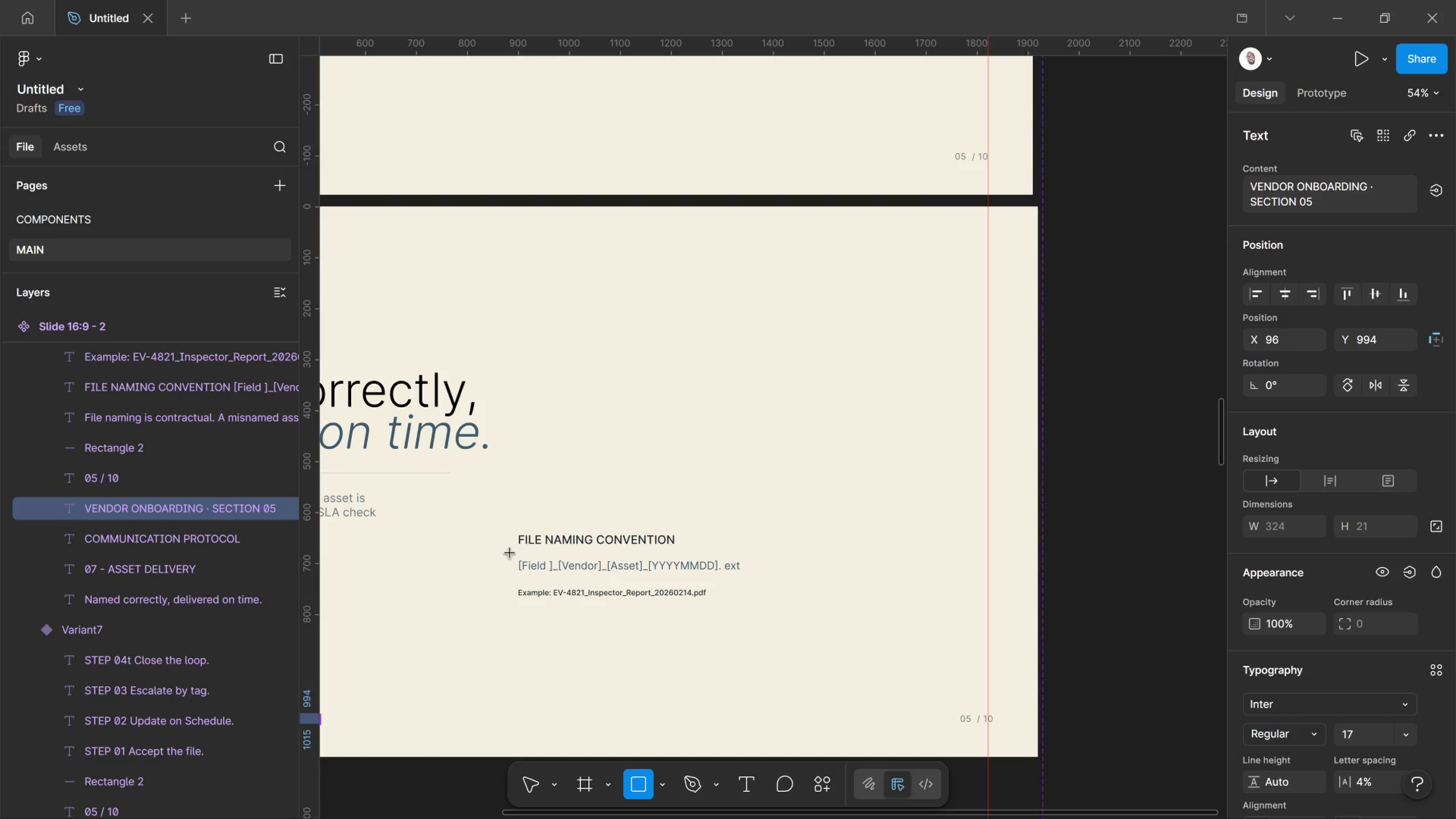 
left_click_drag(start_coordinate=[510, 553], to_coordinate=[761, 581])
 